 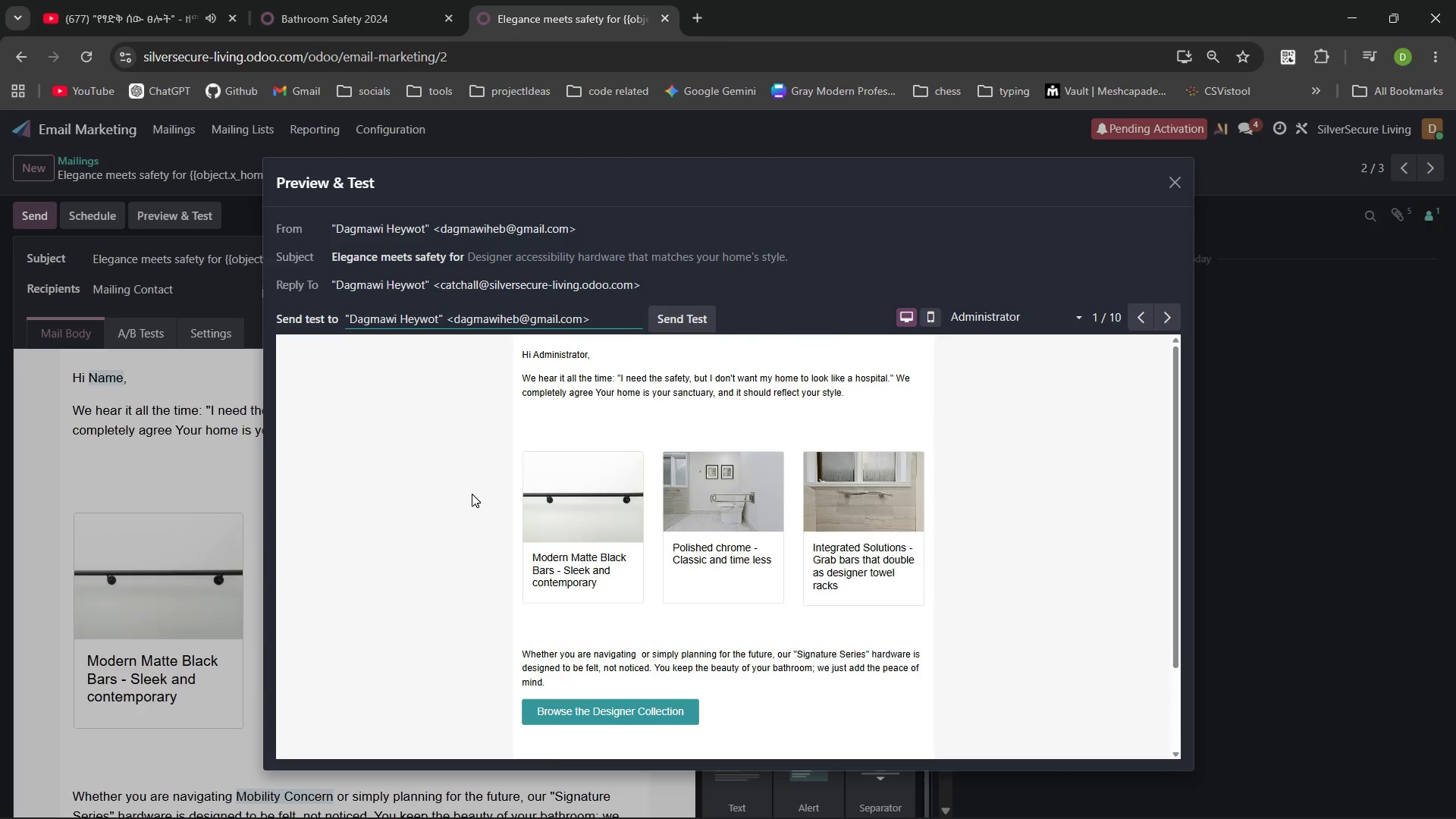 
left_click([999, 312])
 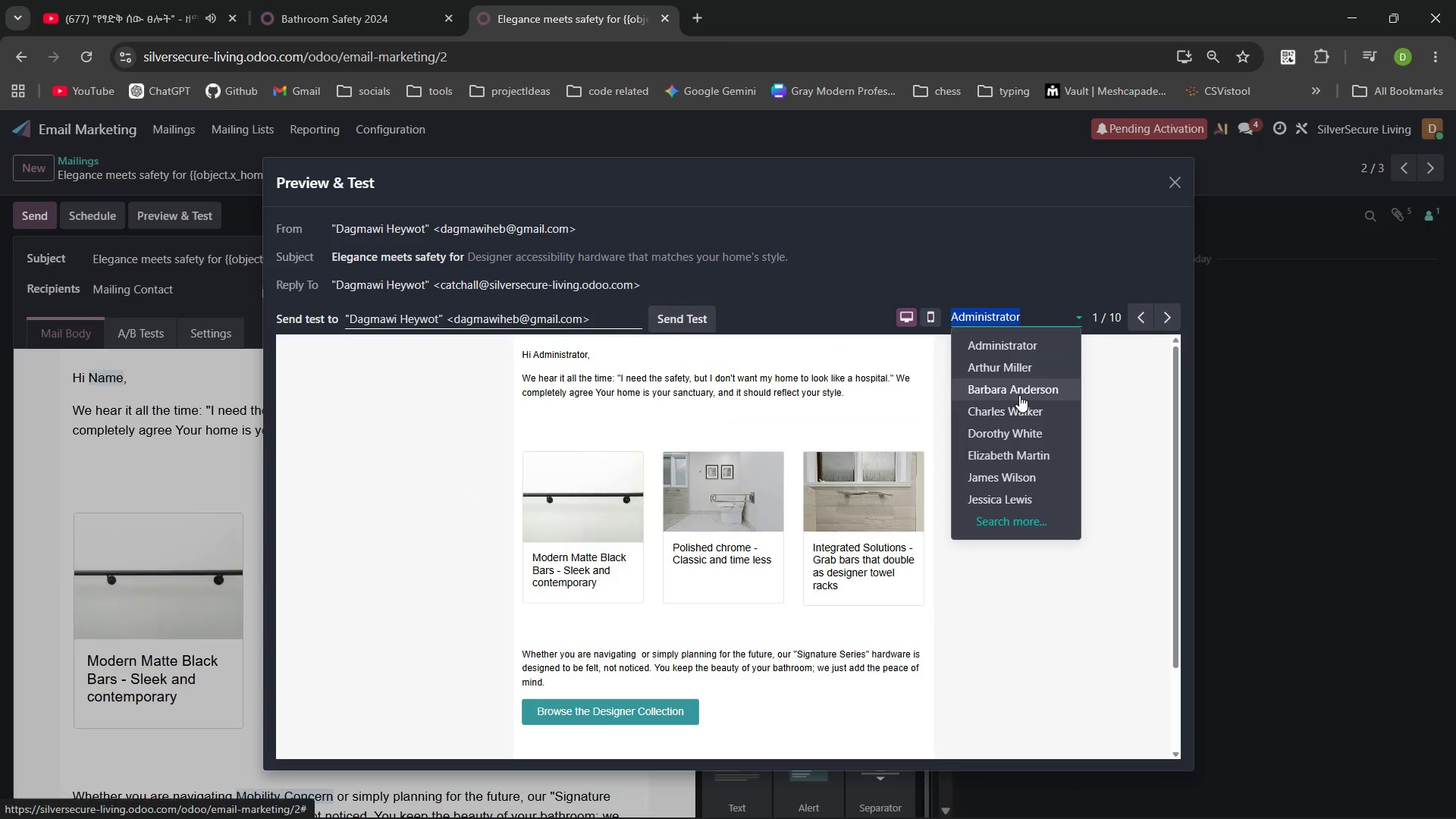 
left_click([1019, 395])
 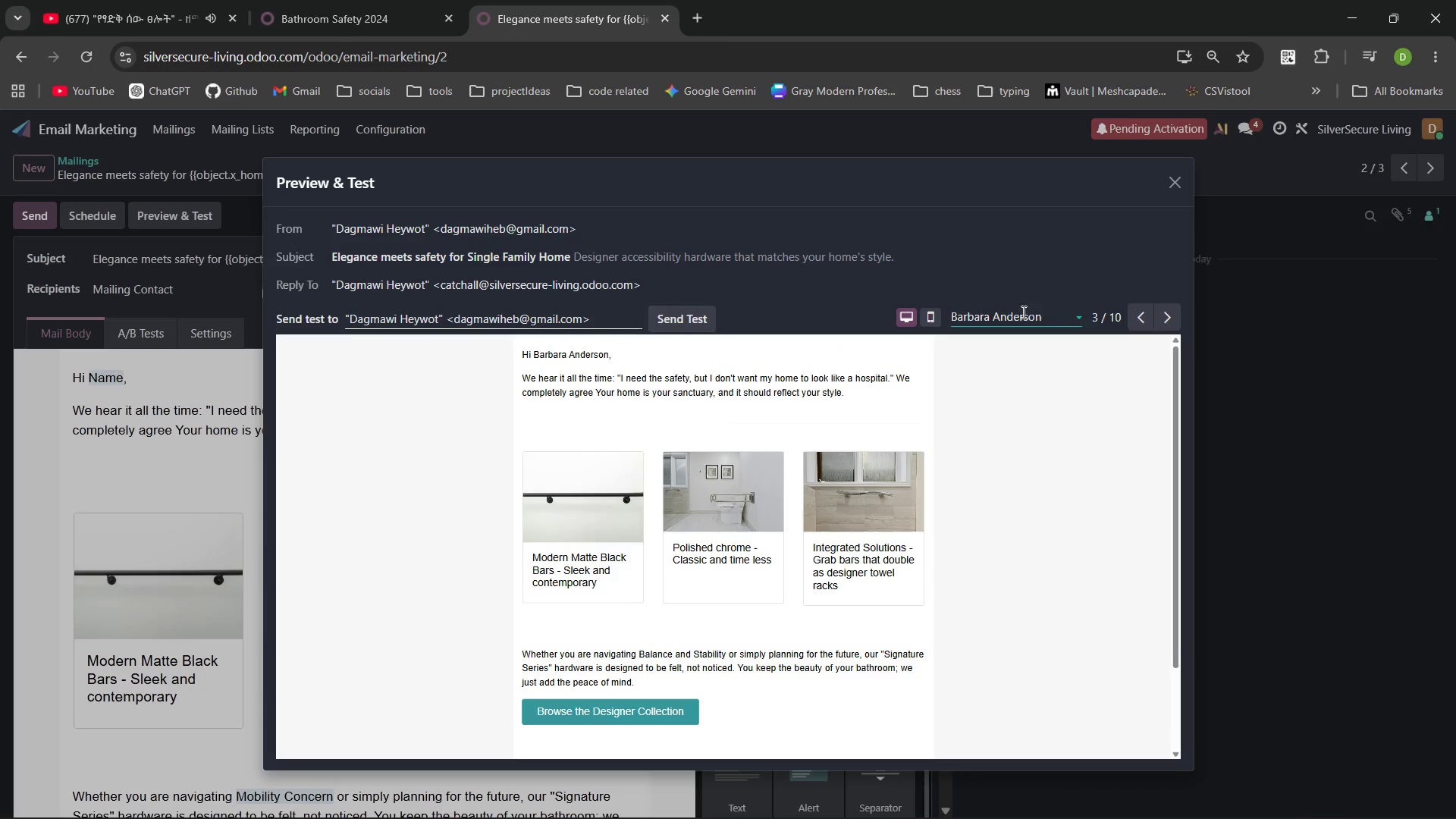 
left_click([1062, 312])
 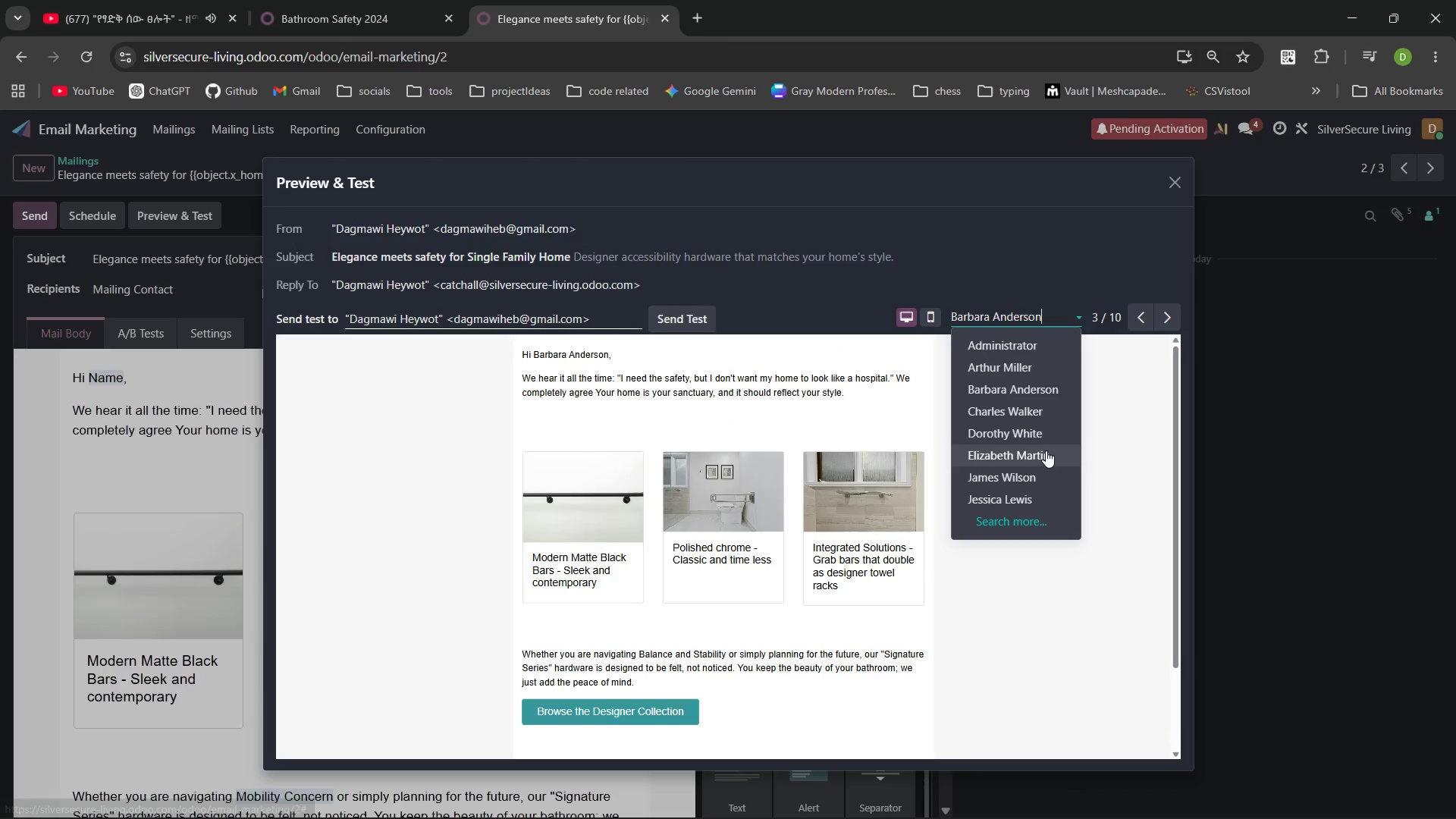 
left_click([1046, 450])
 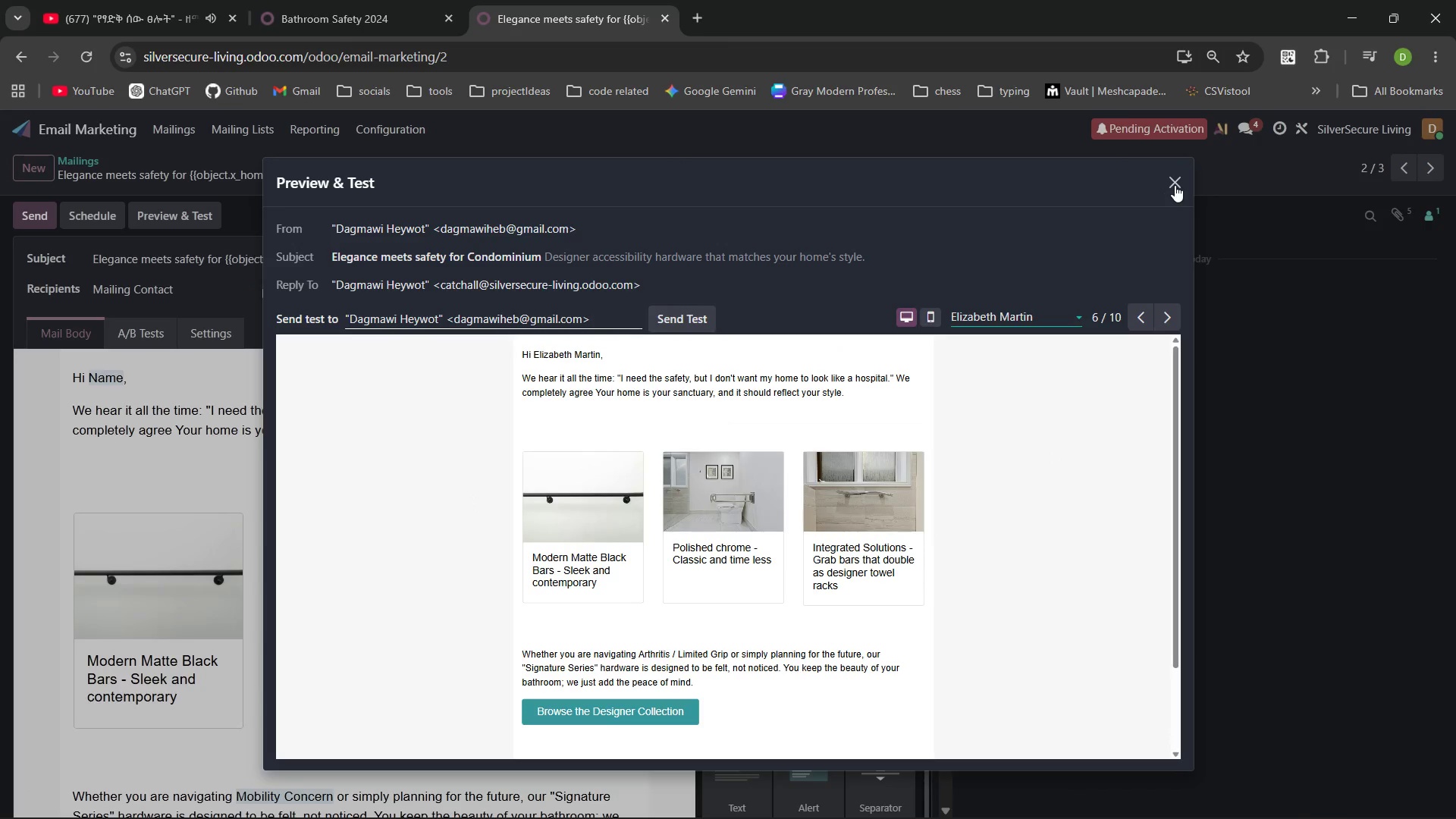 
left_click([1175, 185])
 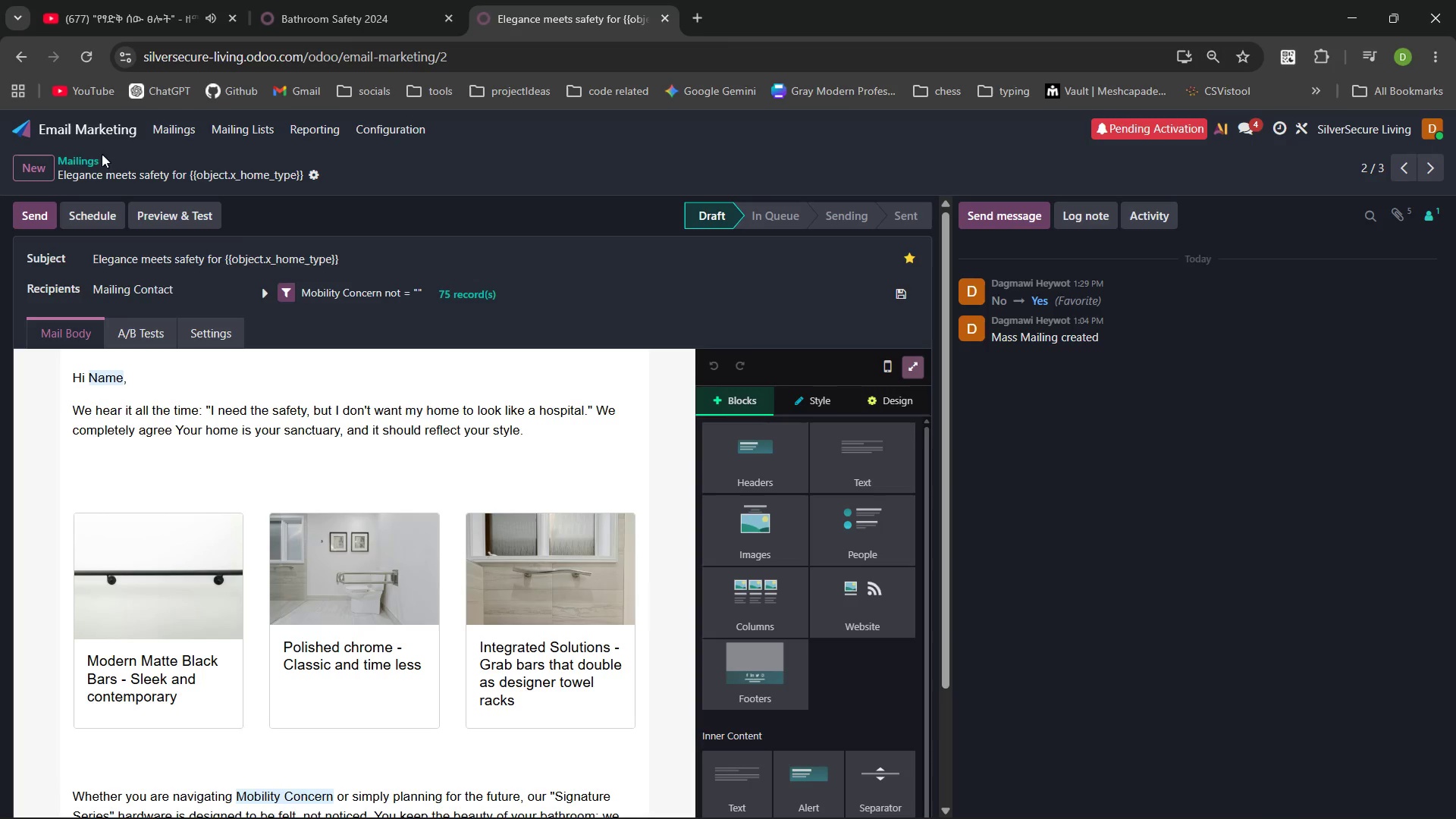 
left_click([82, 154])
 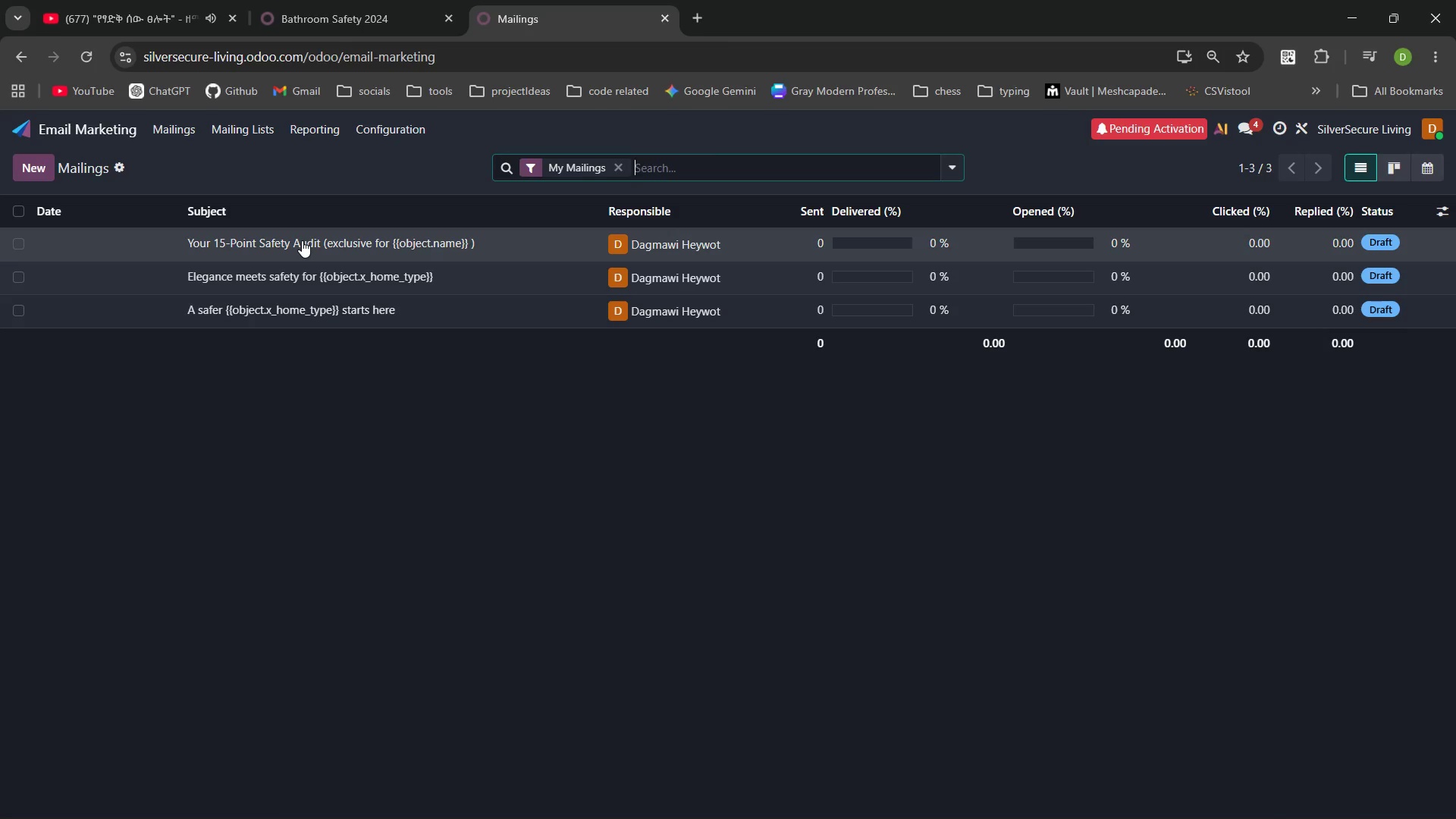 
left_click([302, 240])
 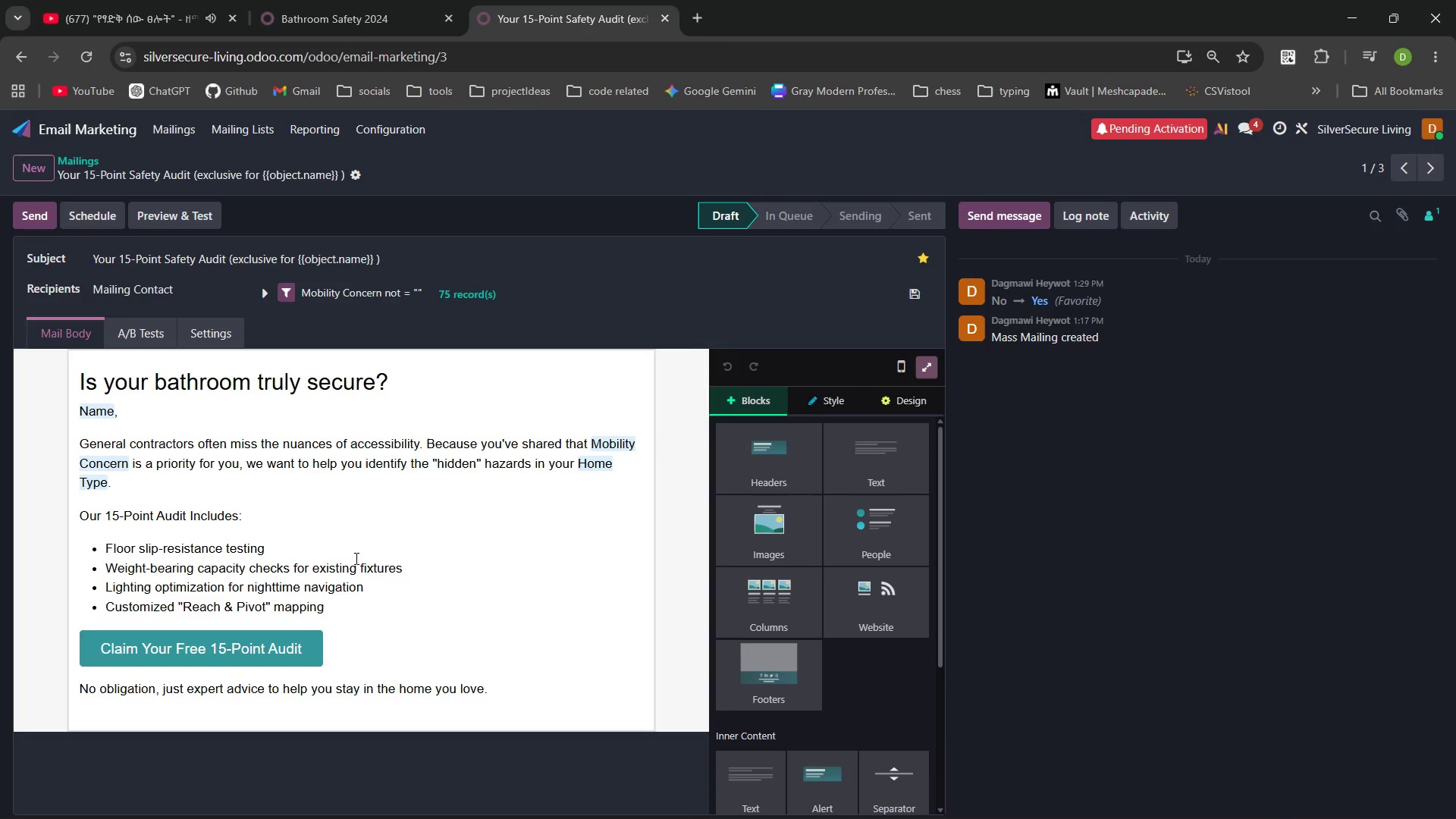 
wait(5.23)
 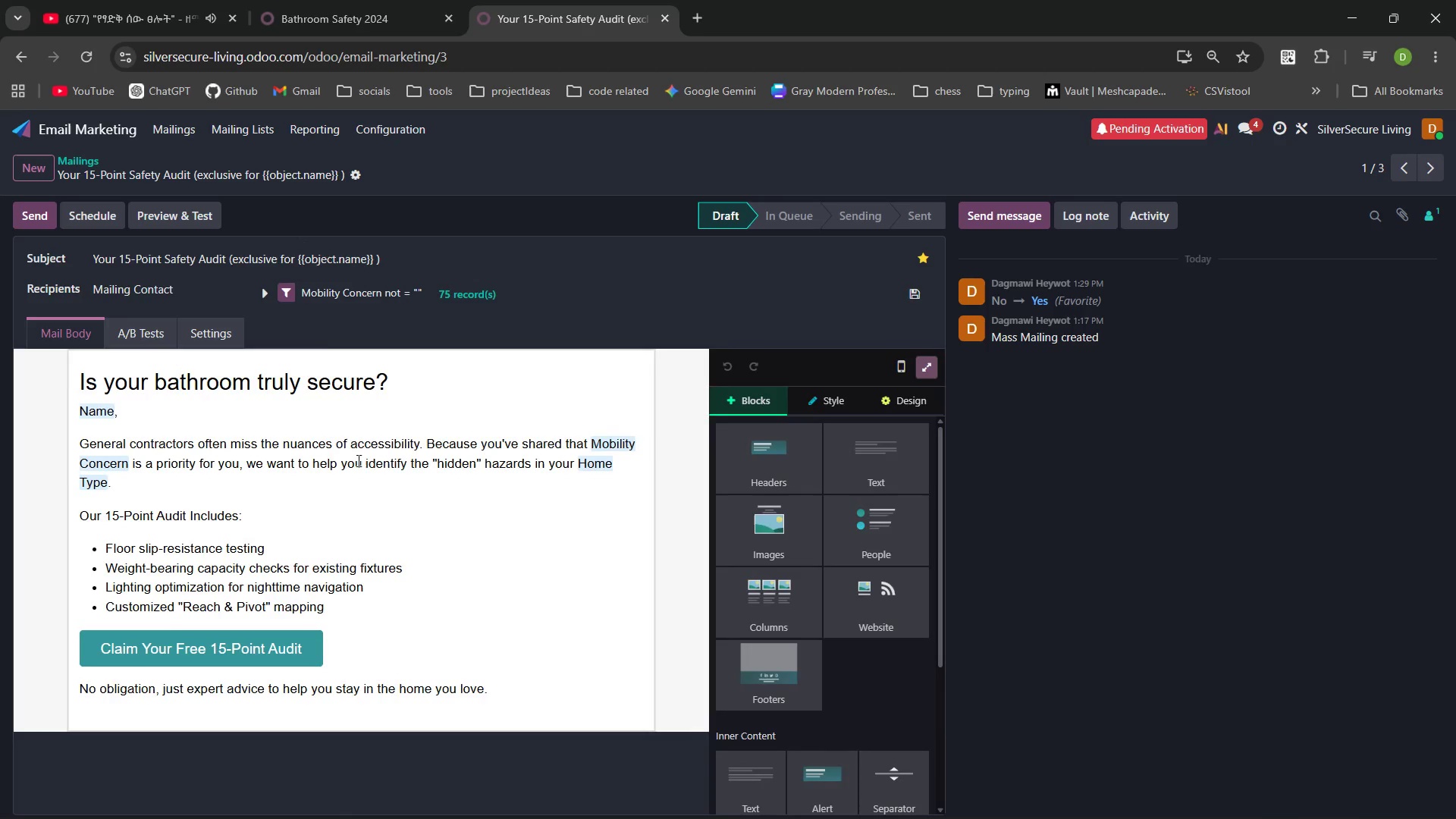 
left_click([187, 215])
 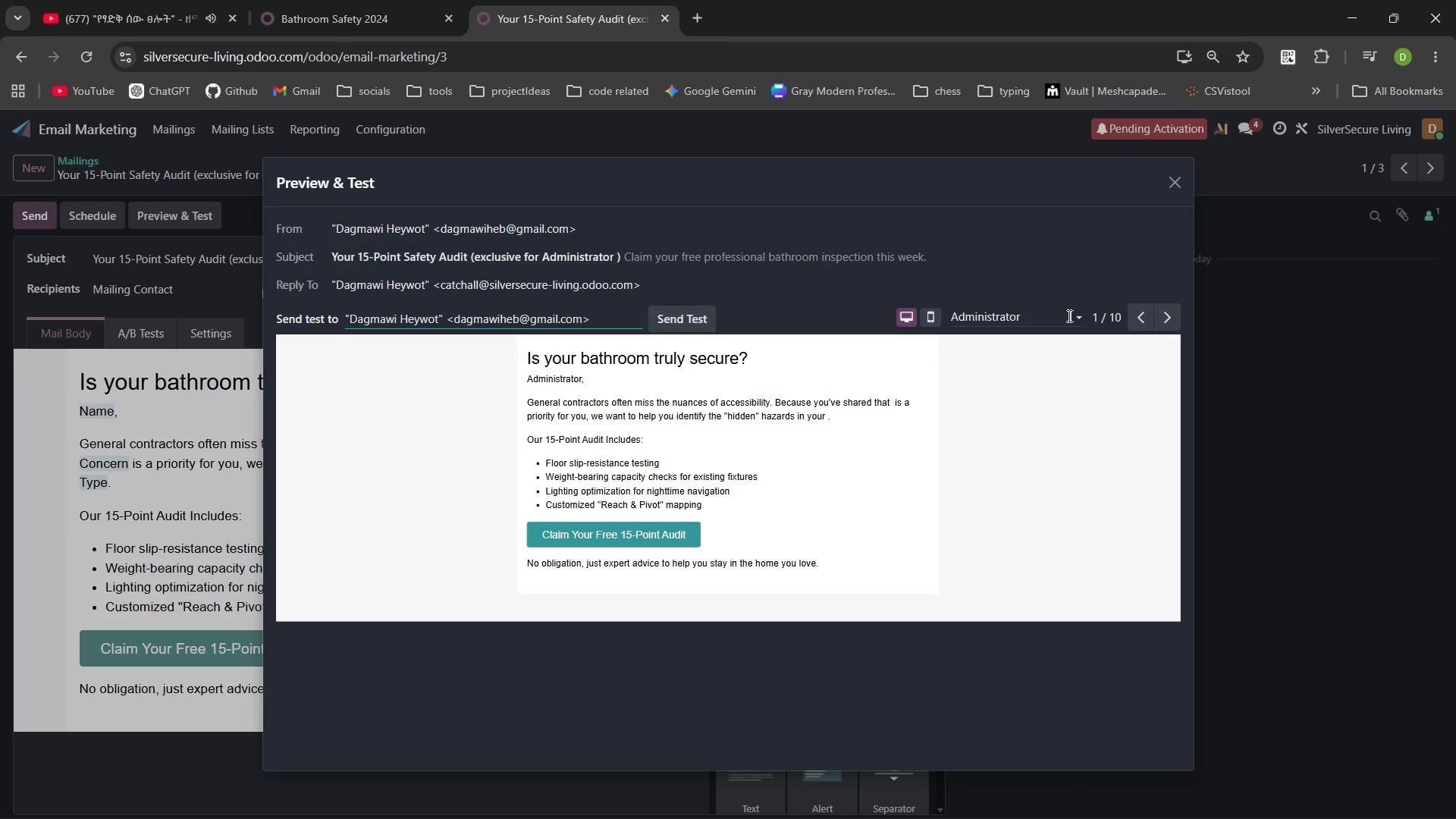 
left_click([1065, 315])
 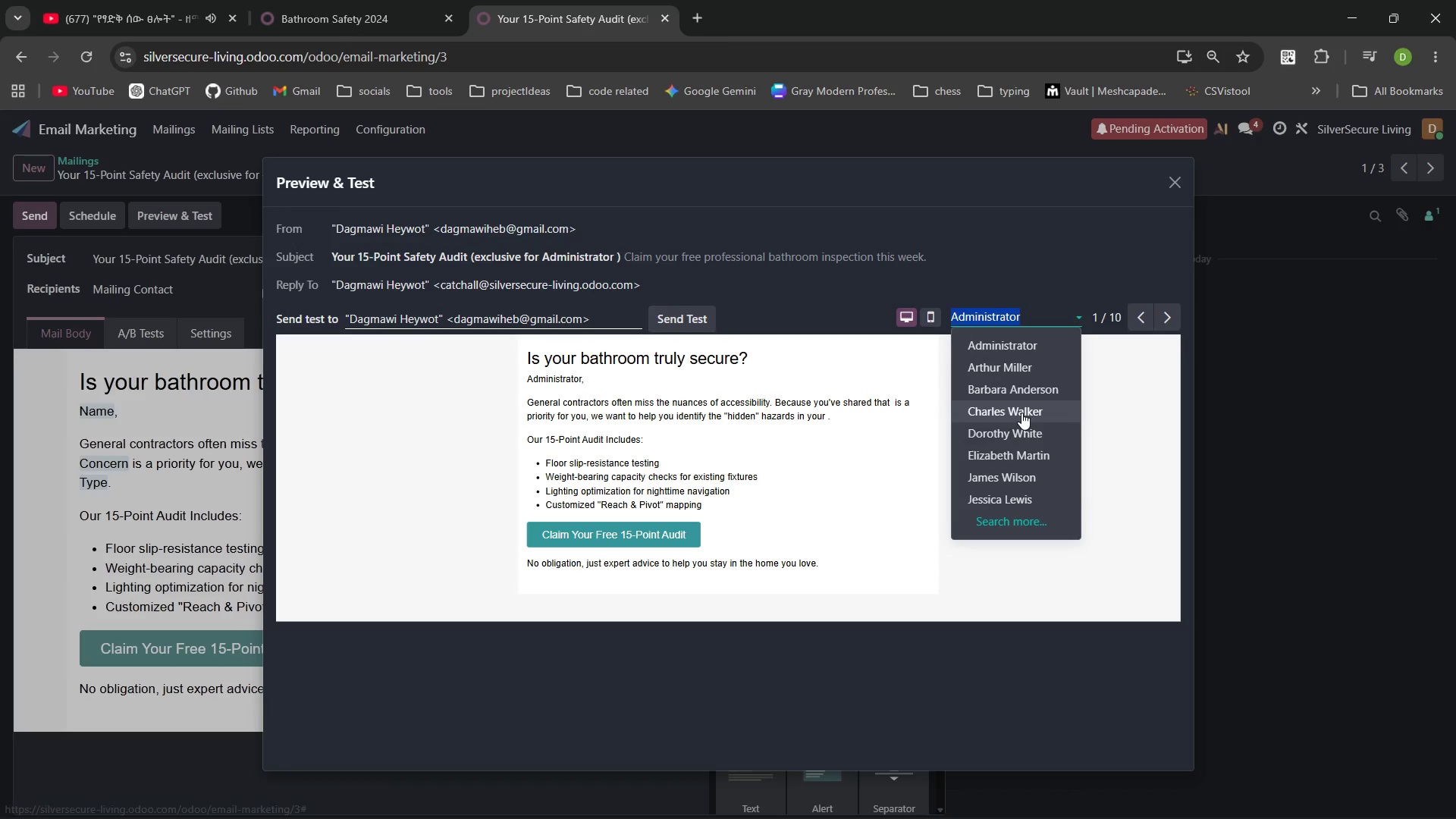 
left_click([1021, 413])
 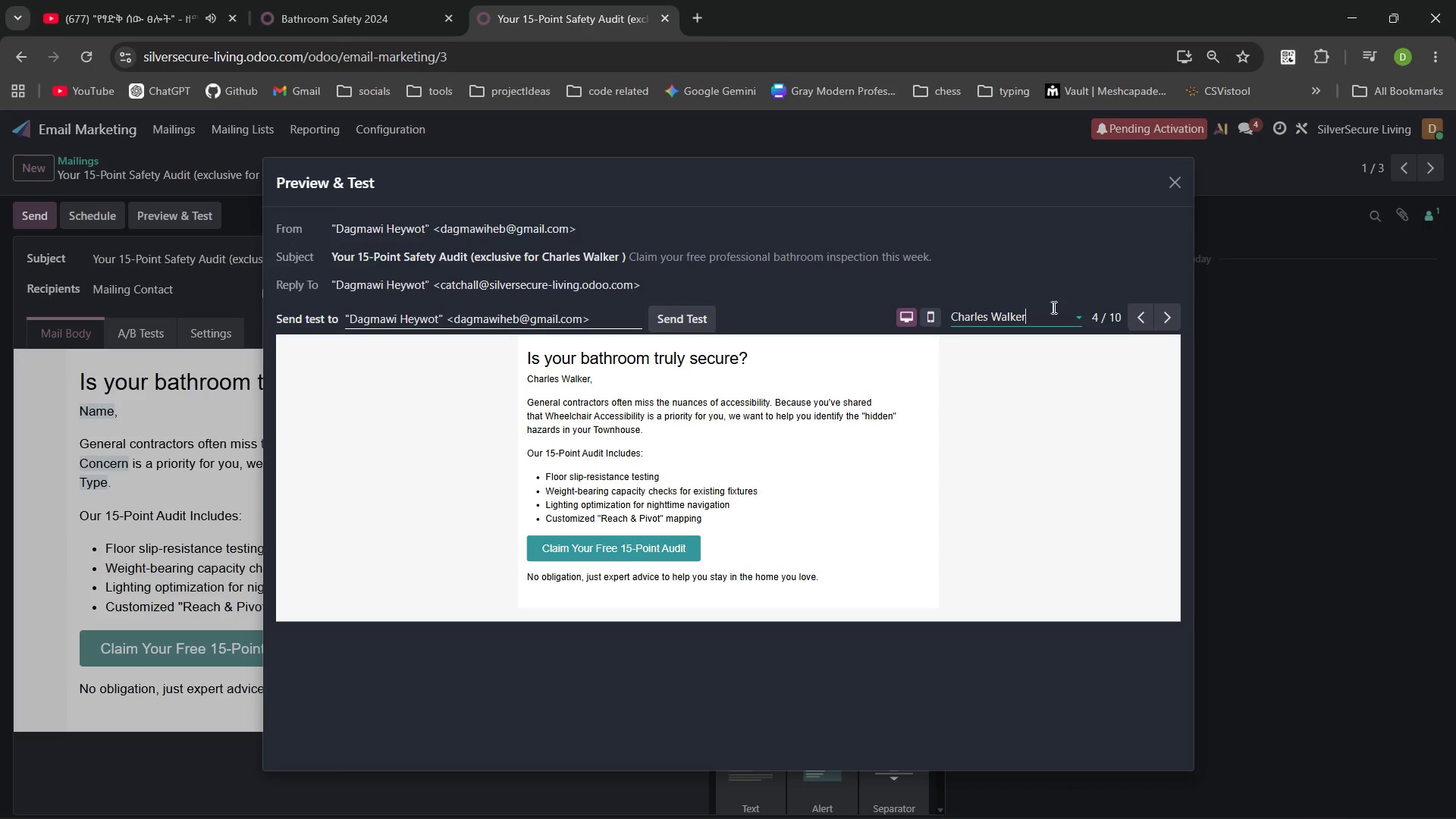 
left_click([1070, 318])
 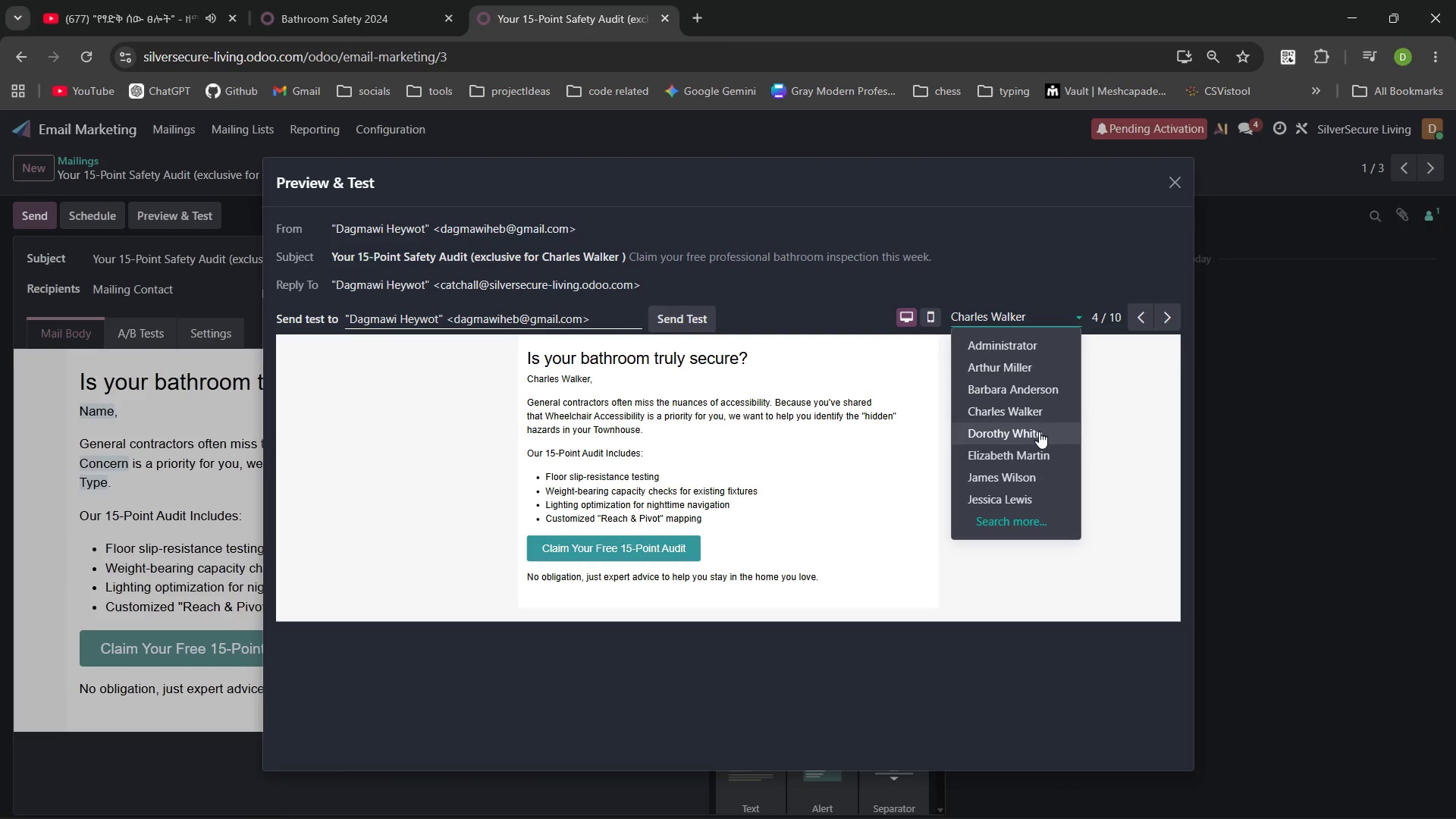 
left_click([1039, 433])
 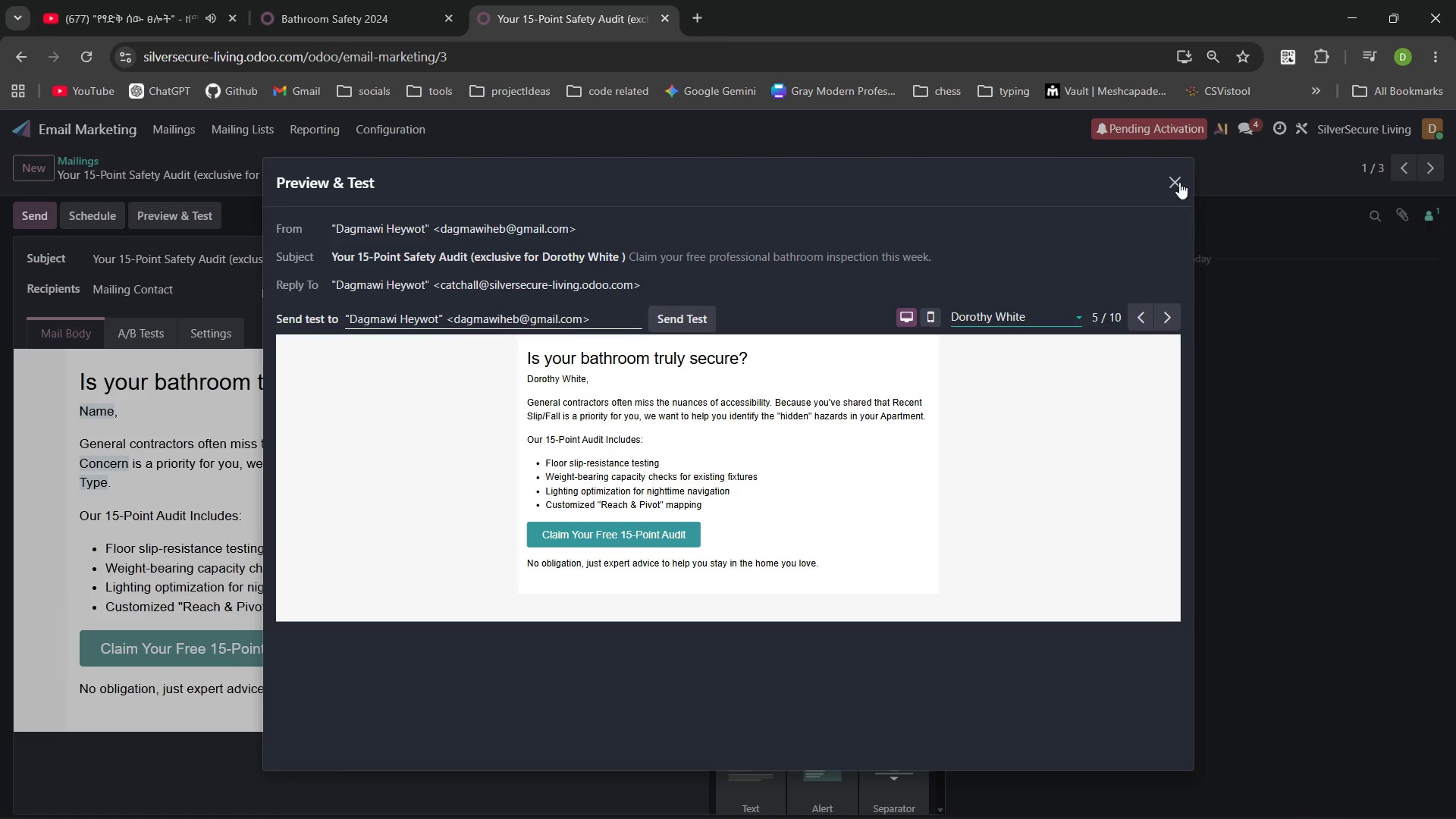 
left_click([1179, 179])
 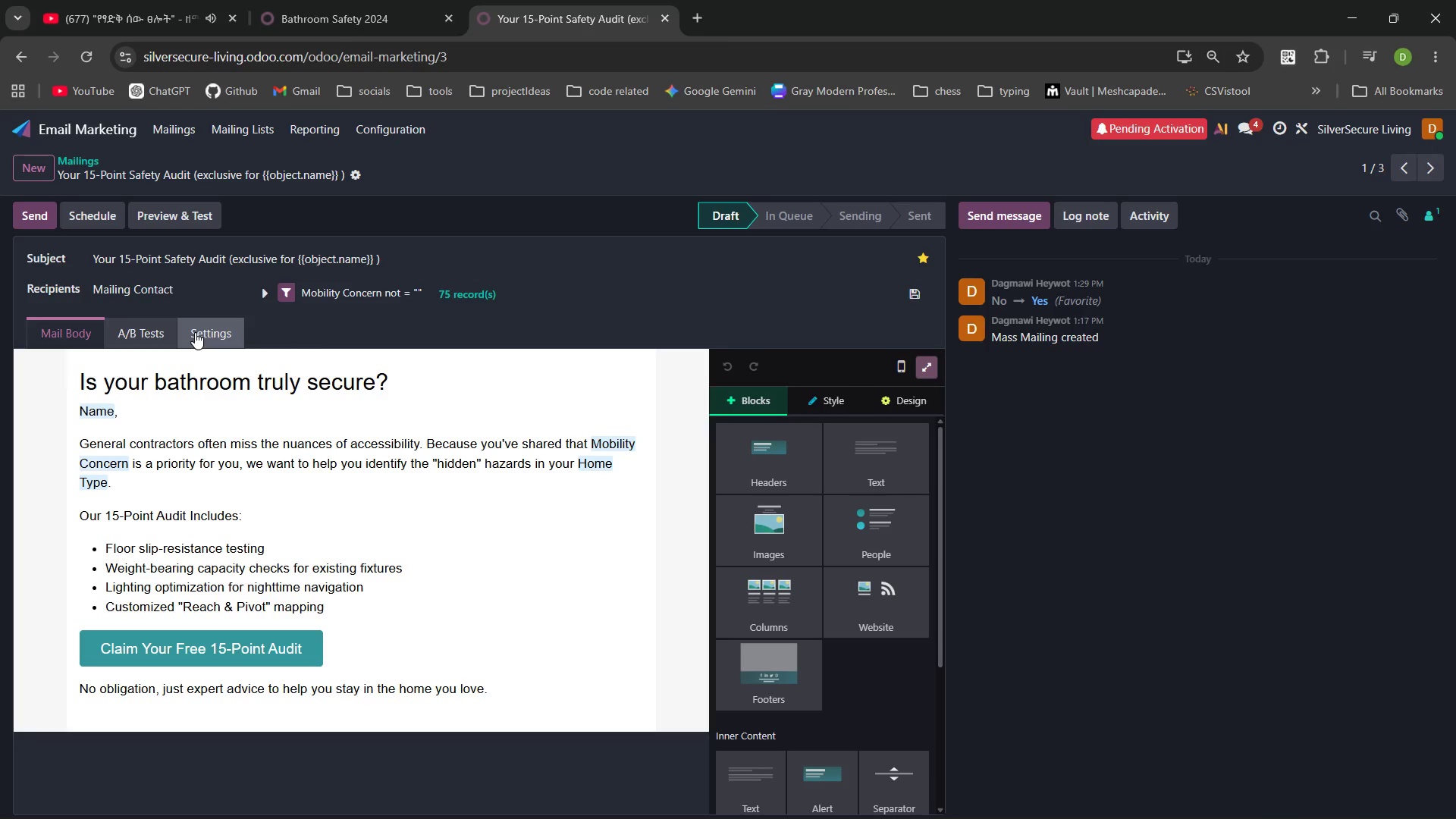 
left_click([195, 332])
 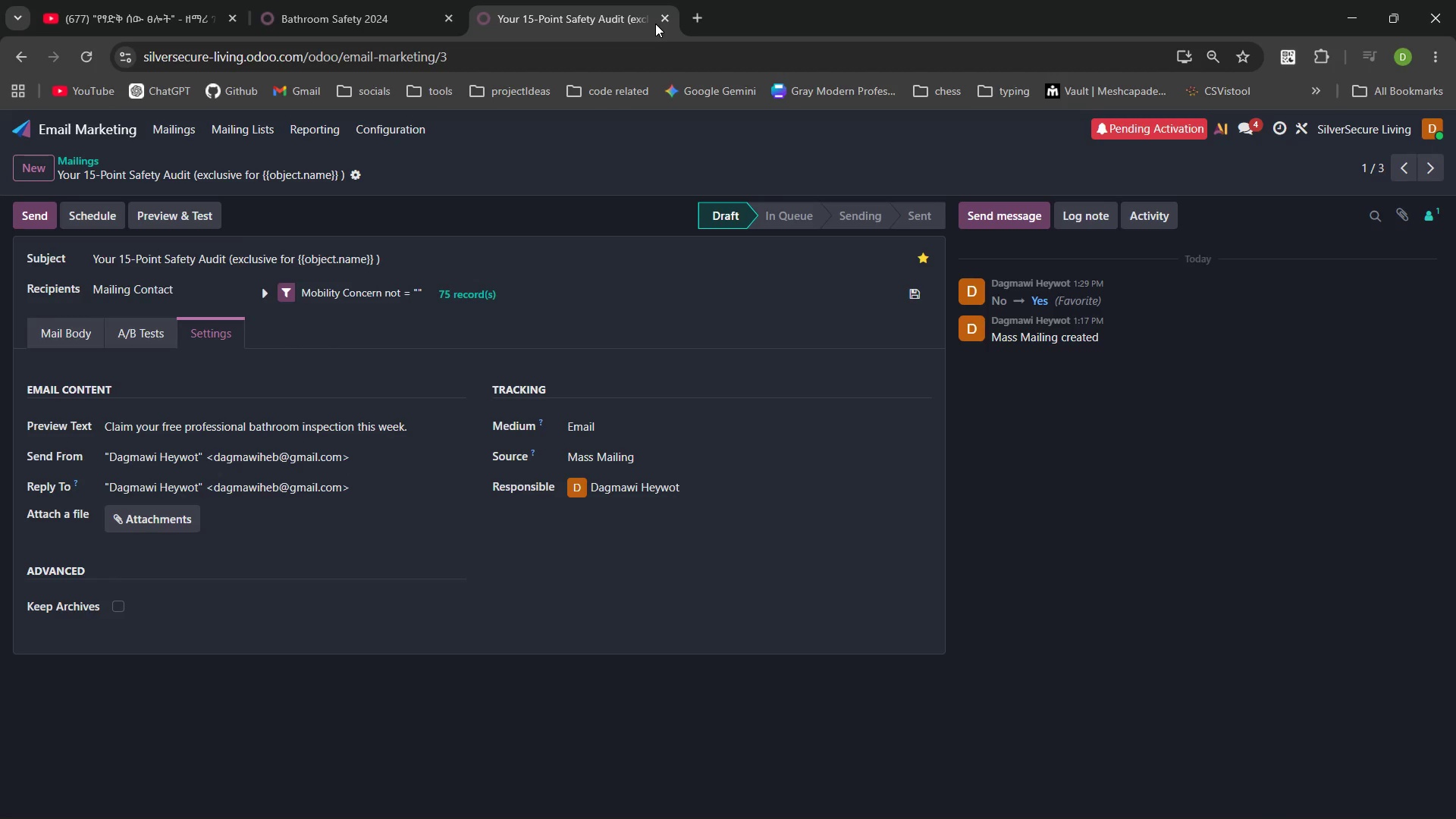 
wait(5.58)
 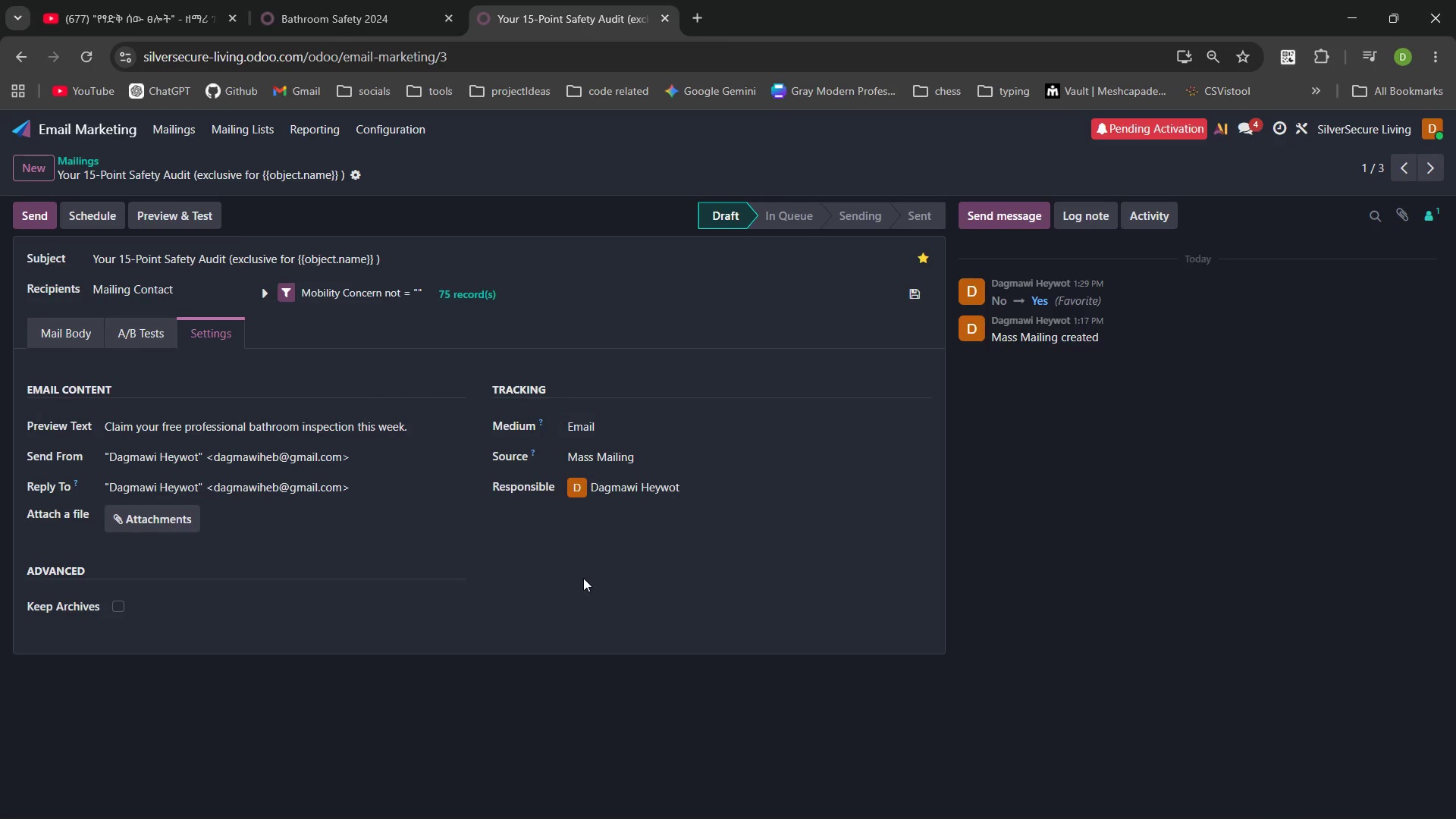 
left_click([635, 33])
 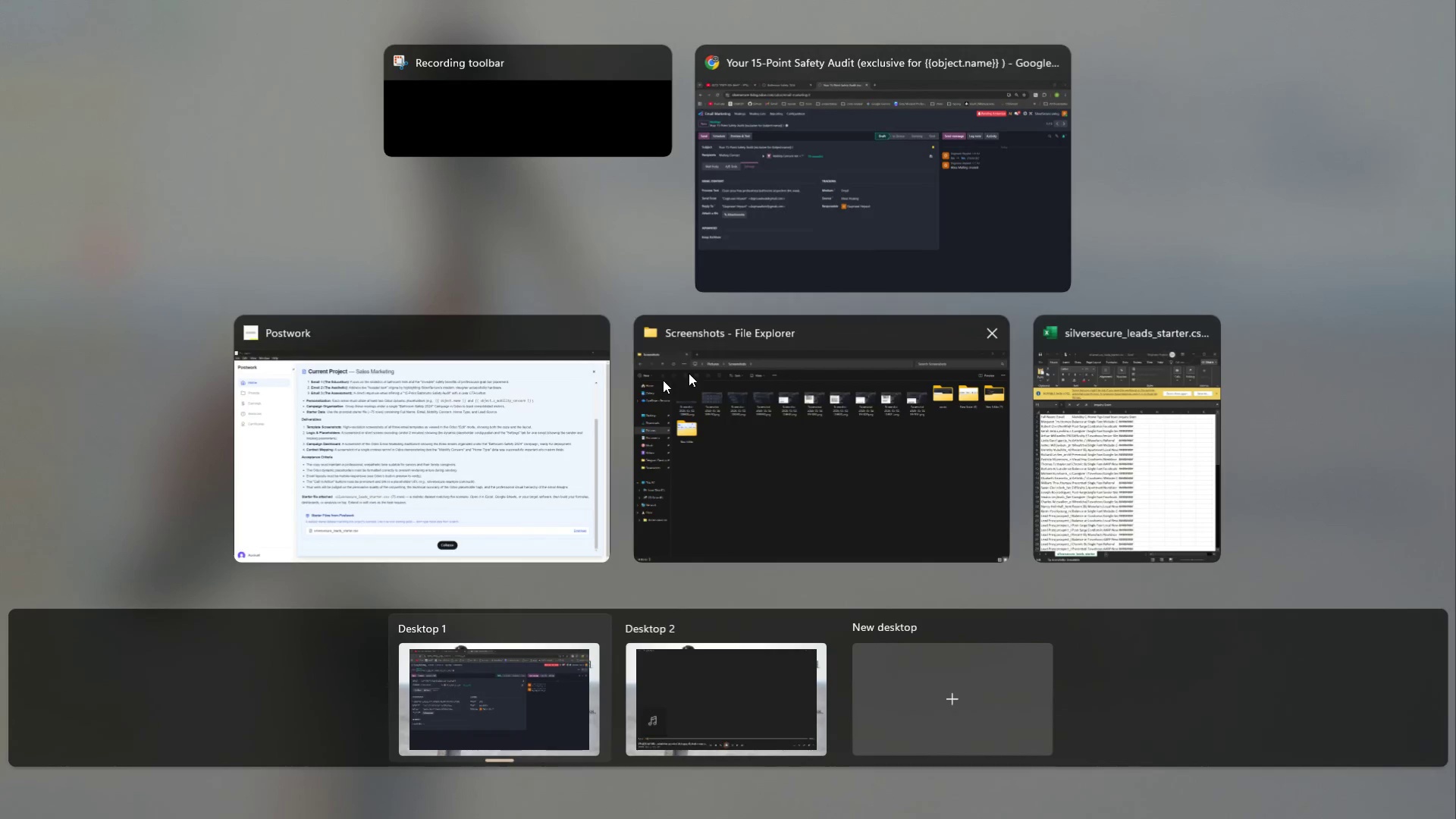 
left_click([543, 418])
 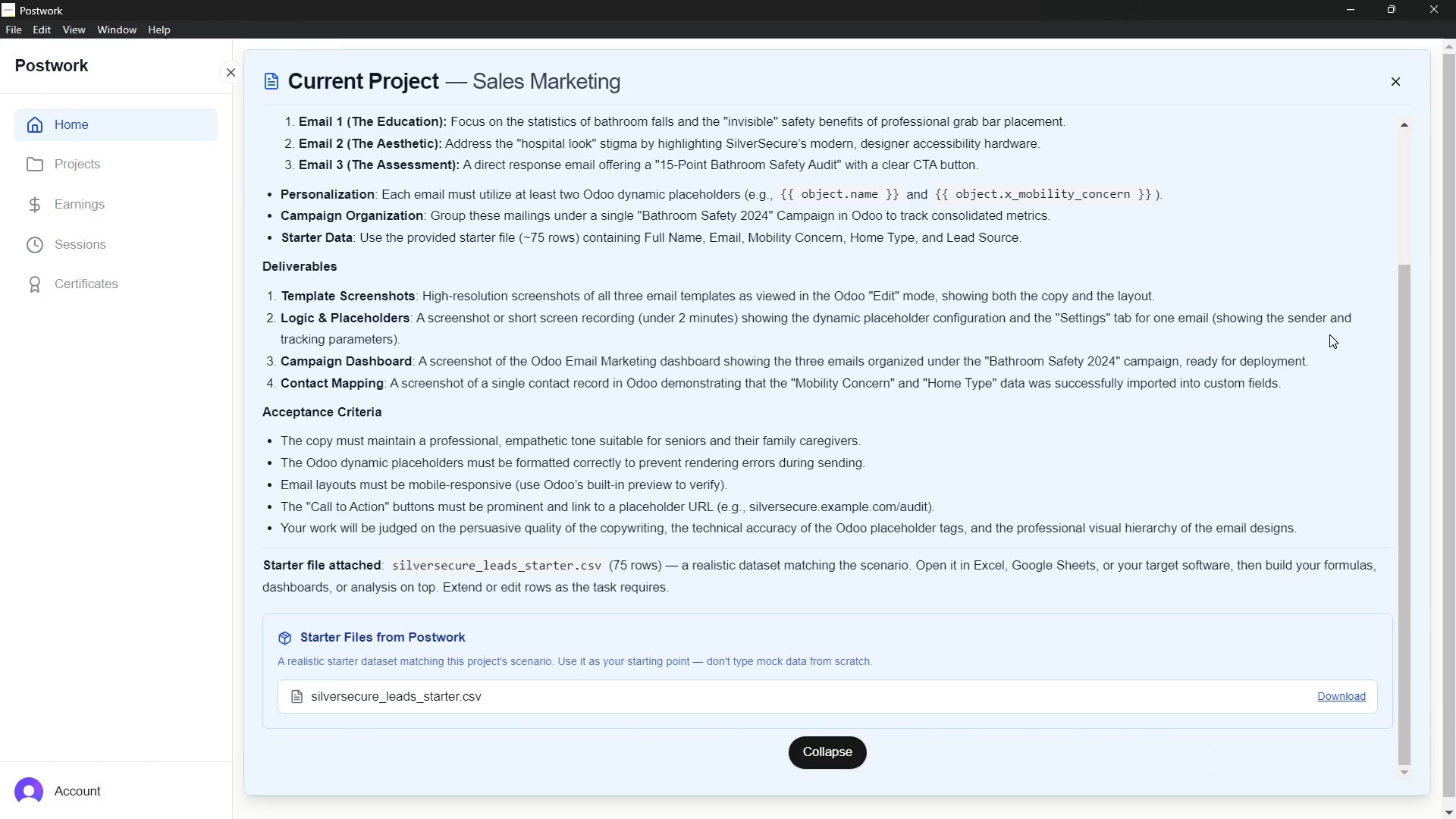 
wait(16.25)
 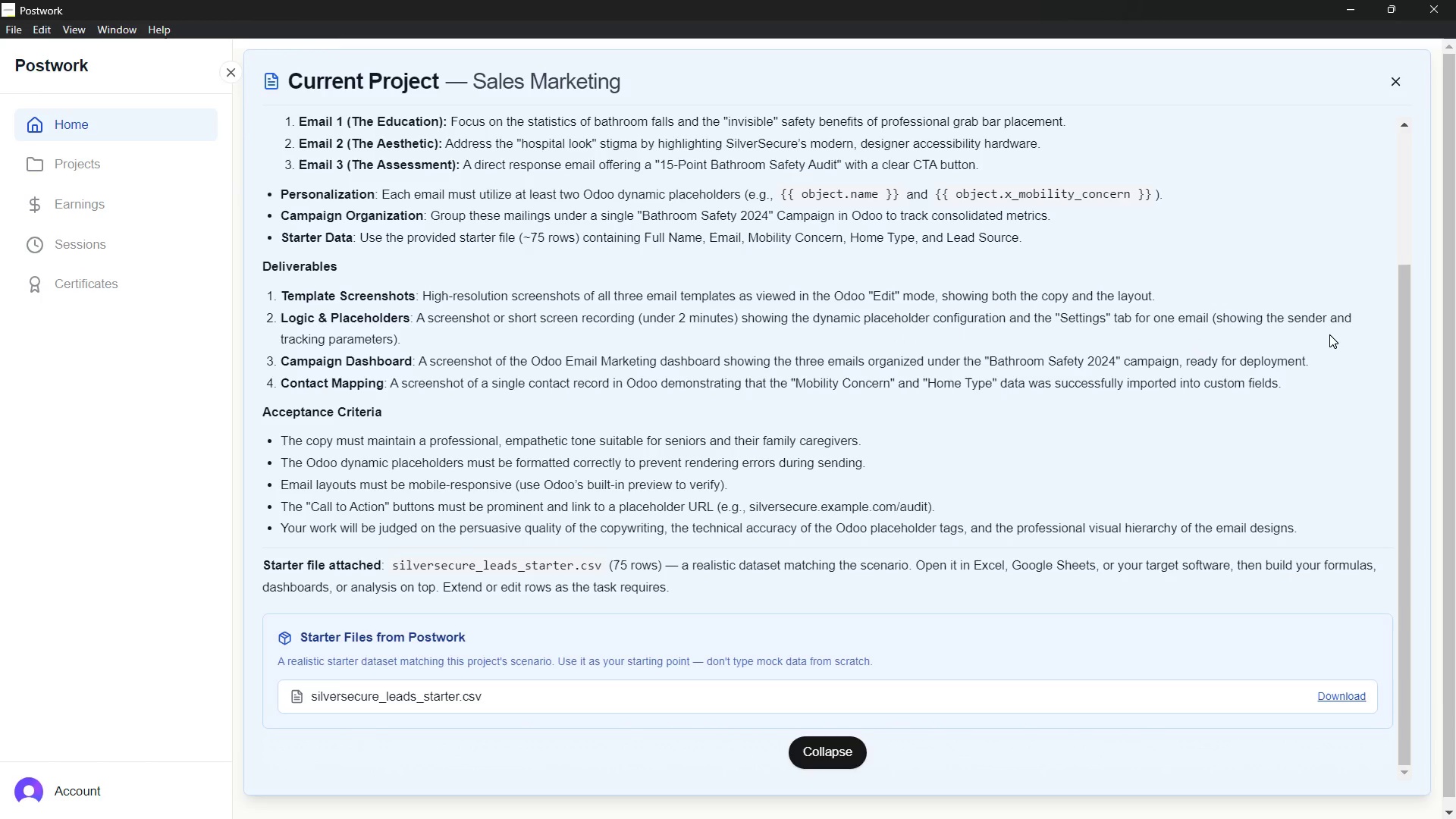 
left_click([469, 426])
 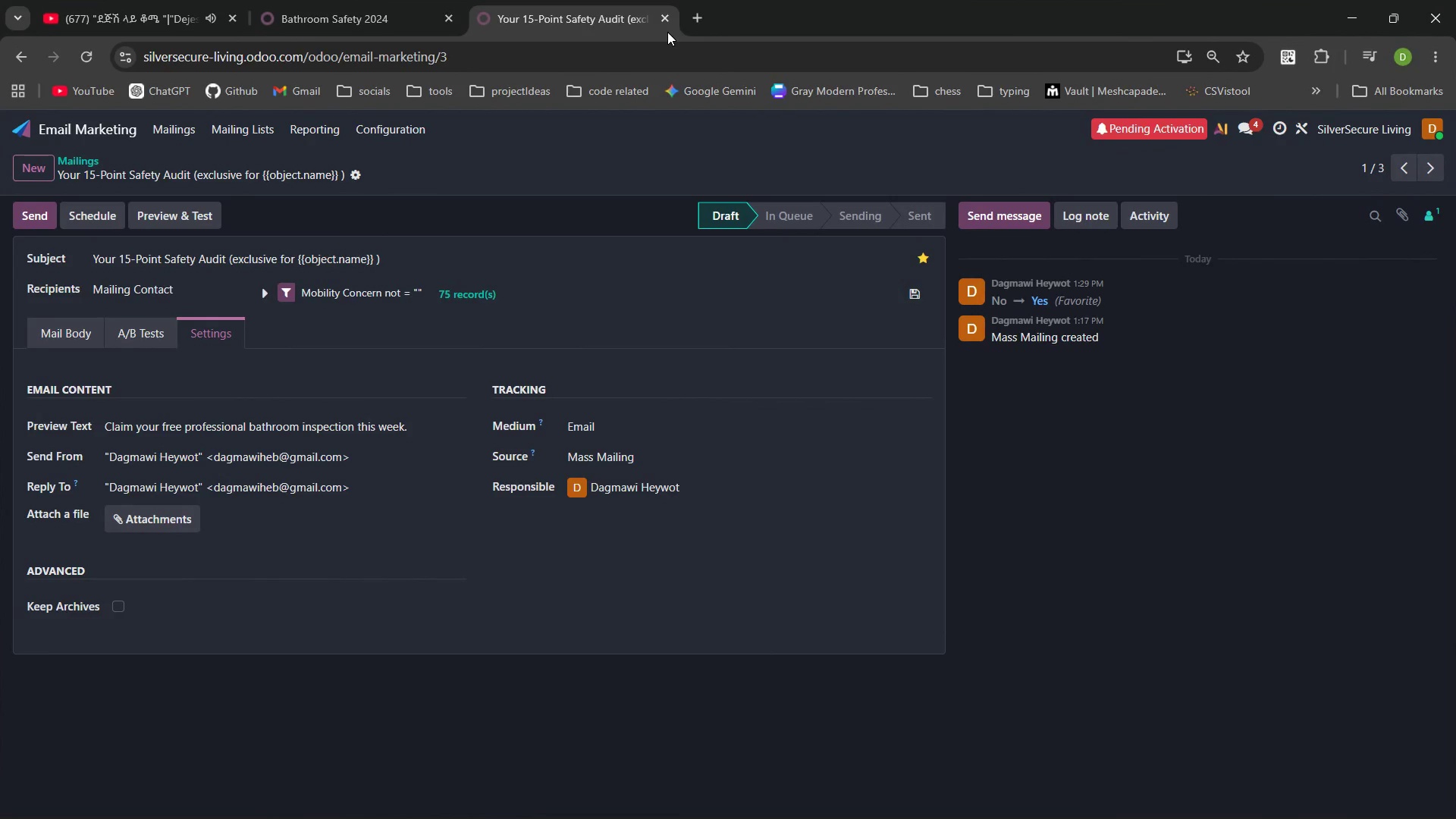 
left_click([667, 32])
 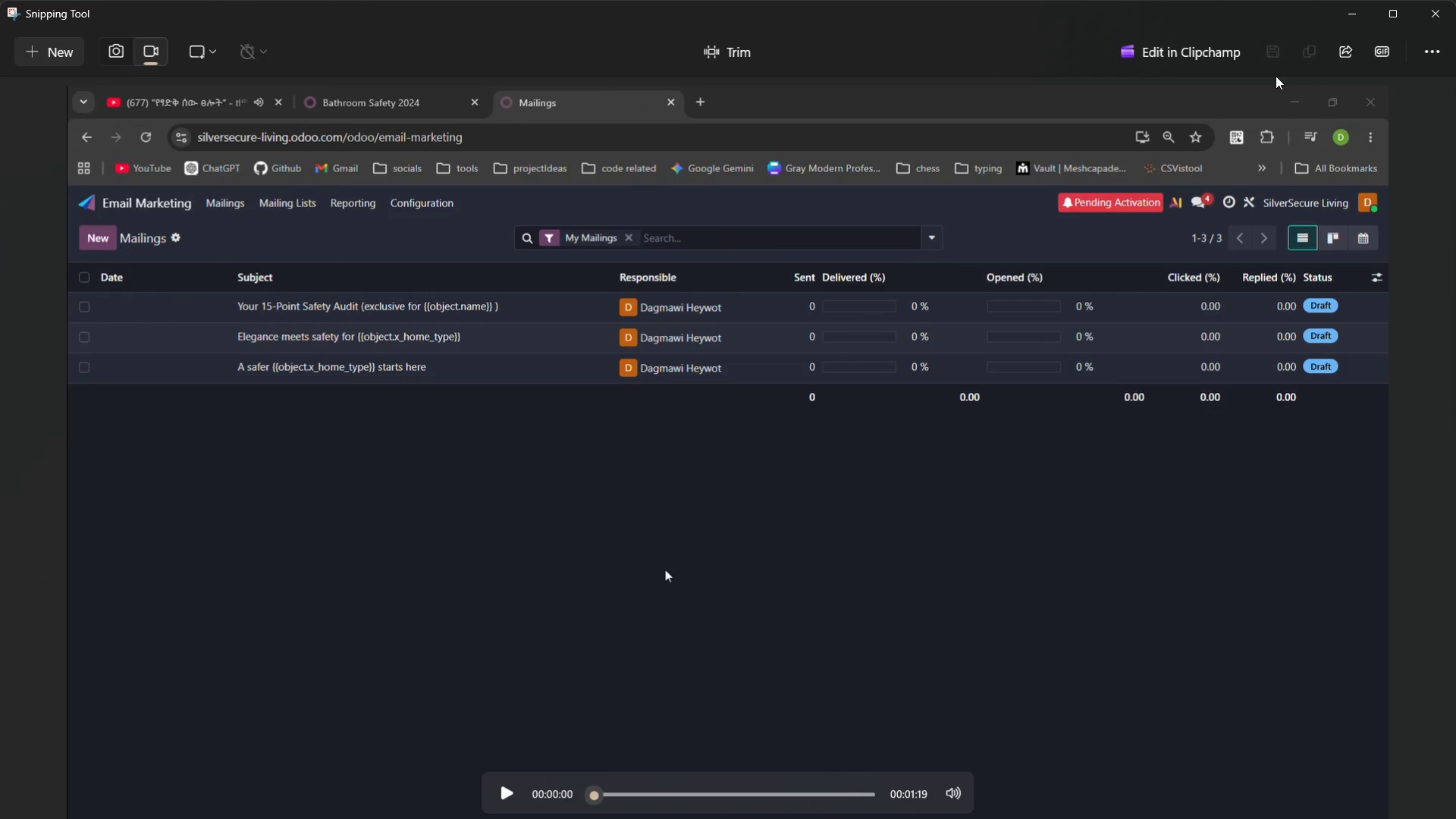 
left_click([1276, 67])
 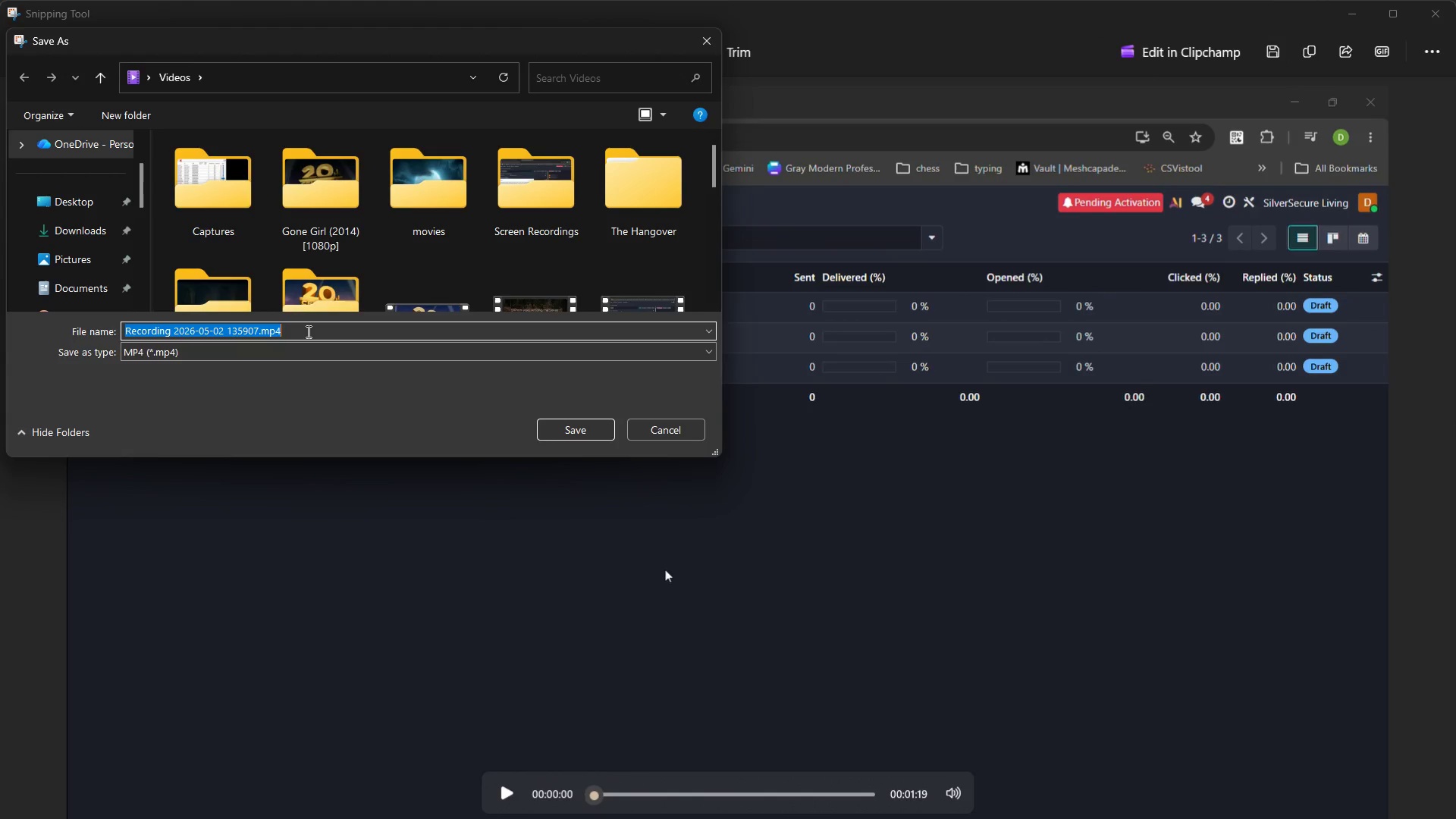 
type(asa)
 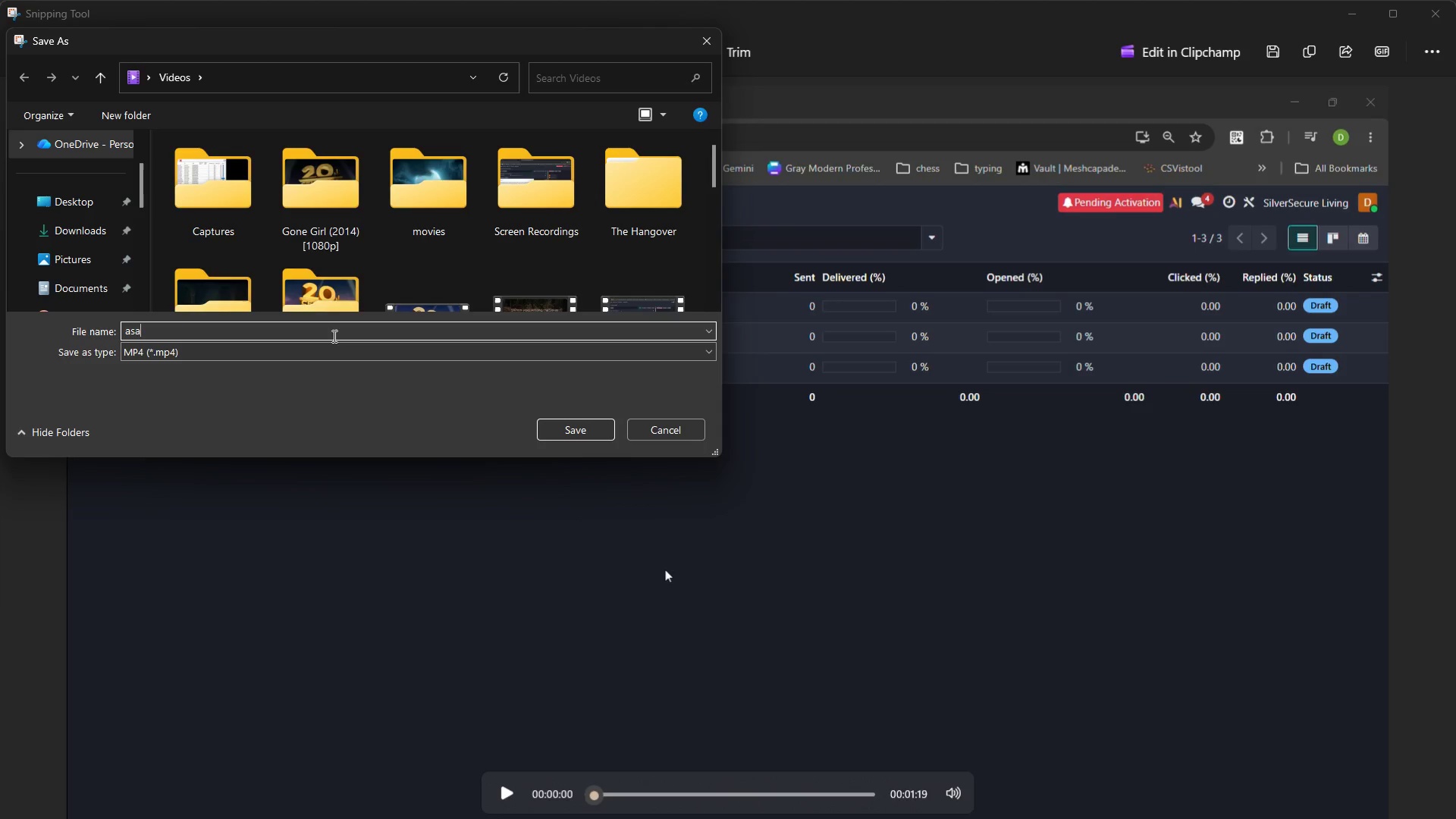 
key(Backspace)
key(Backspace)
type(aa)
 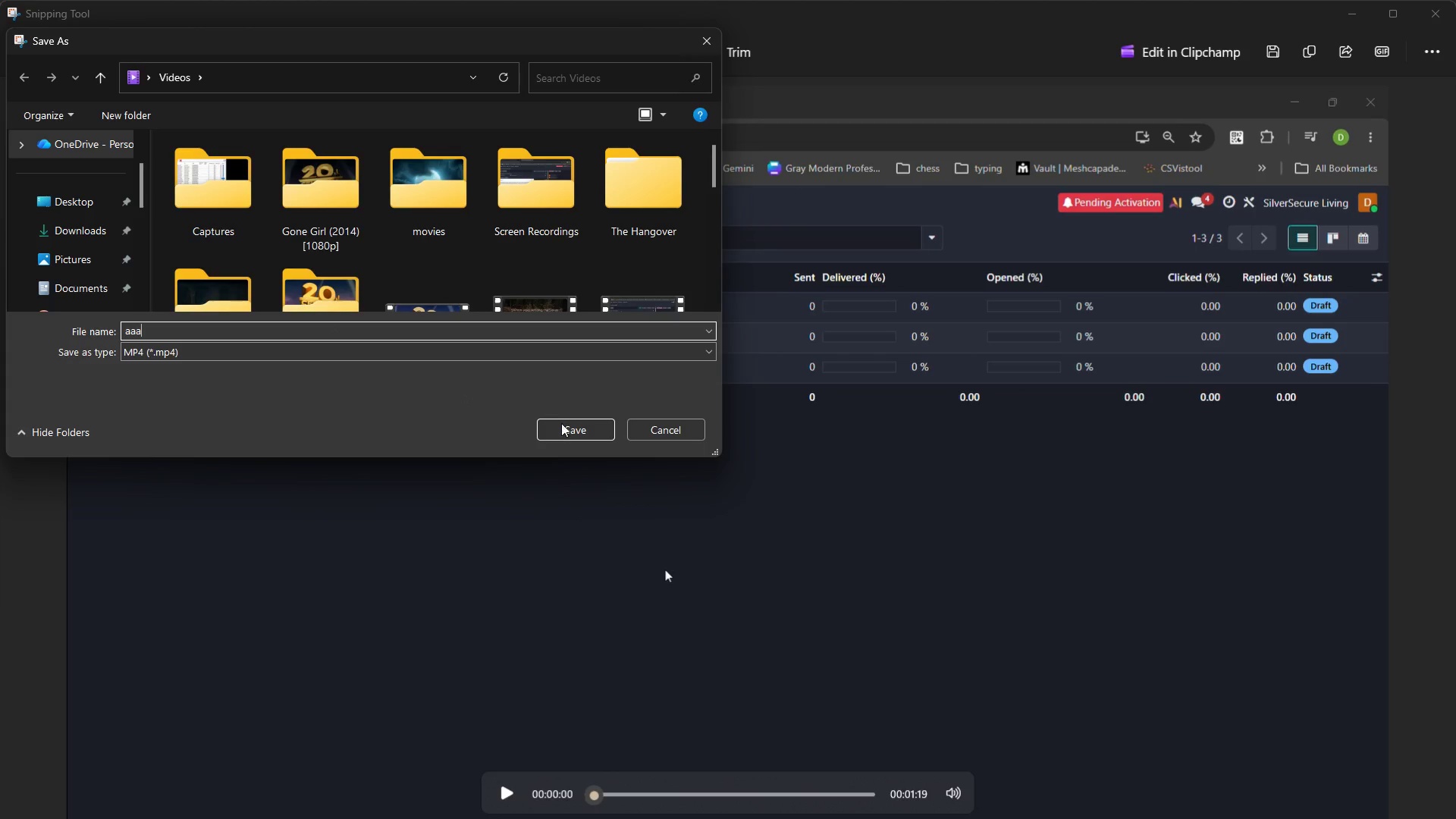 
left_click([562, 425])
 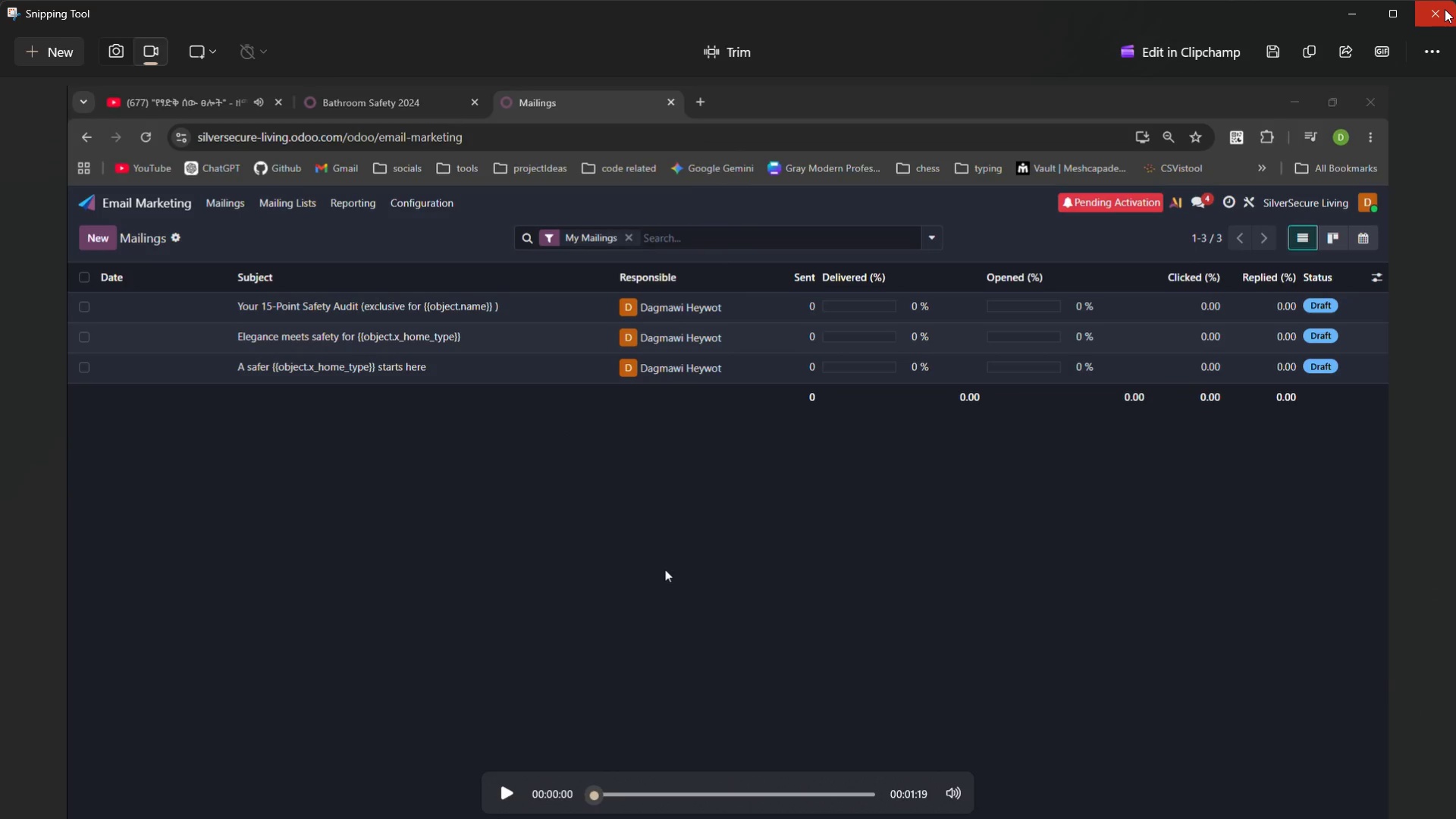 
left_click([1445, 9])
 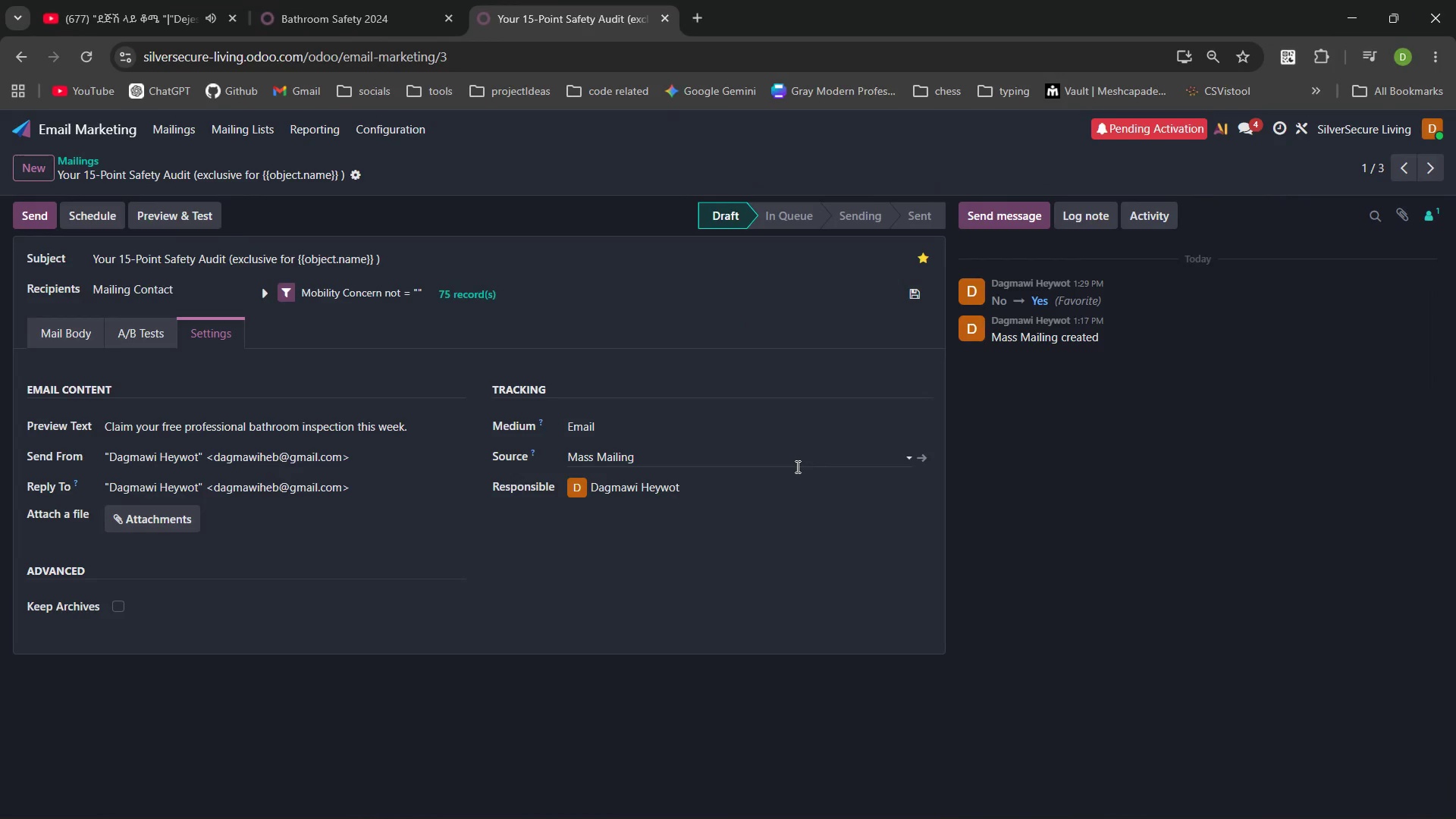 
key(PrintScreen)
 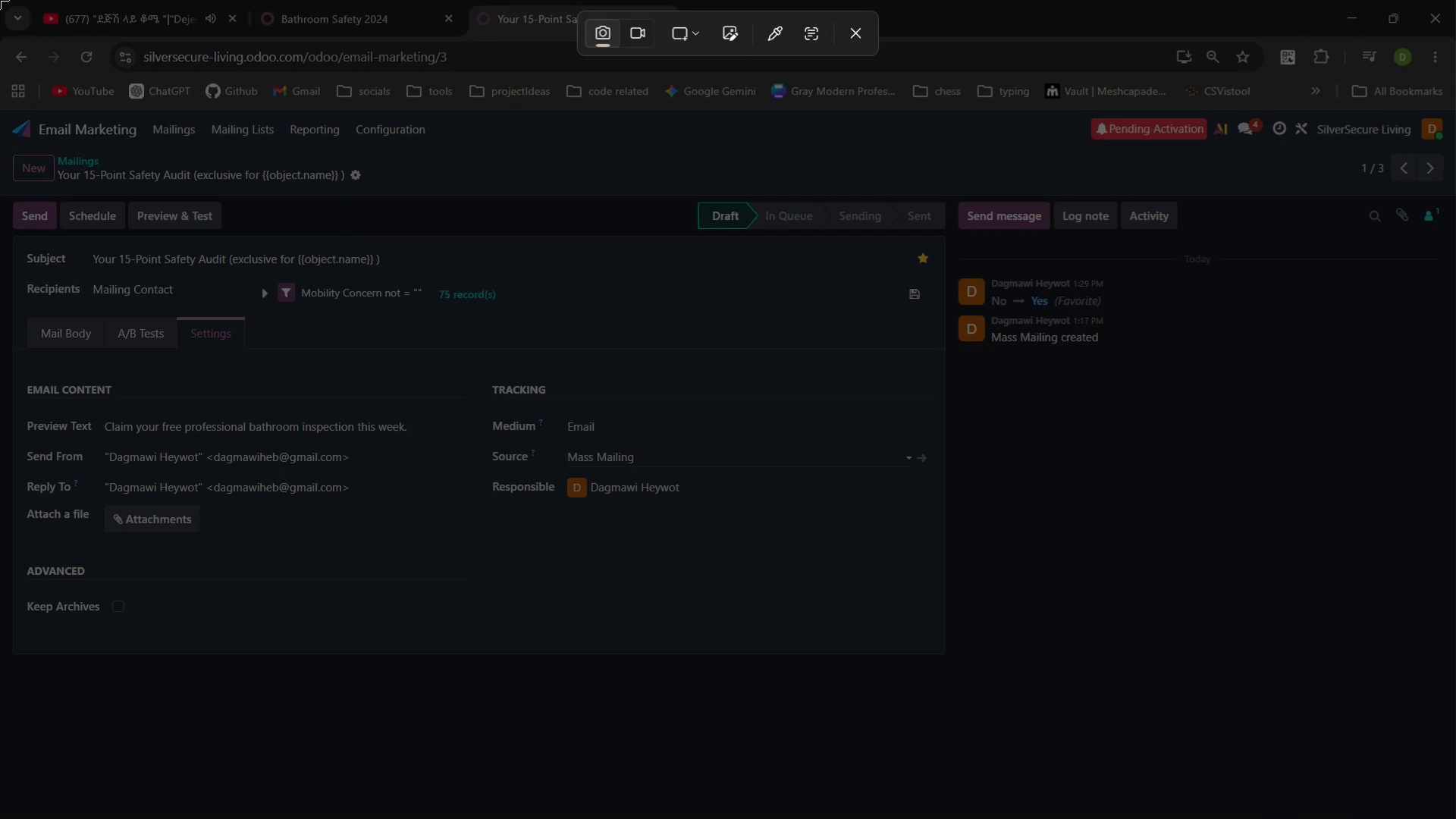 
left_click_drag(start_coordinate=[0, 0], to_coordinate=[1455, 818])
 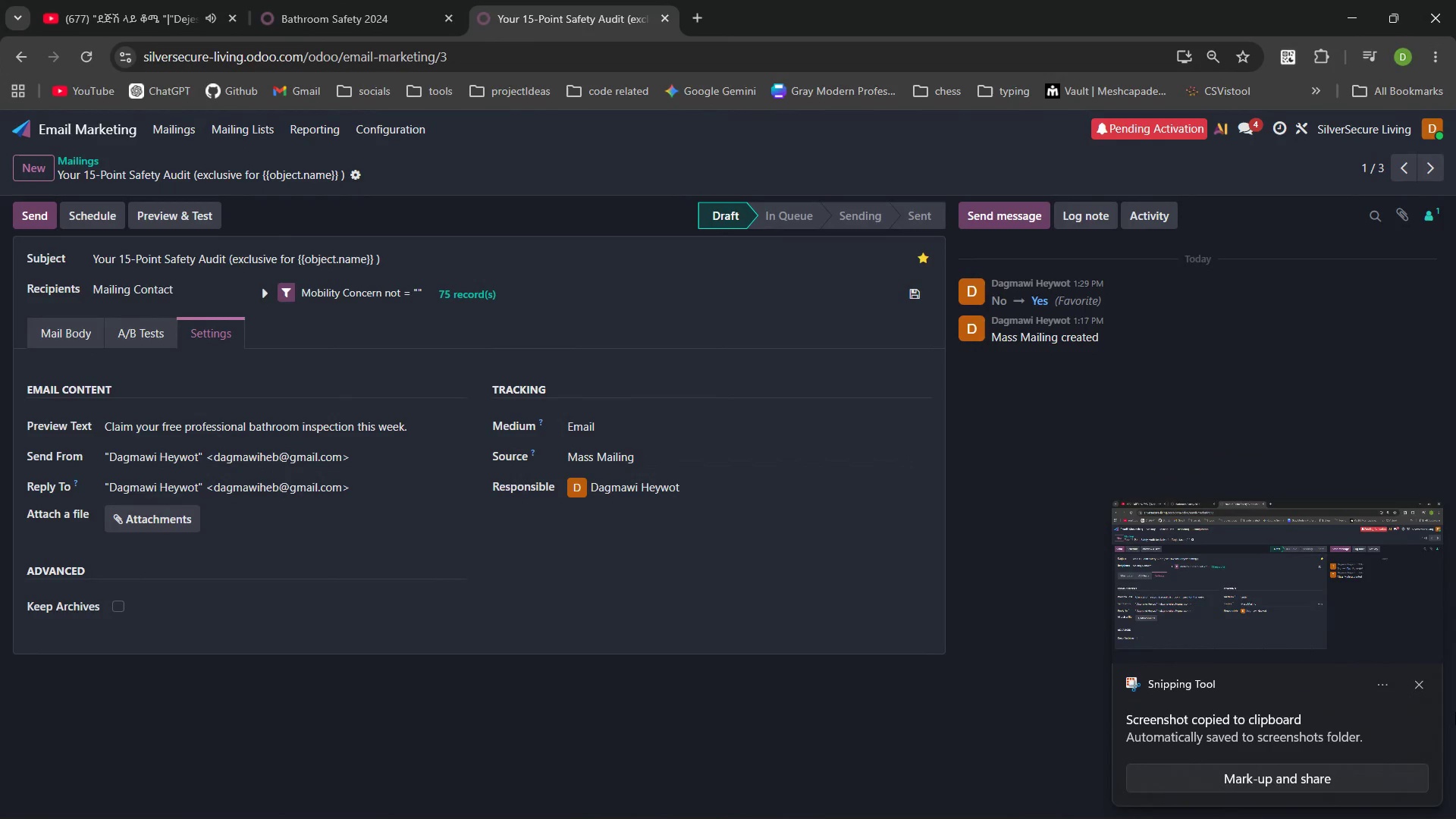 
left_click([1424, 691])
 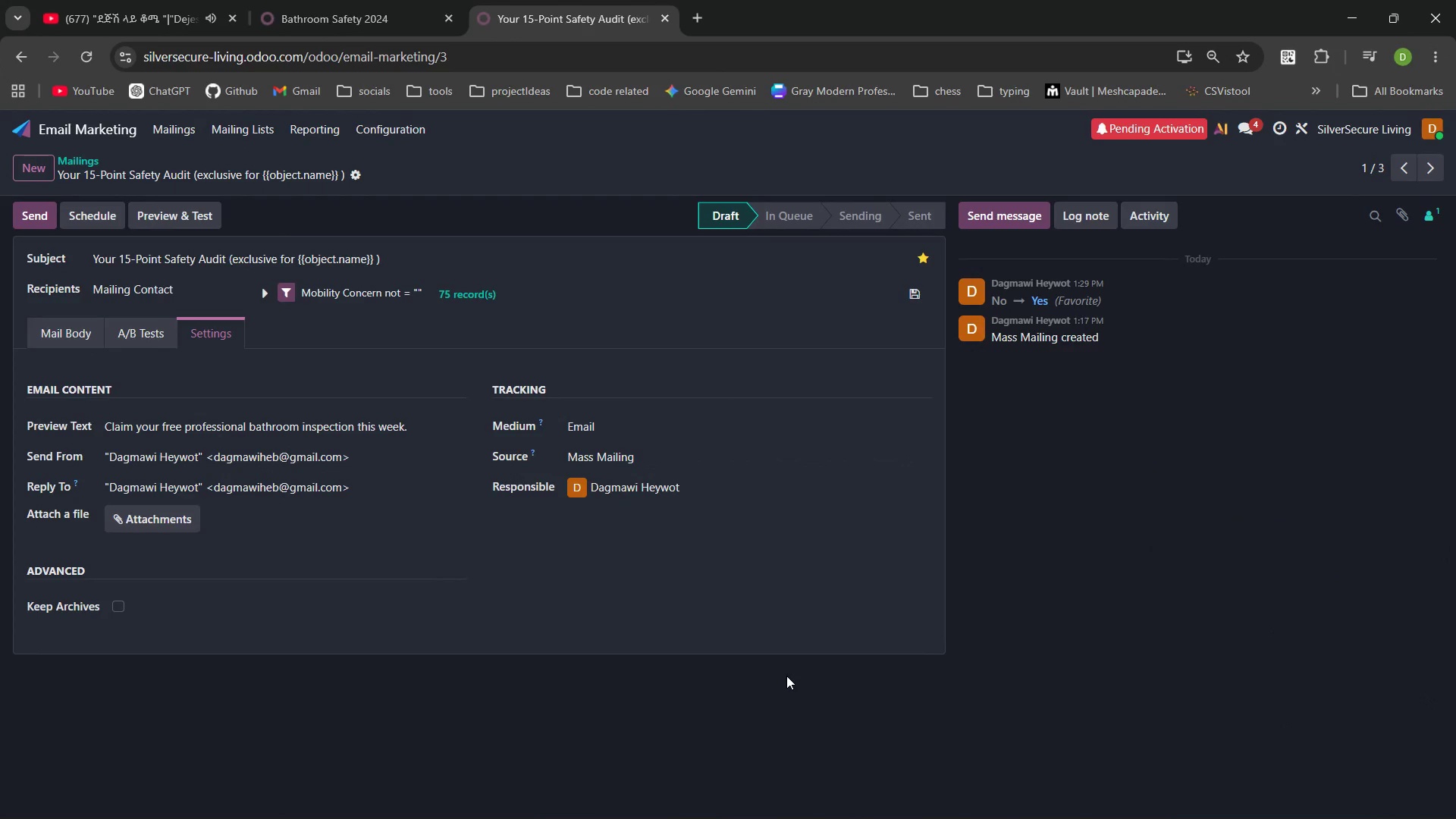 
wait(13.91)
 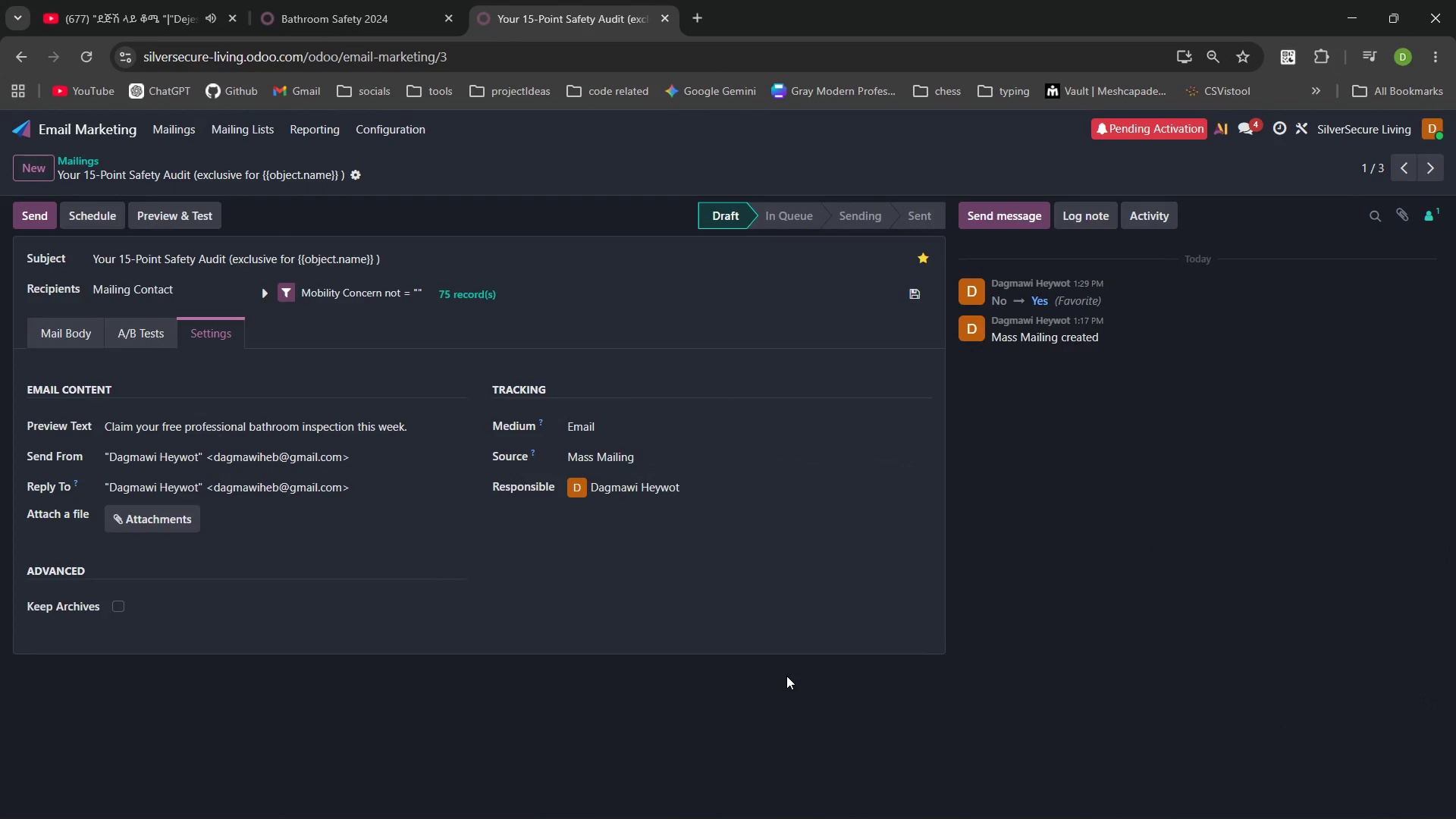 
left_click([538, 204])
 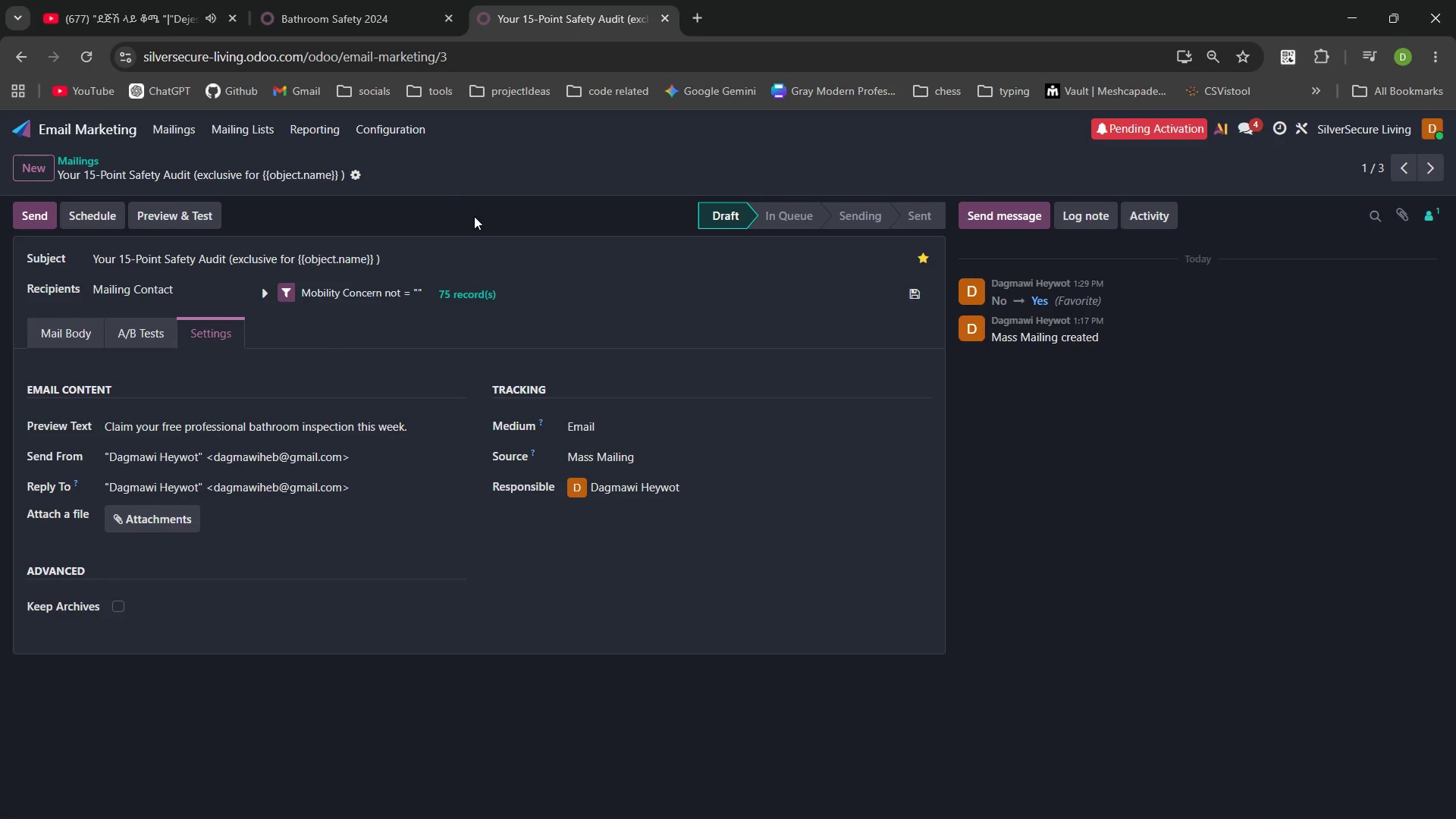 
wait(9.8)
 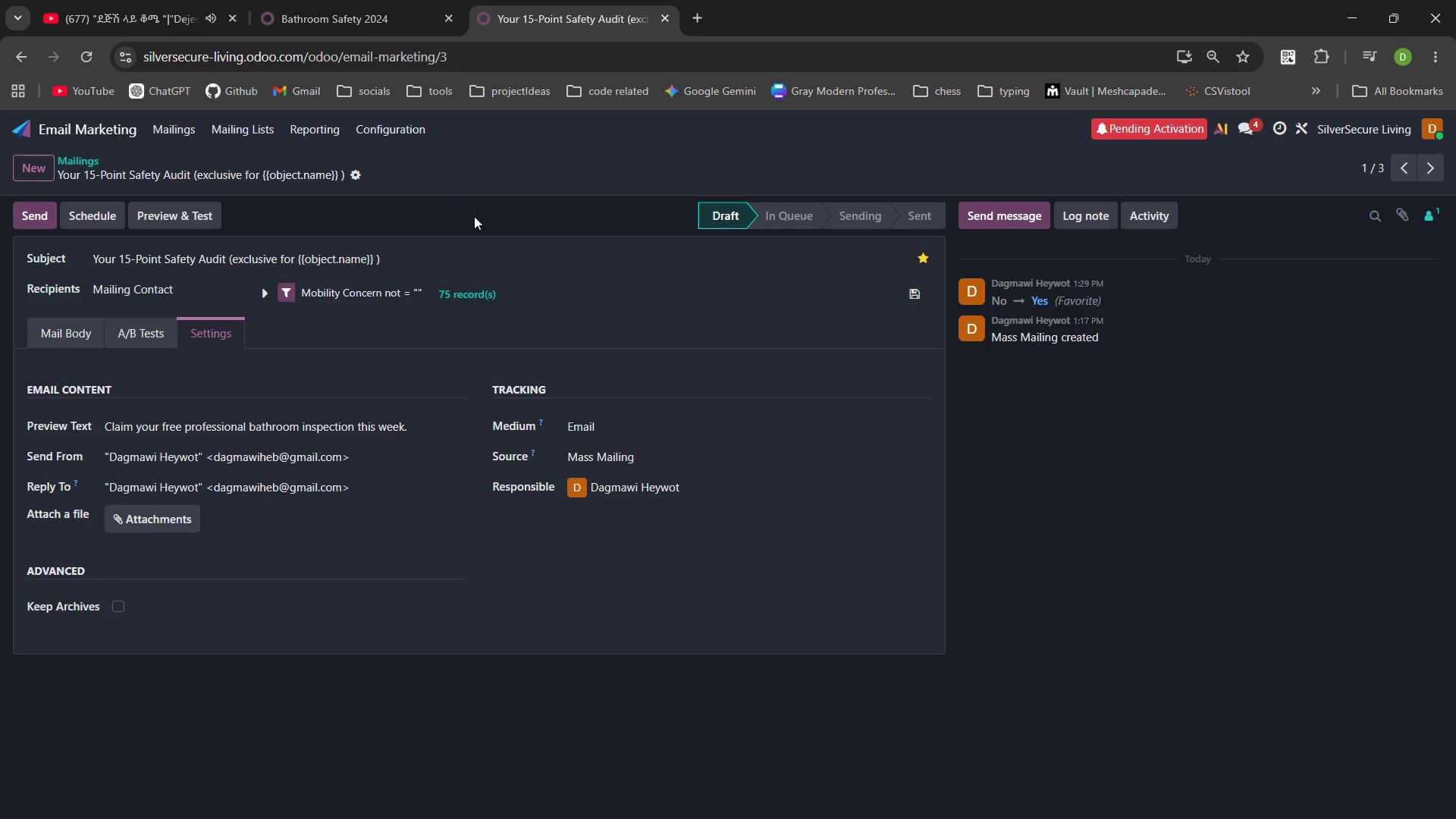 
left_click([669, 404])
 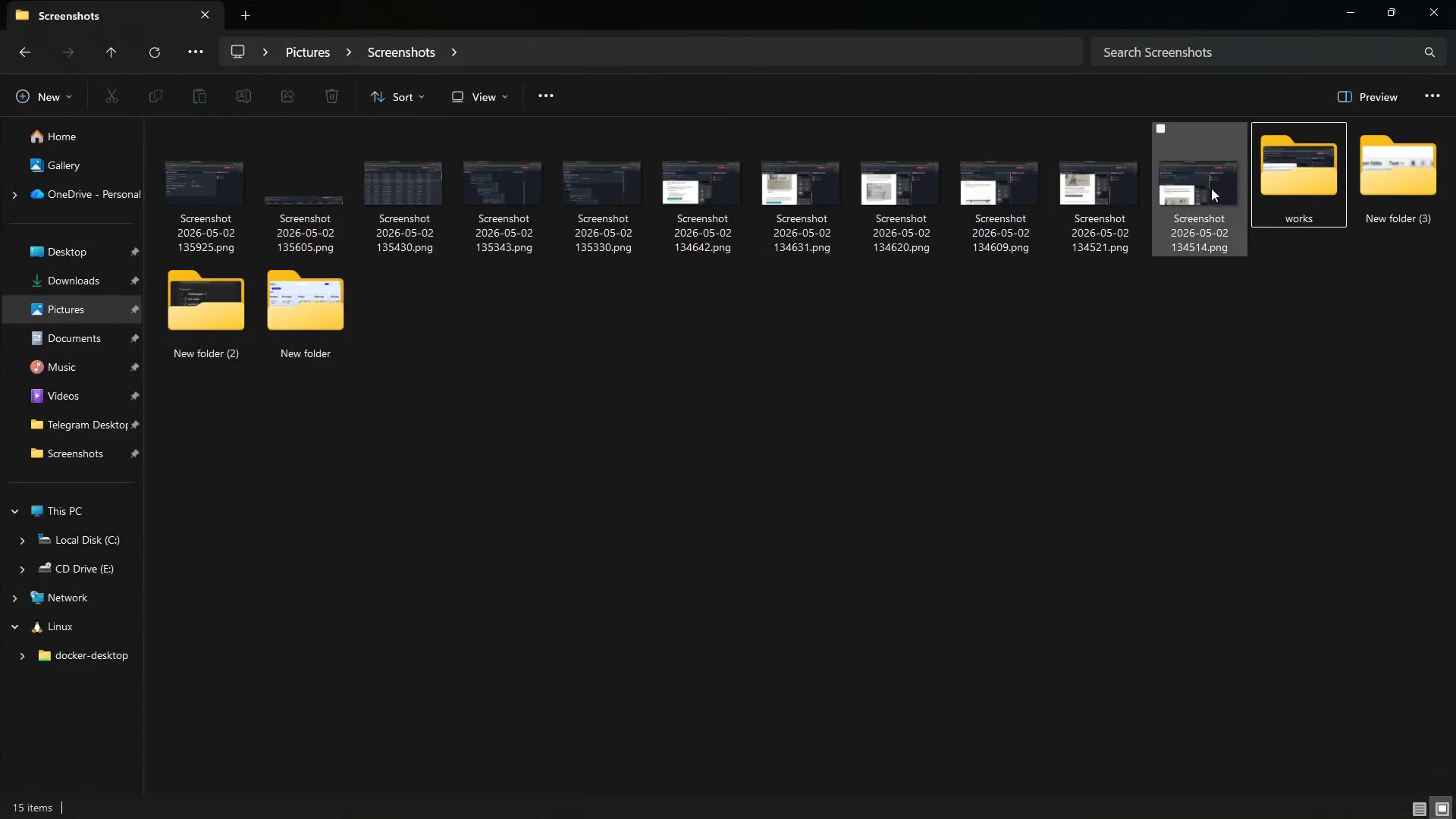 
left_click([1207, 185])
 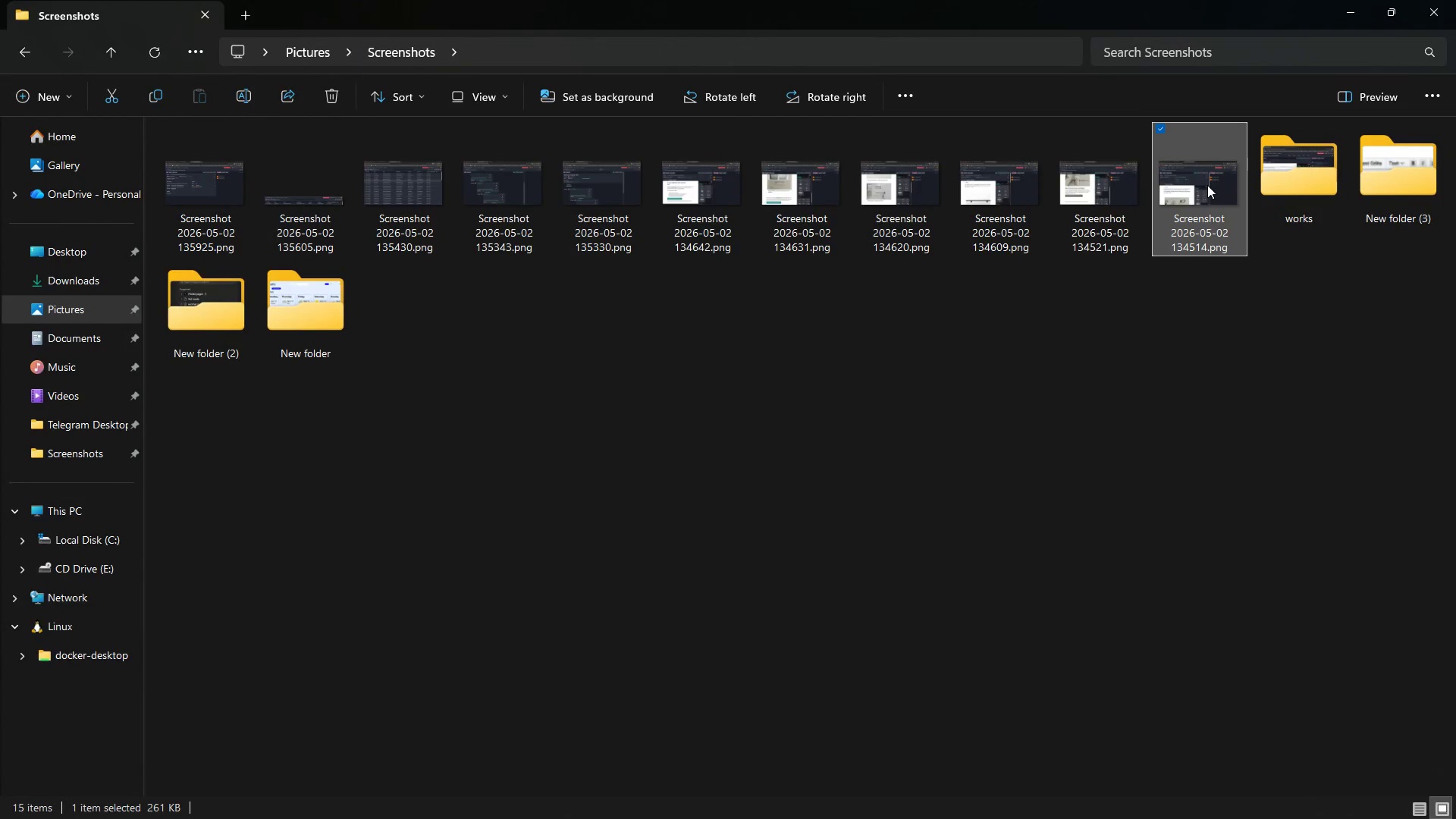 
right_click([1207, 185])
 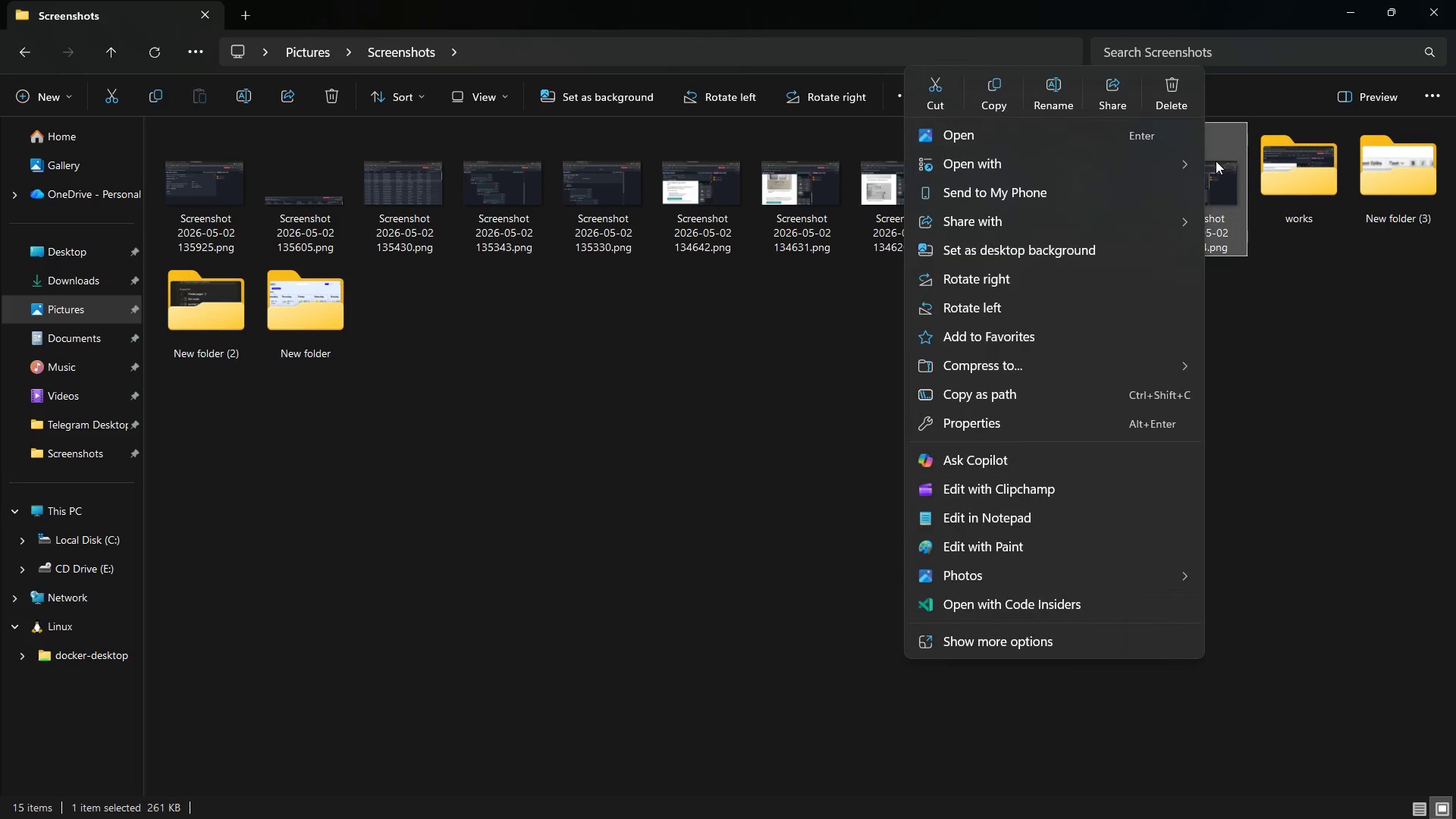 
double_click([1214, 163])
 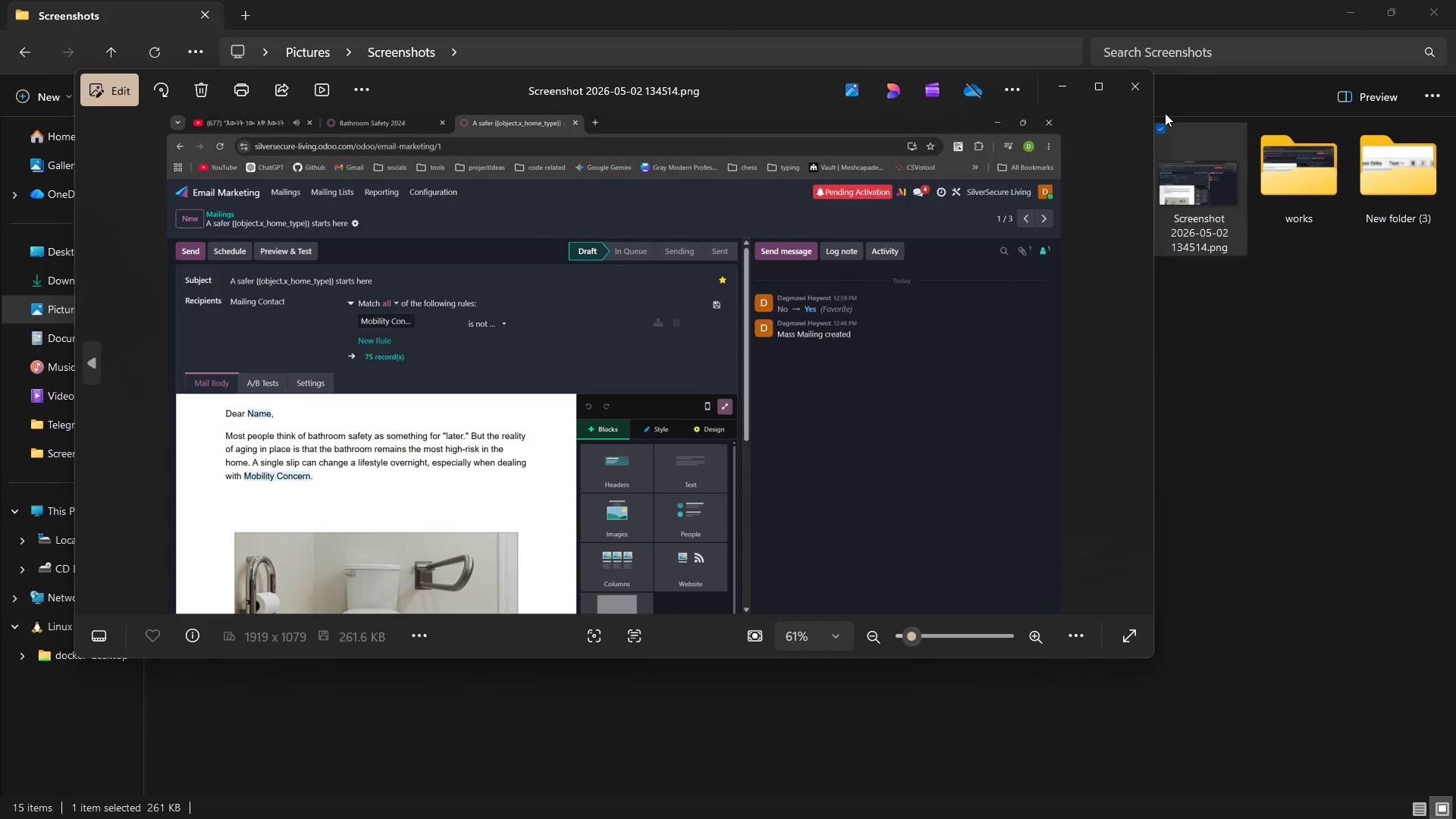 
left_click([1135, 96])
 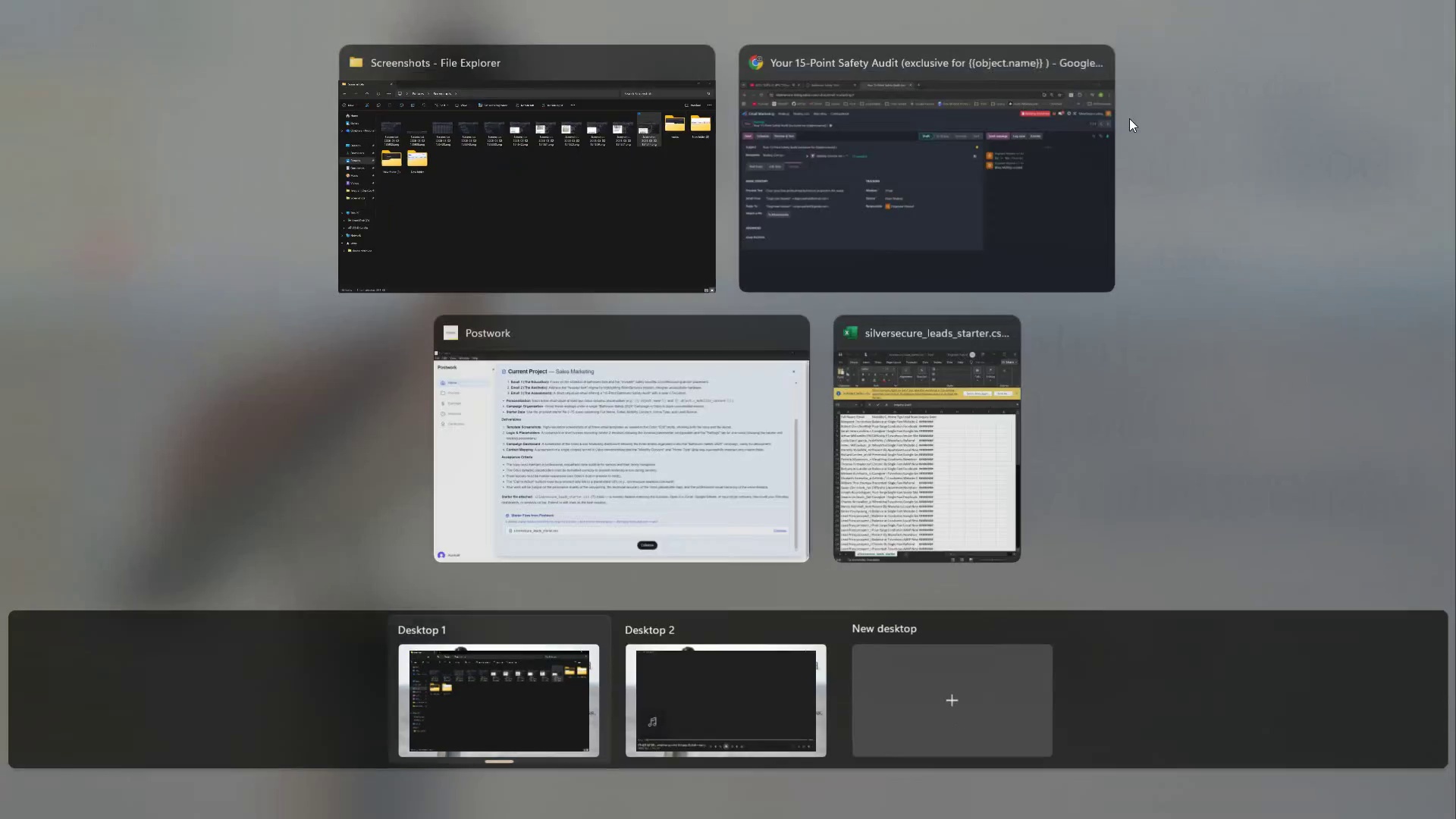 
key(Control+ControlLeft)
 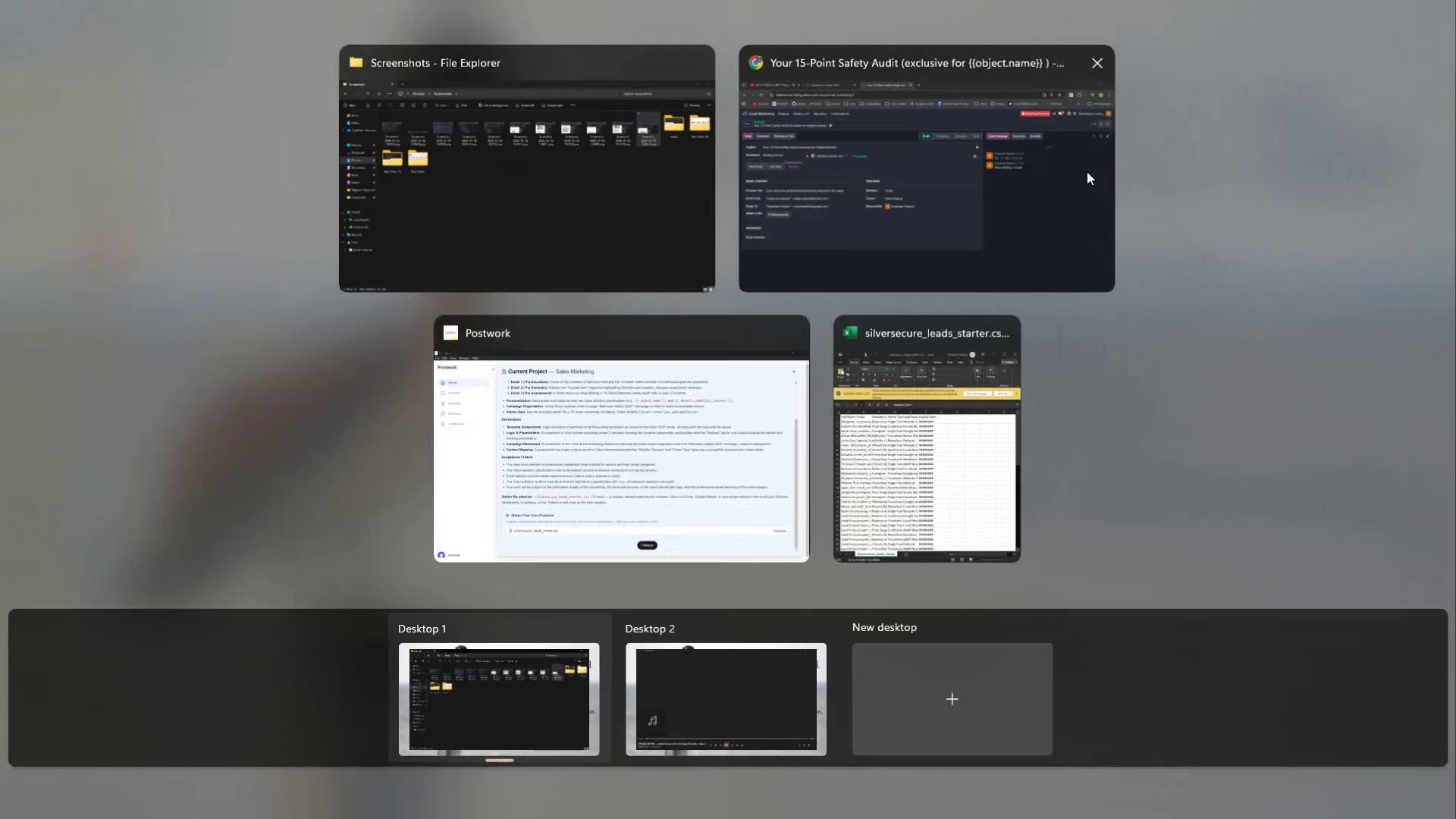 
scroll: coordinate [1087, 171], scroll_direction: none, amount: 0.0
 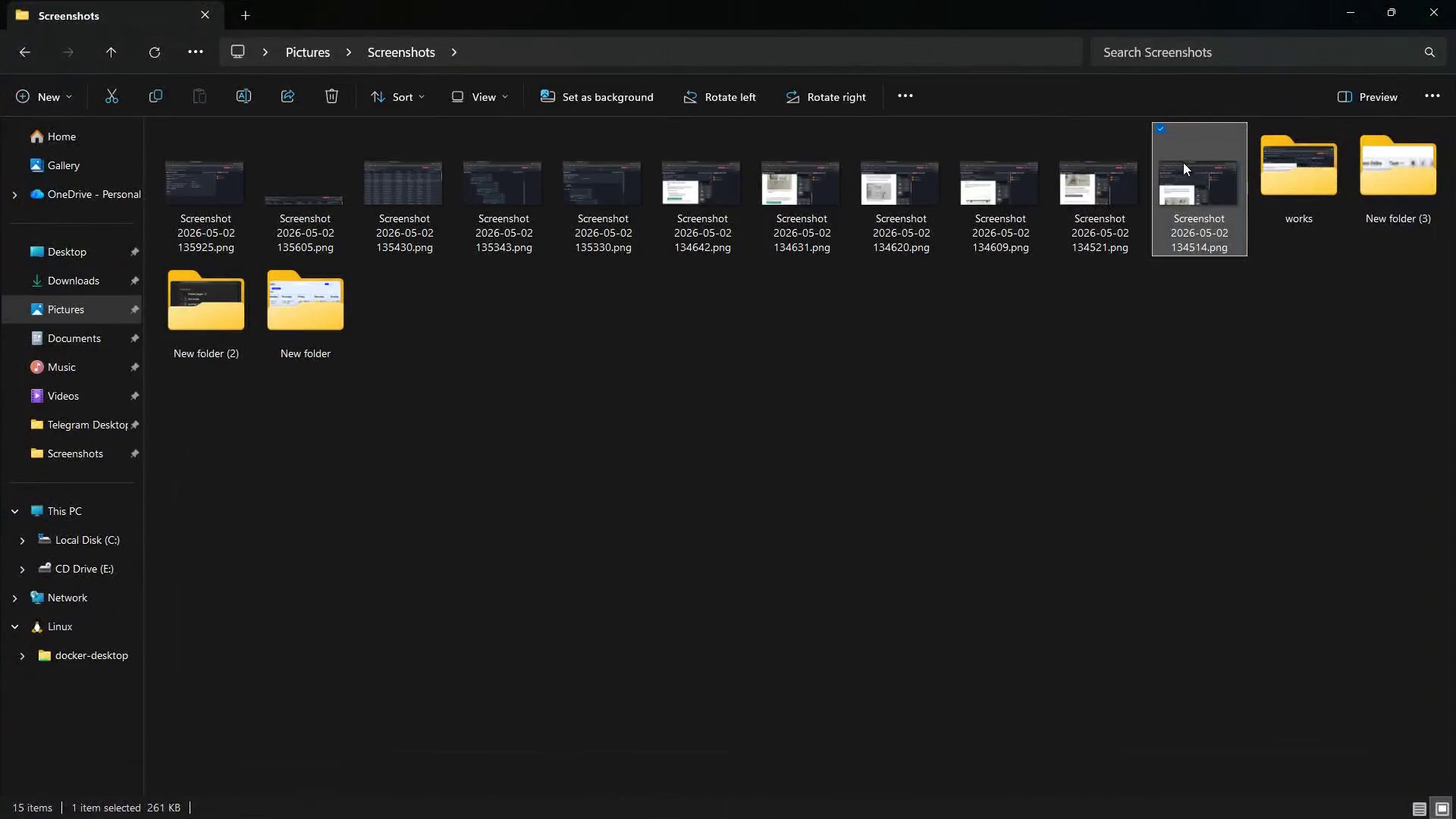 
right_click([1178, 191])
 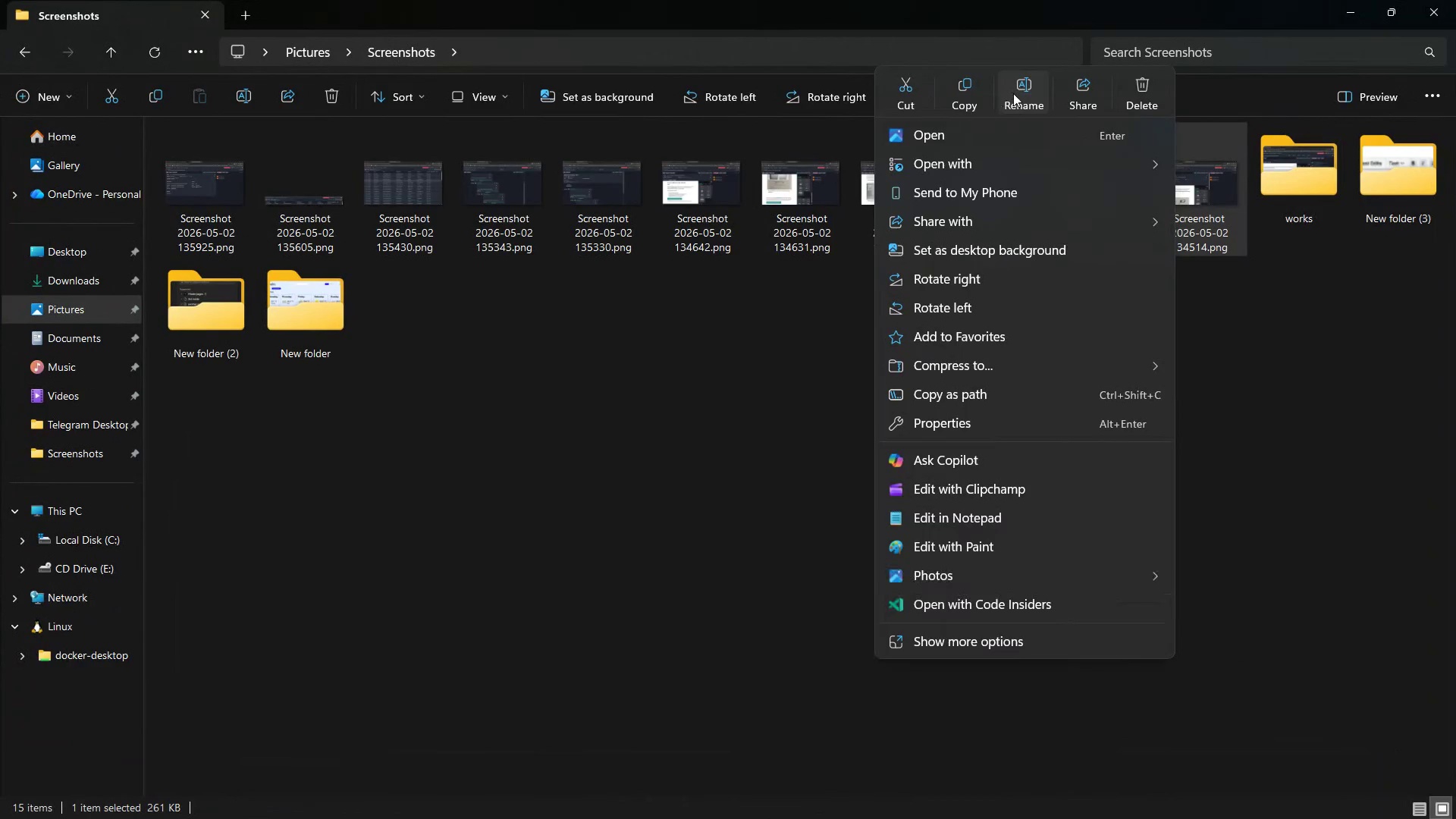 
left_click([1015, 93])
 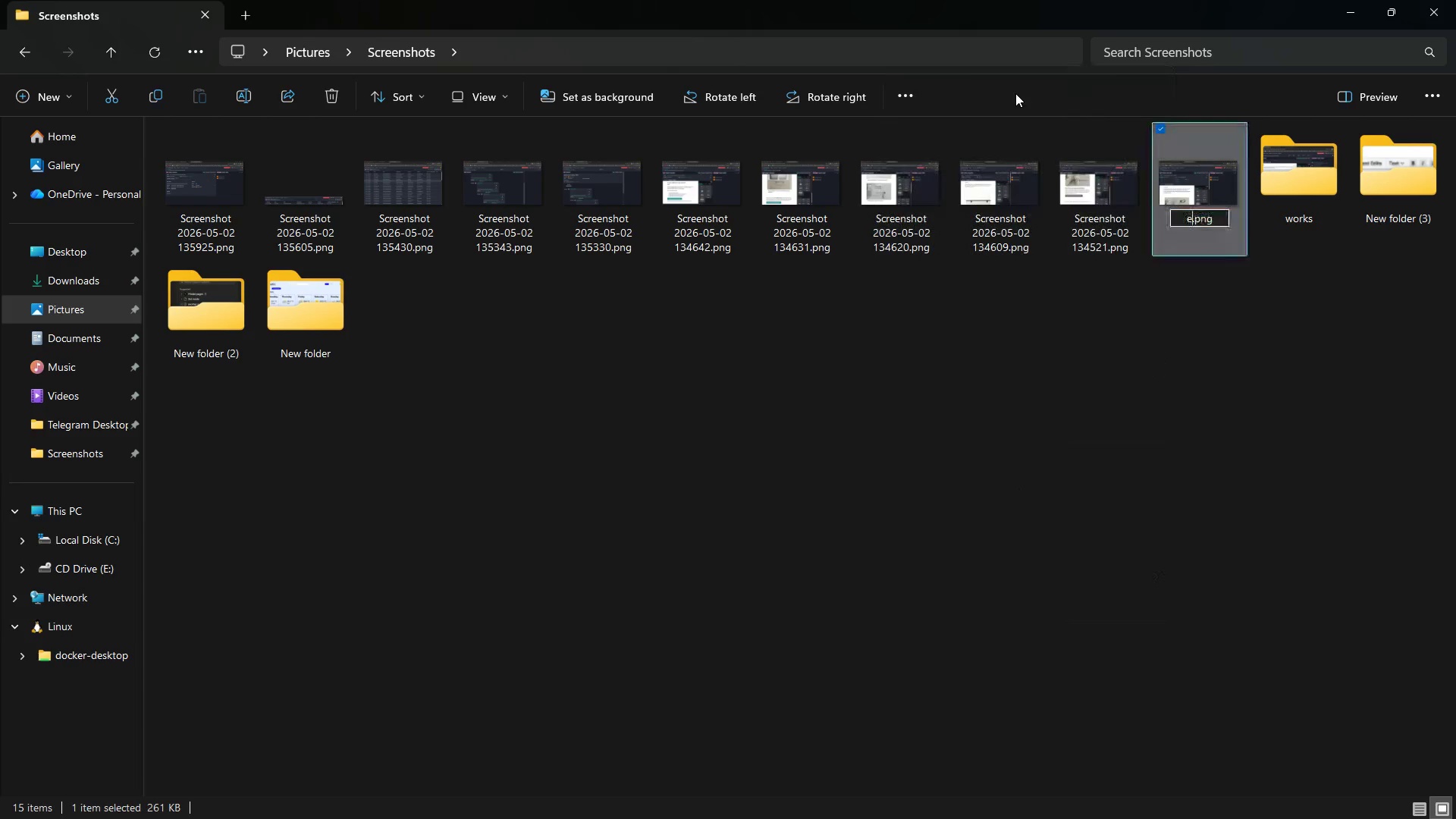 
type(e1)
 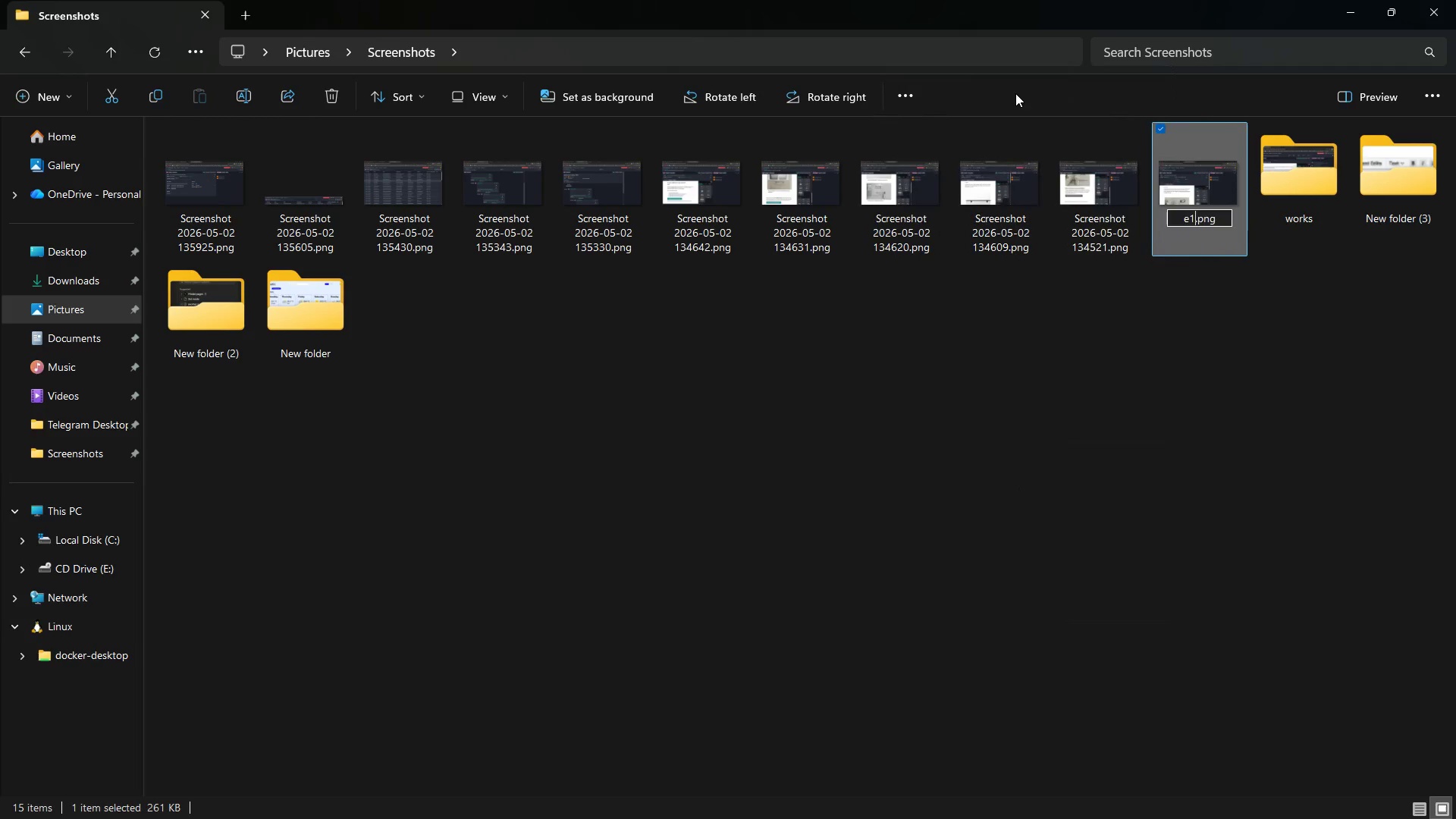 
key(Enter)
 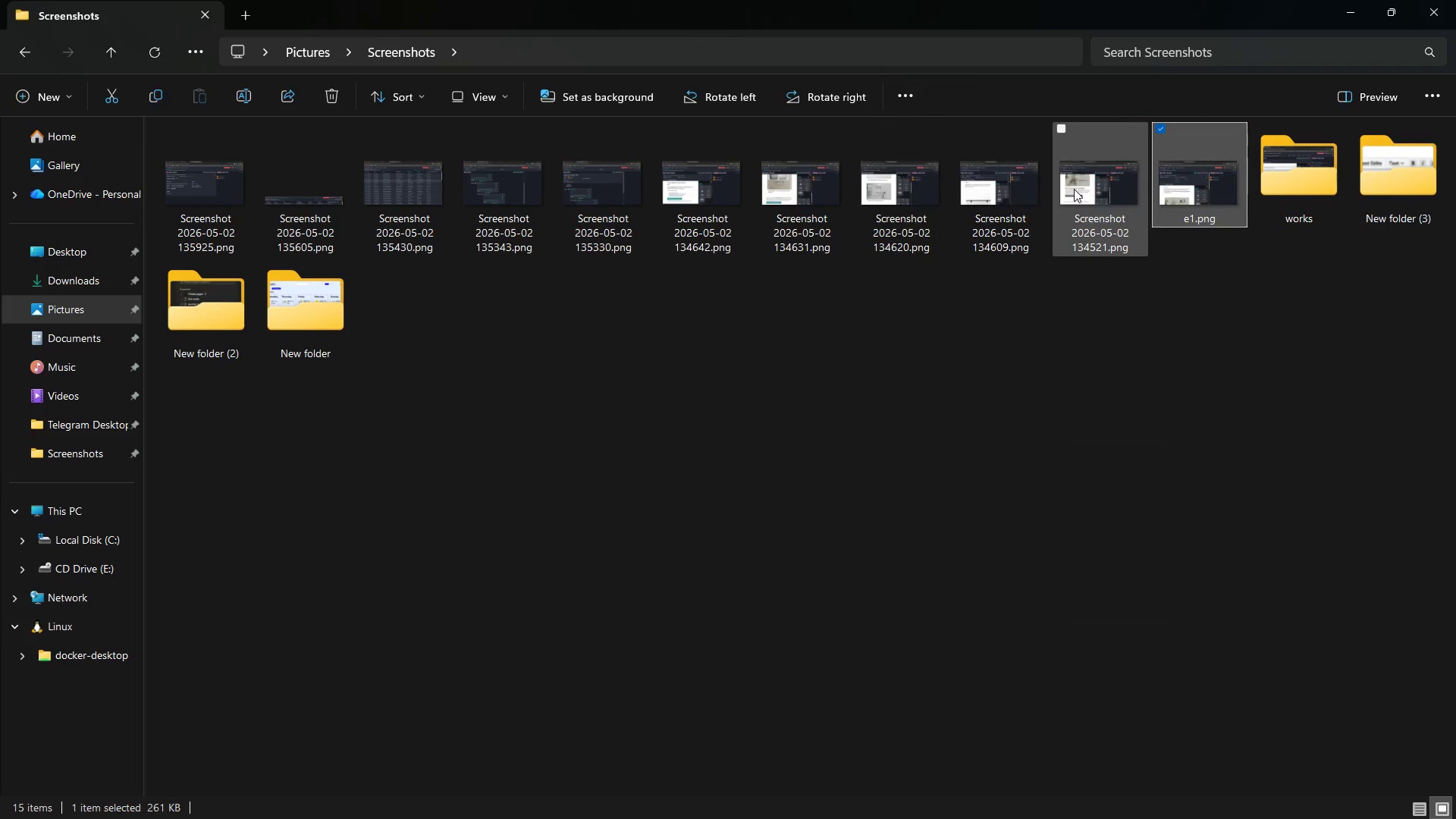 
double_click([1077, 190])
 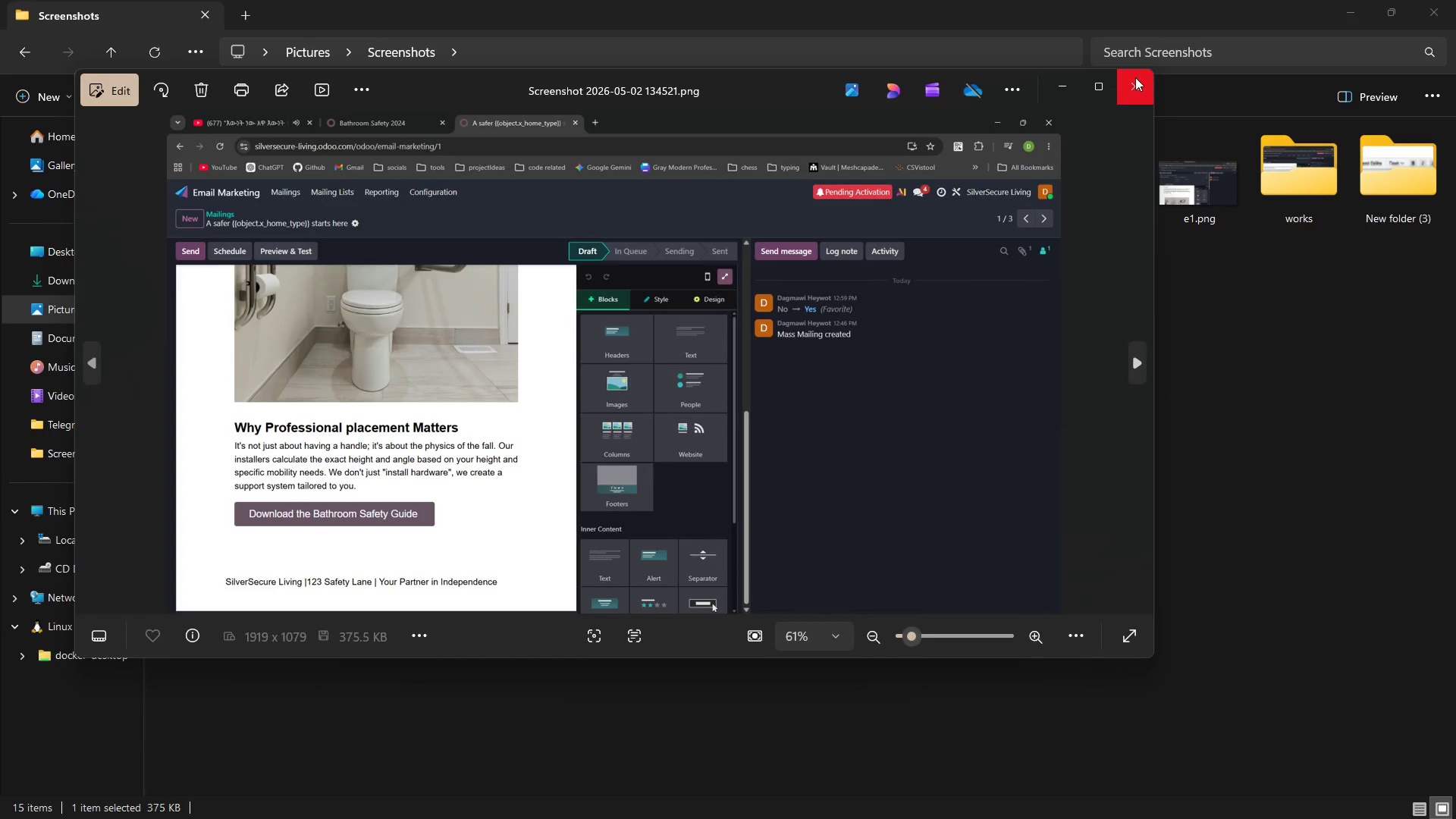 
left_click([1141, 76])
 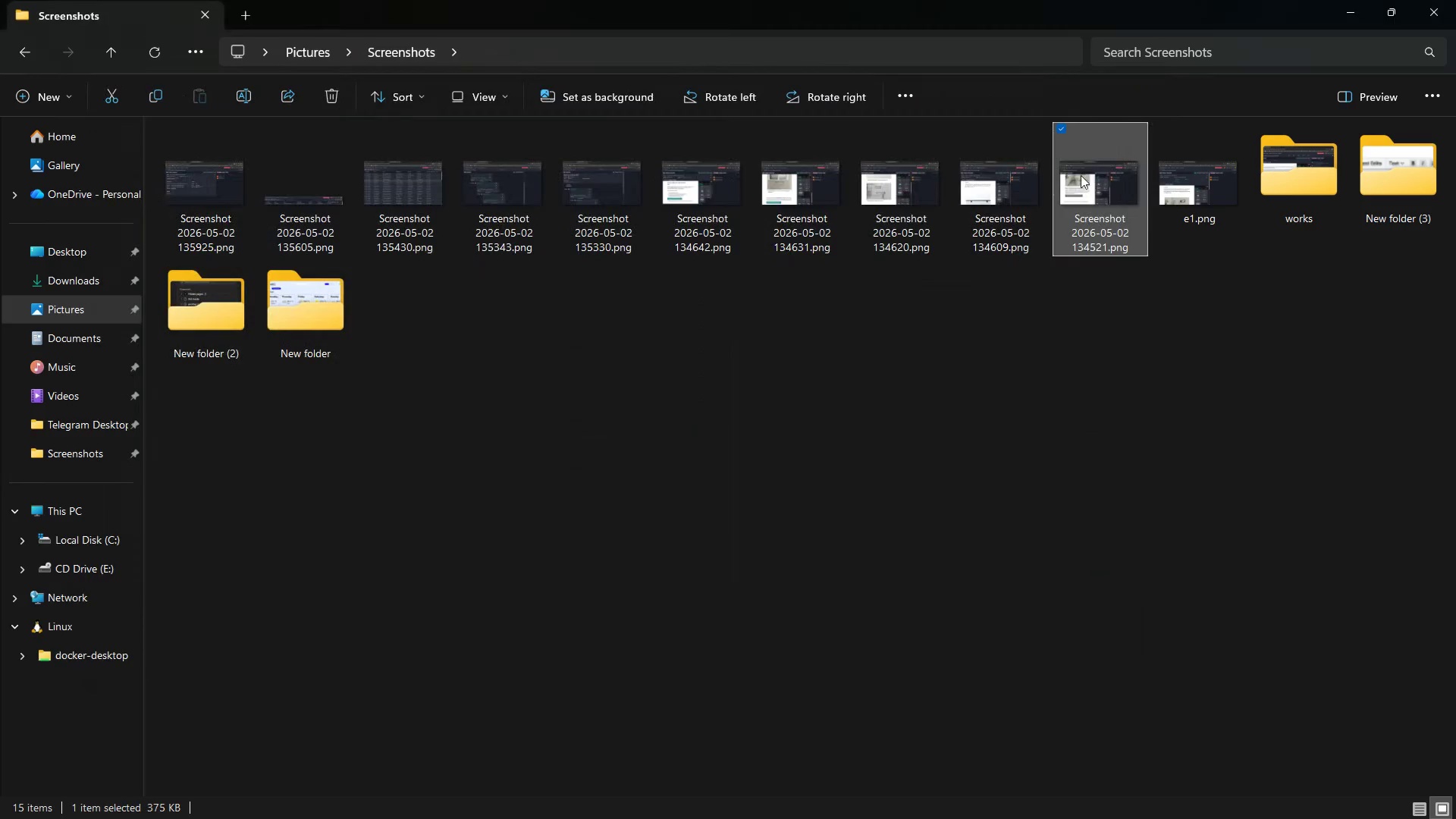 
right_click([1081, 175])
 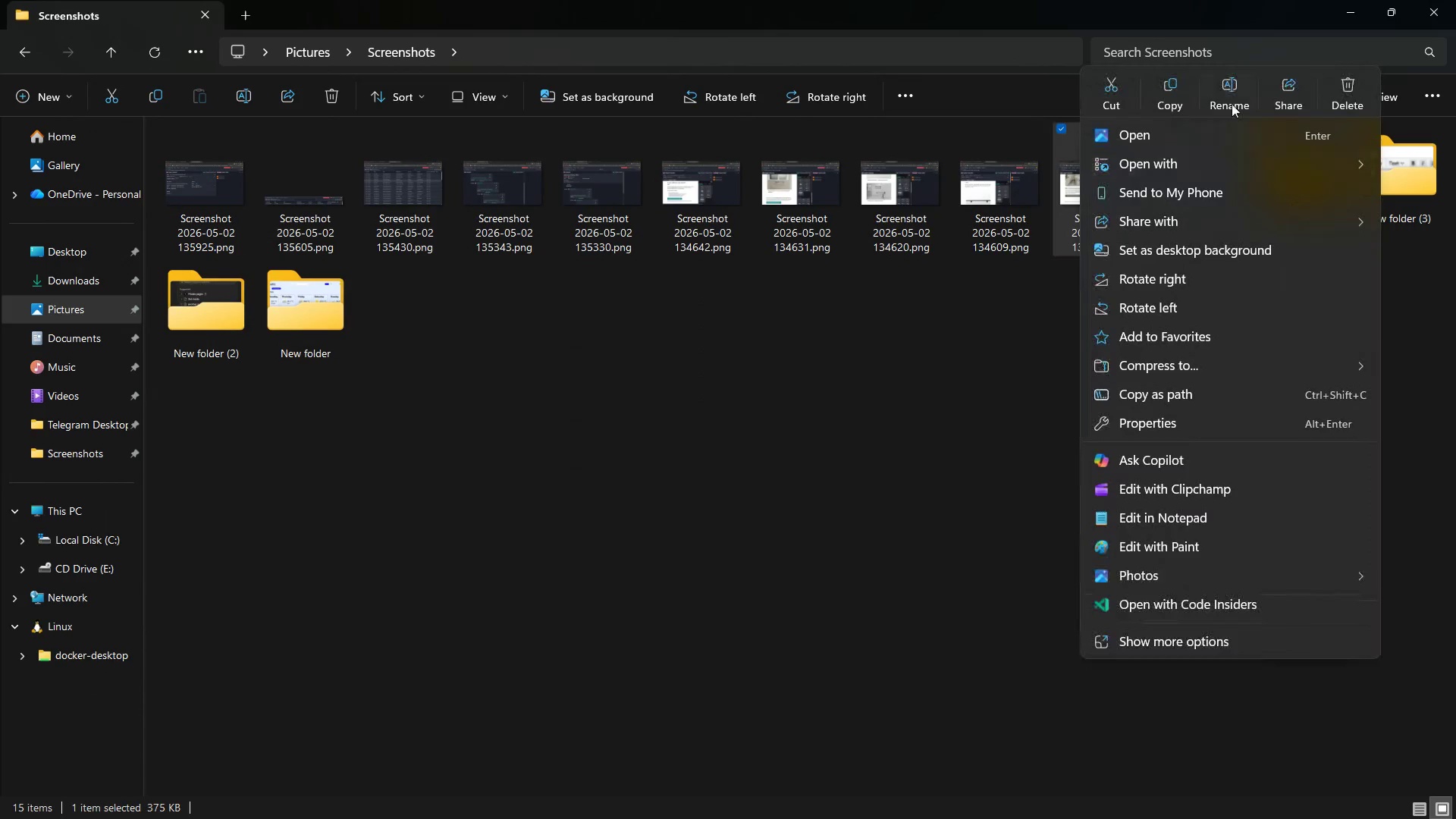 
left_click([1235, 99])
 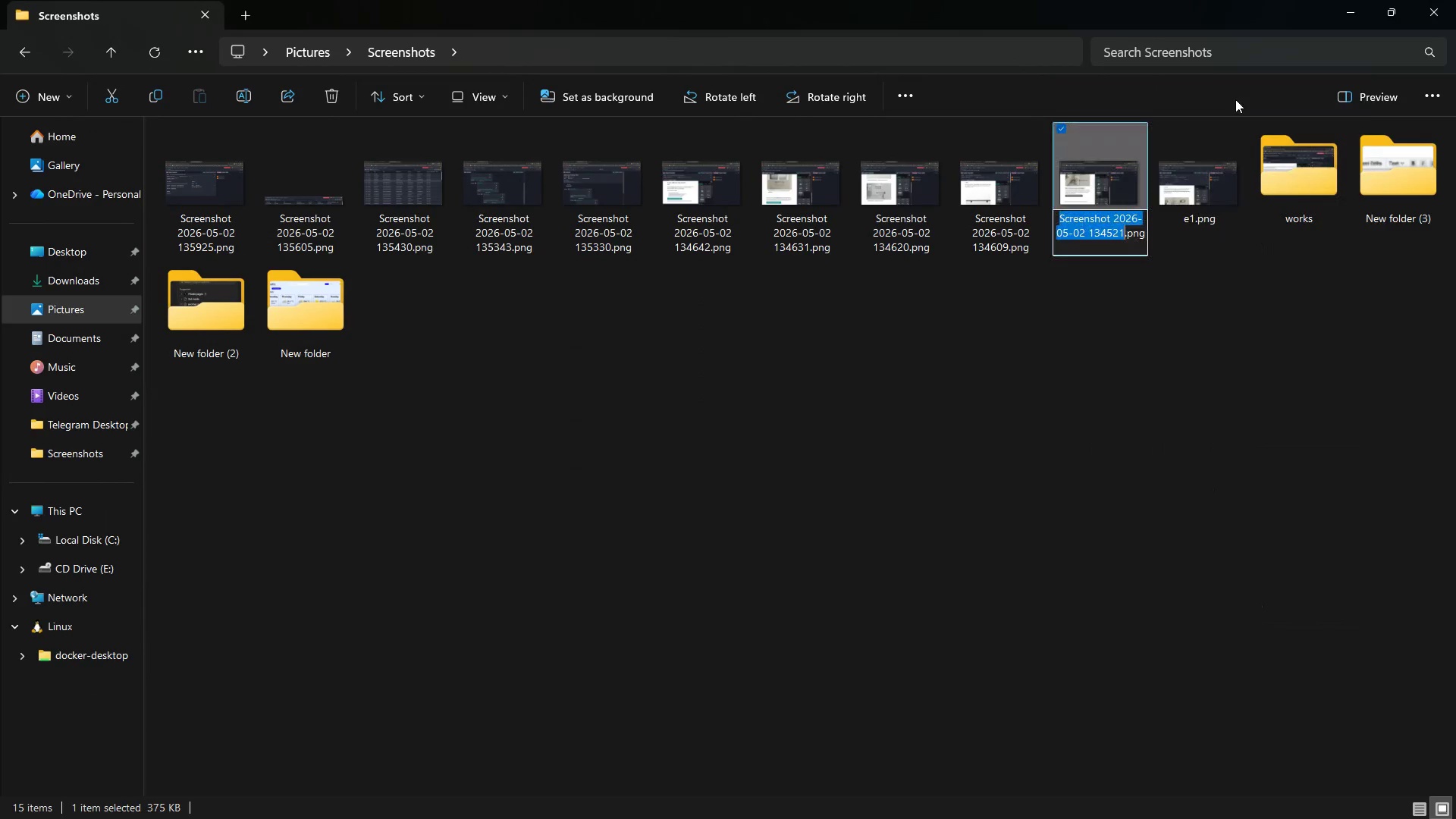 
hold_key(key=E, duration=0.38)
 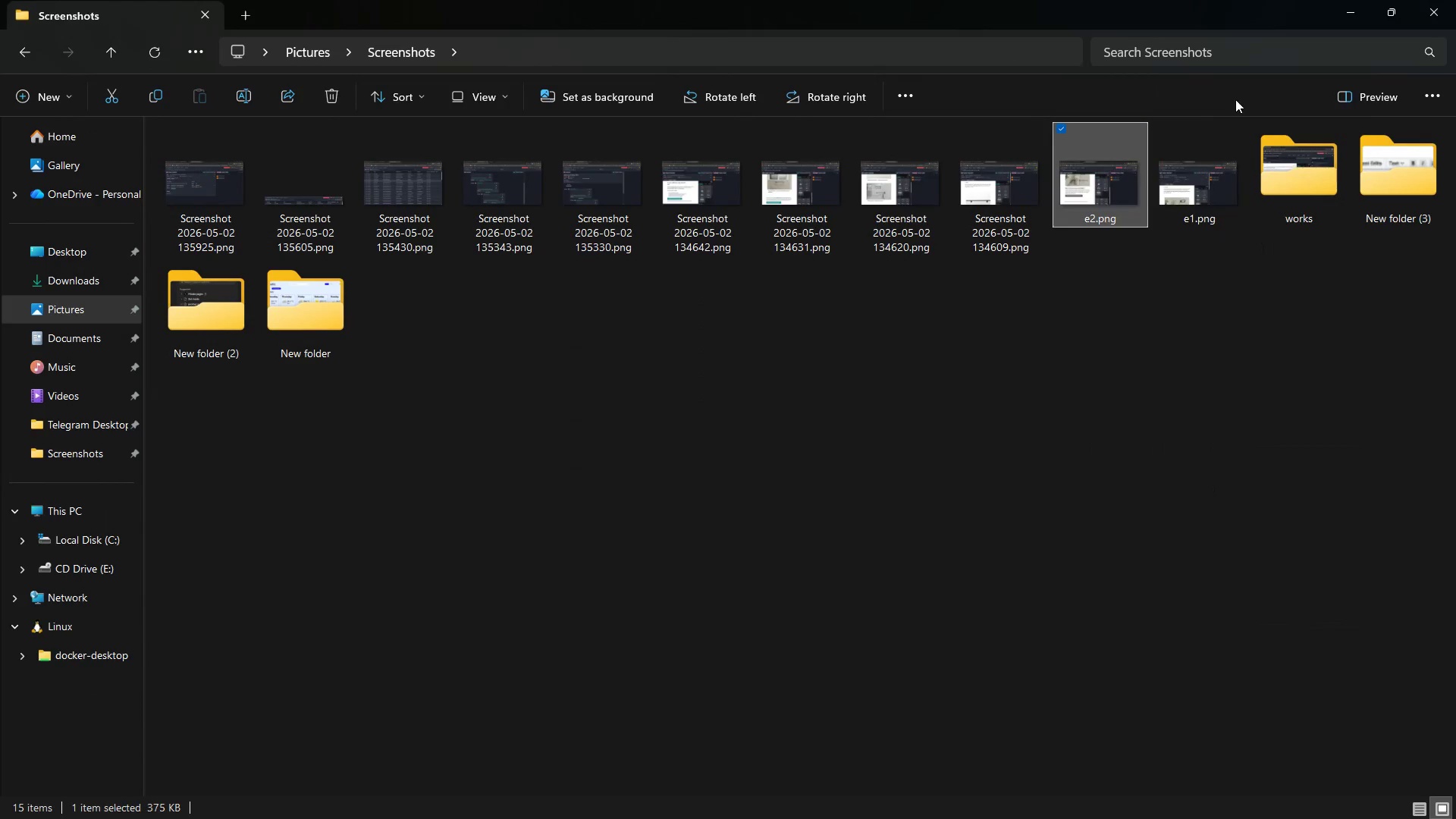 
key(2)
 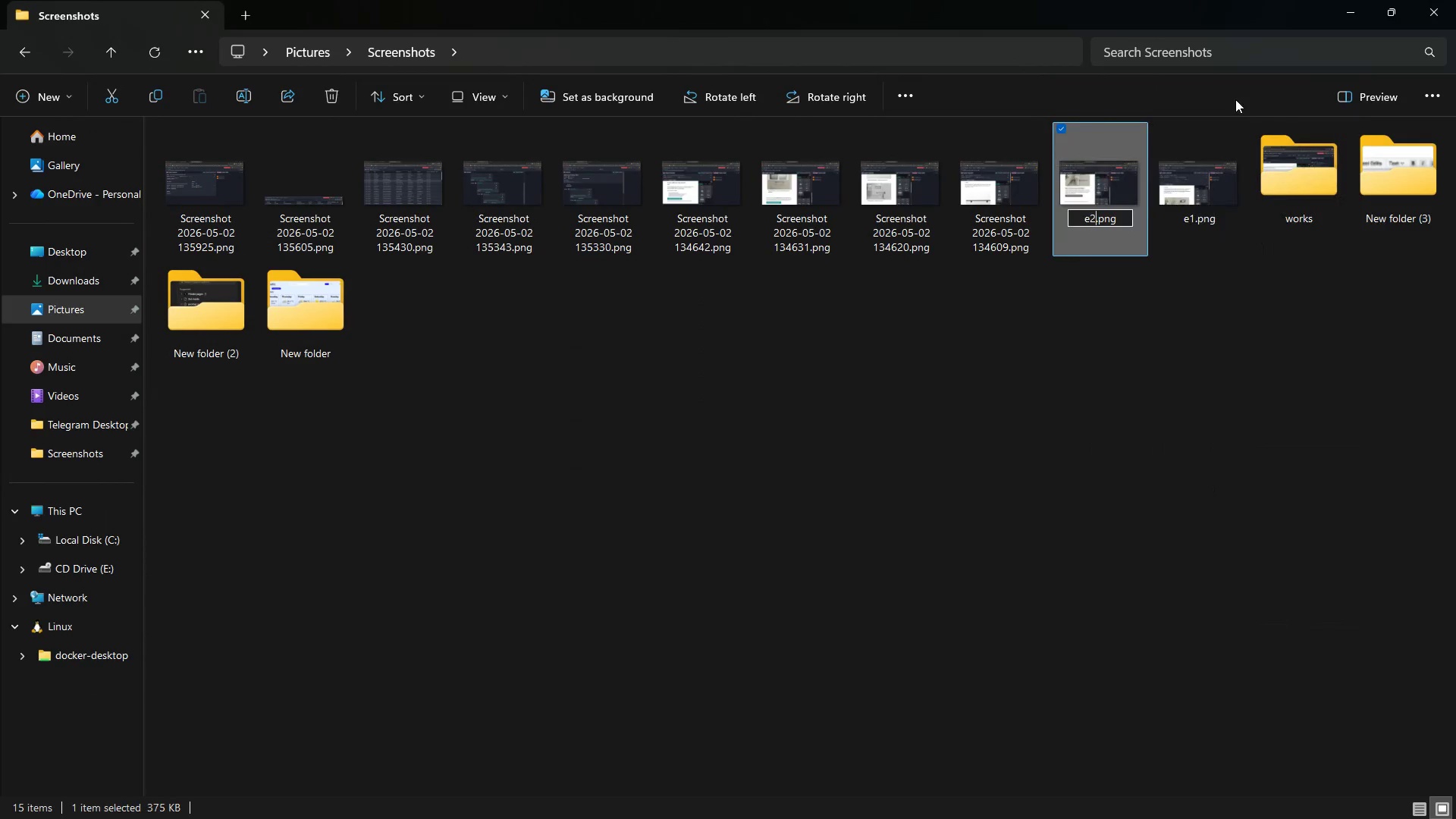 
key(Enter)
 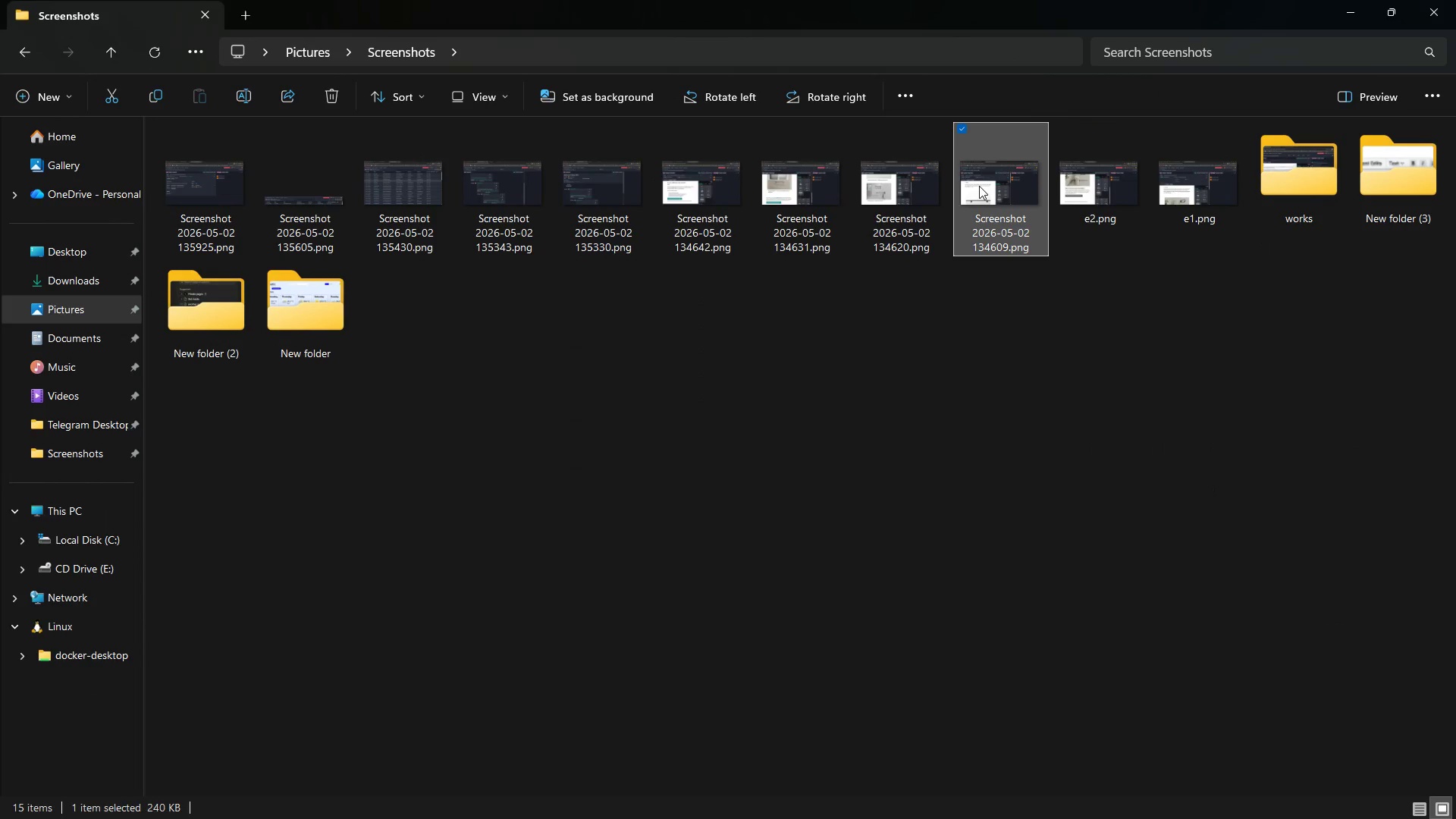 
double_click([979, 186])
 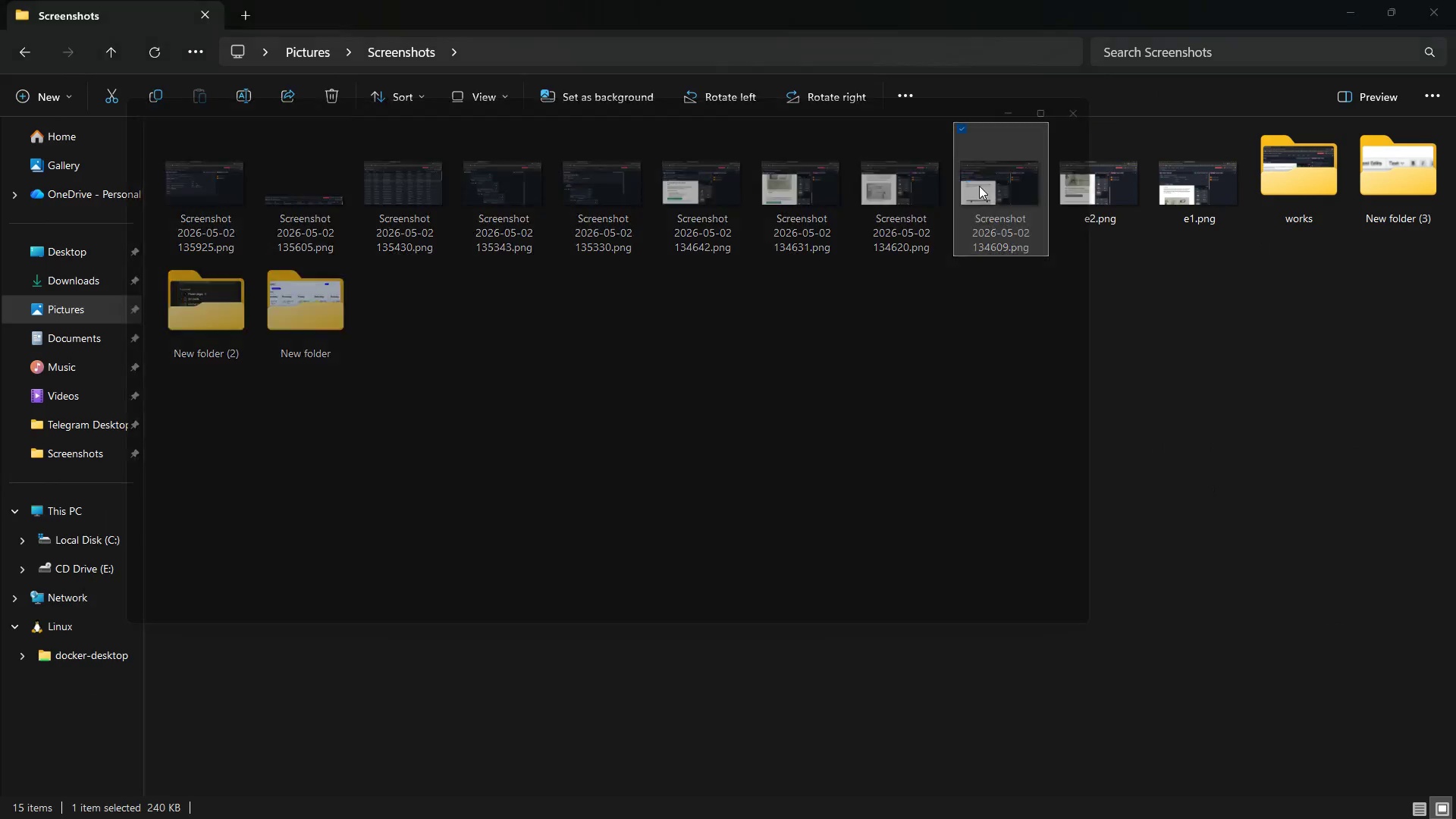 
triple_click([979, 186])
 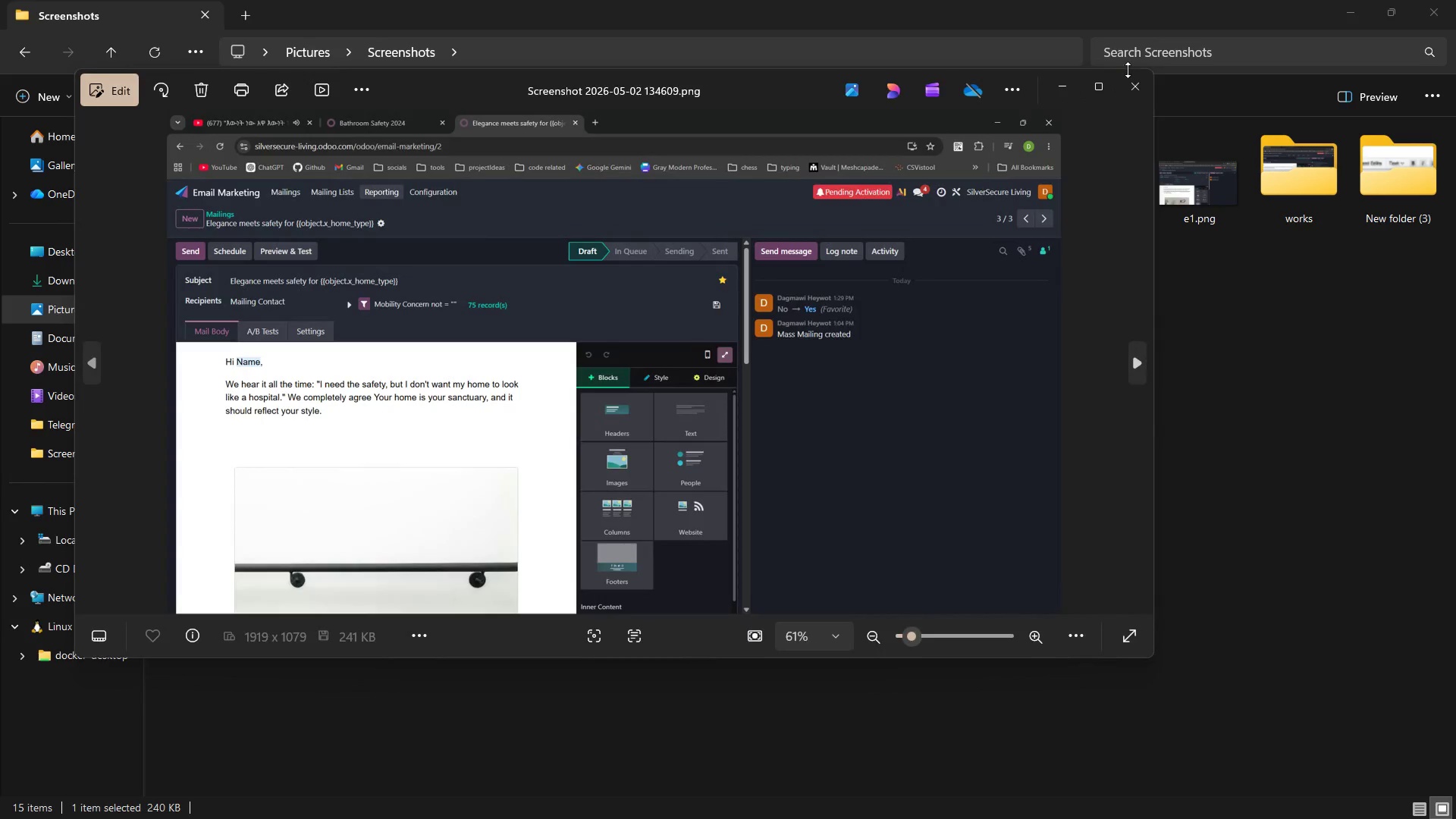 
left_click([1128, 86])
 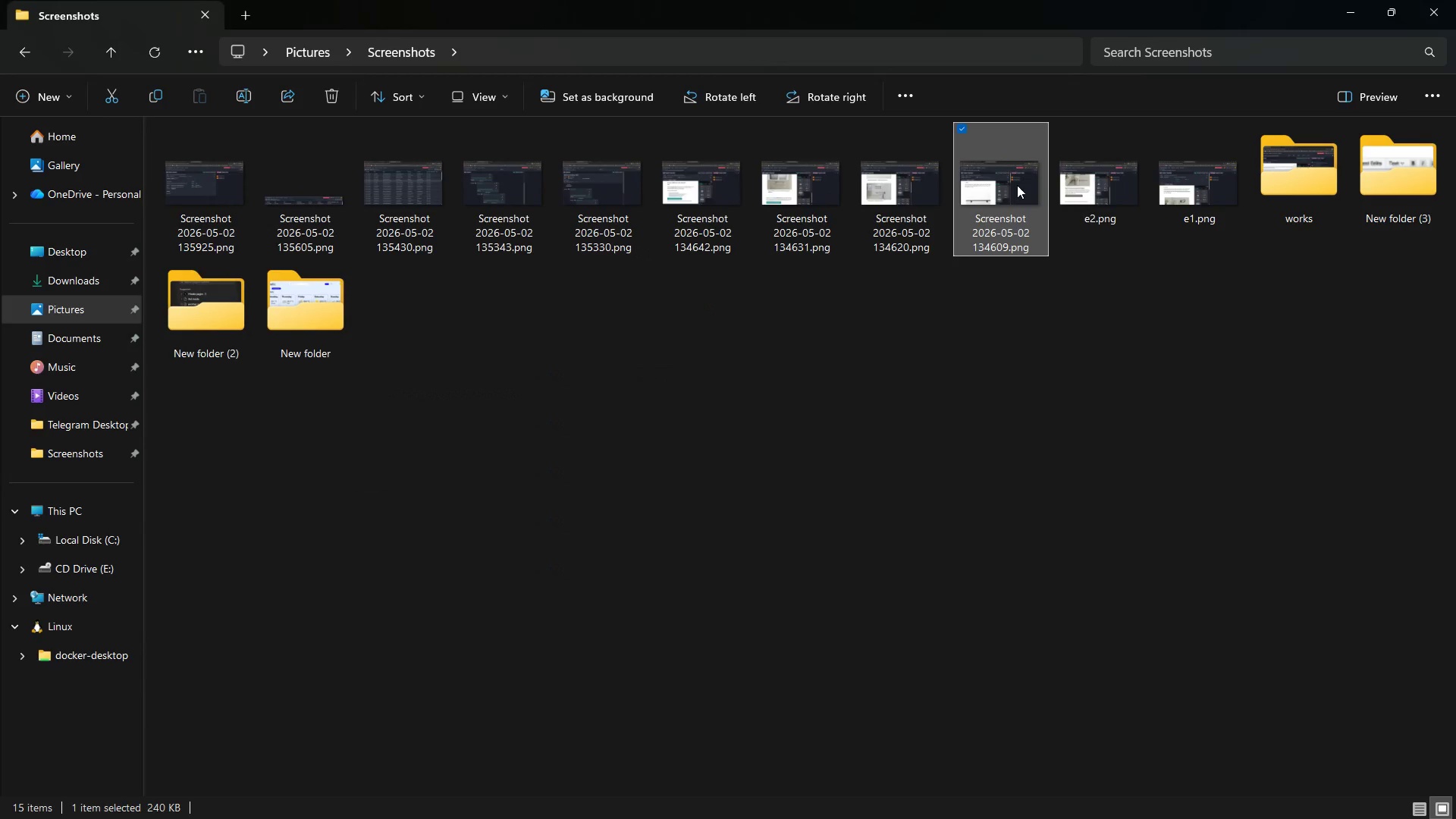 
right_click([1017, 185])
 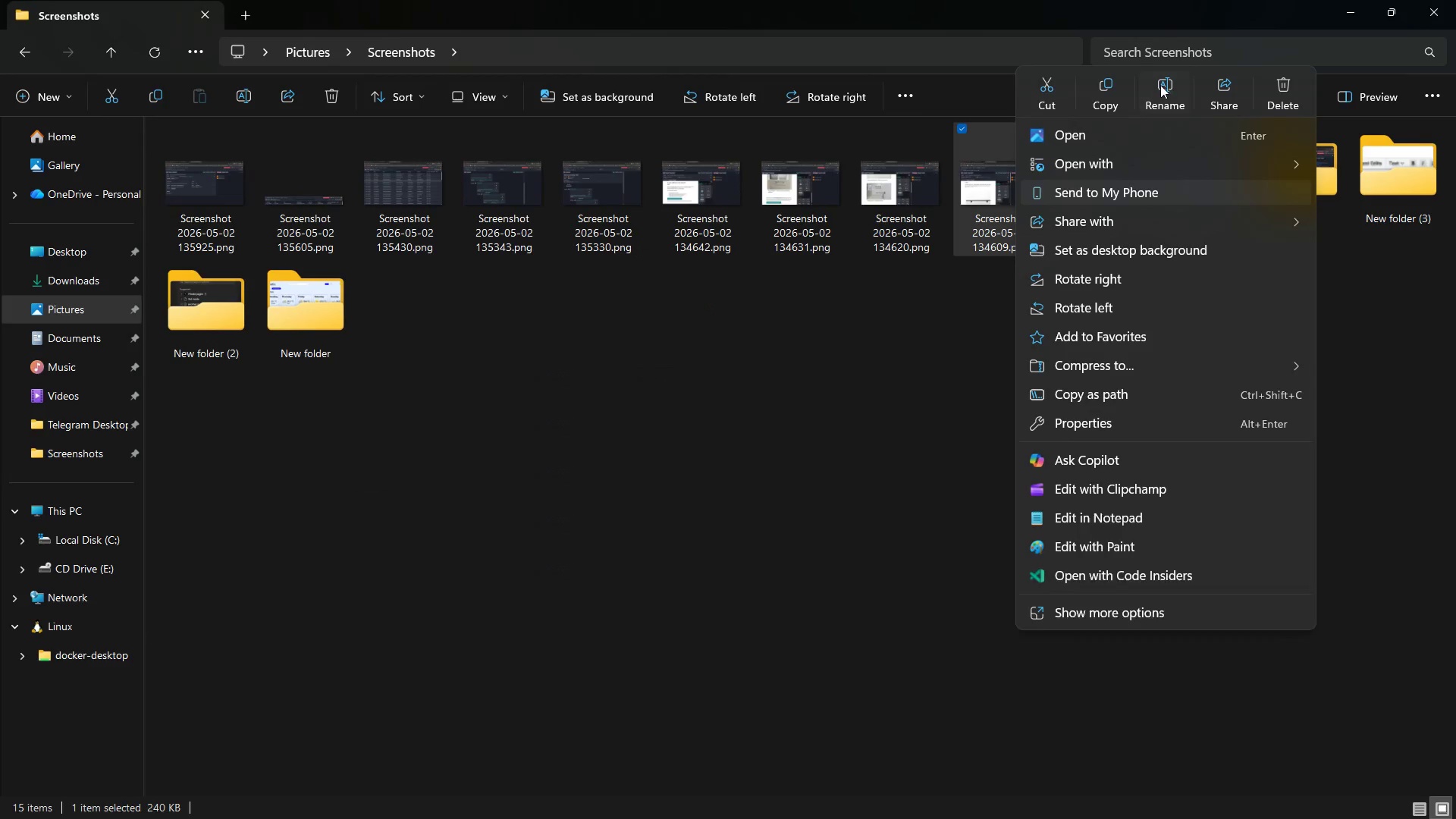 
left_click([1165, 85])
 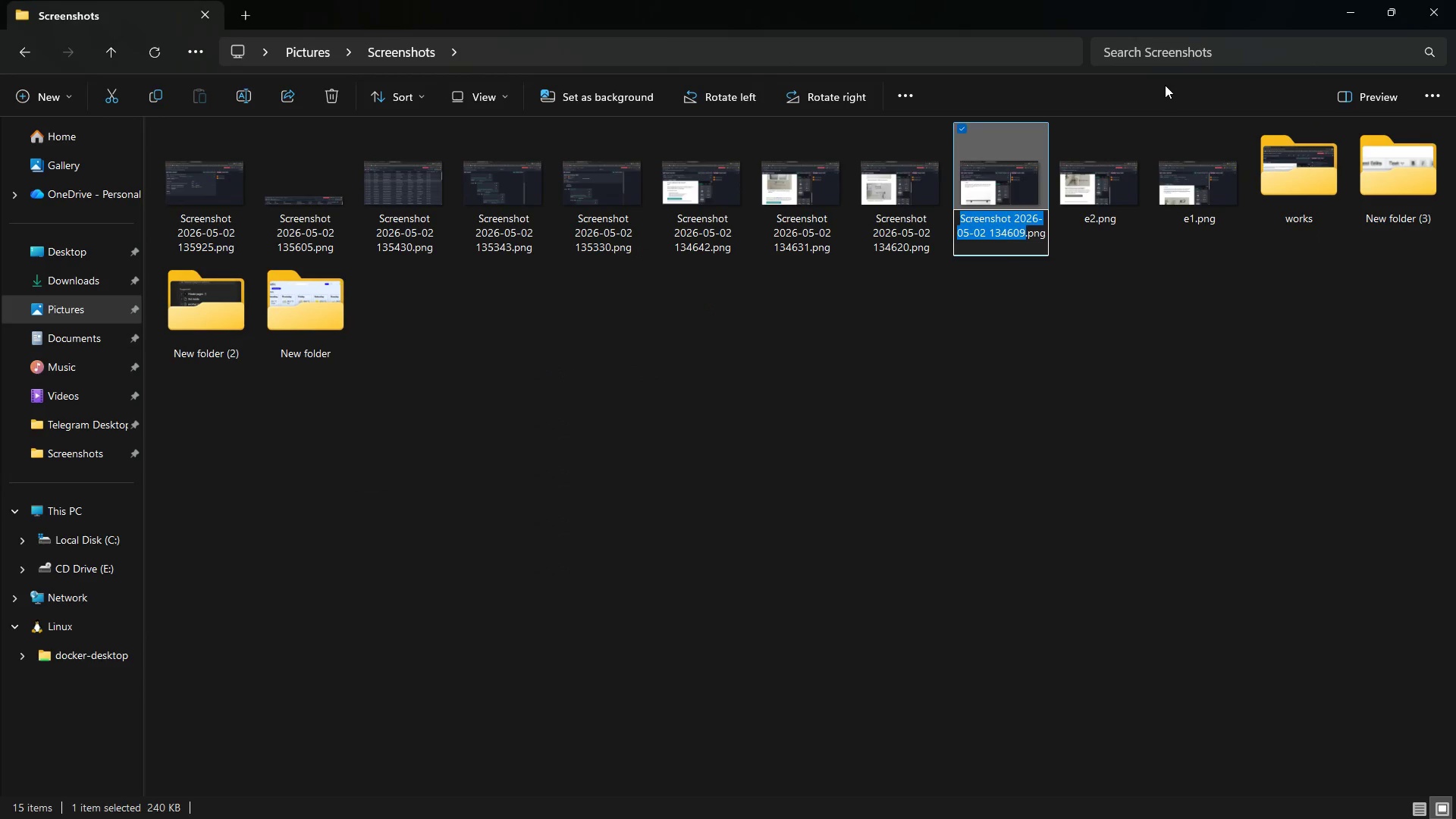 
type(e2)
 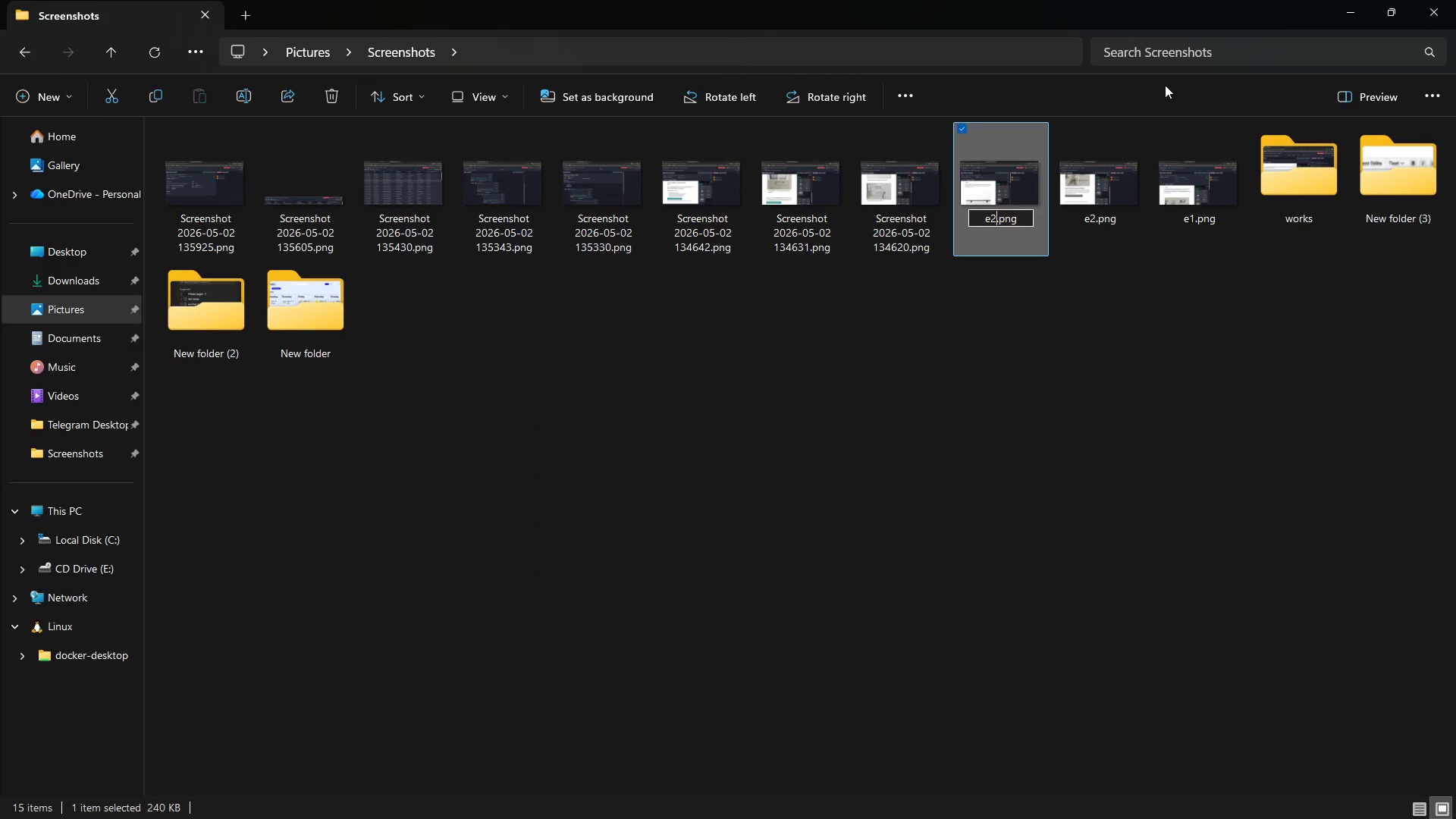 
key(Enter)
 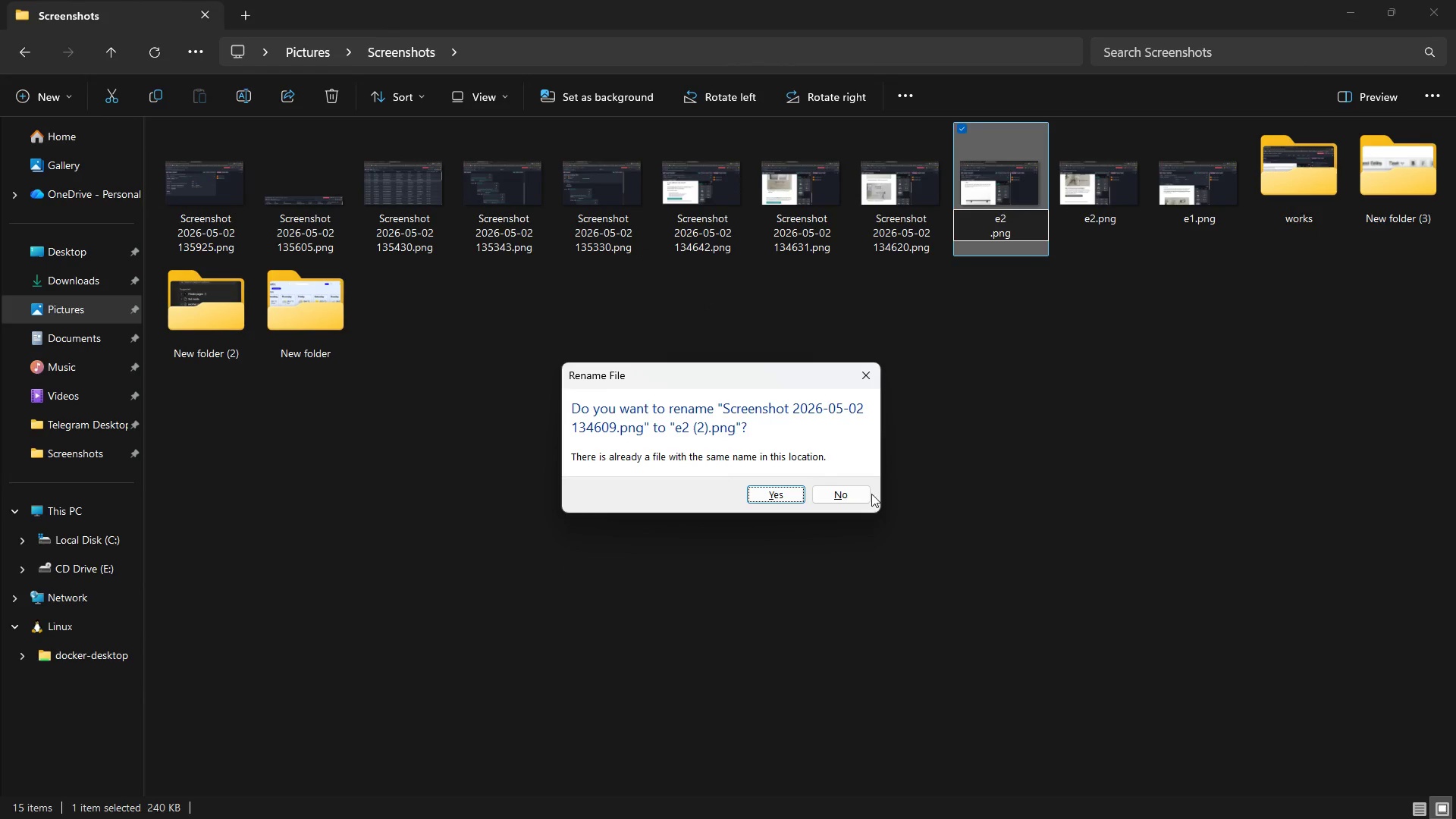 
left_click([858, 494])
 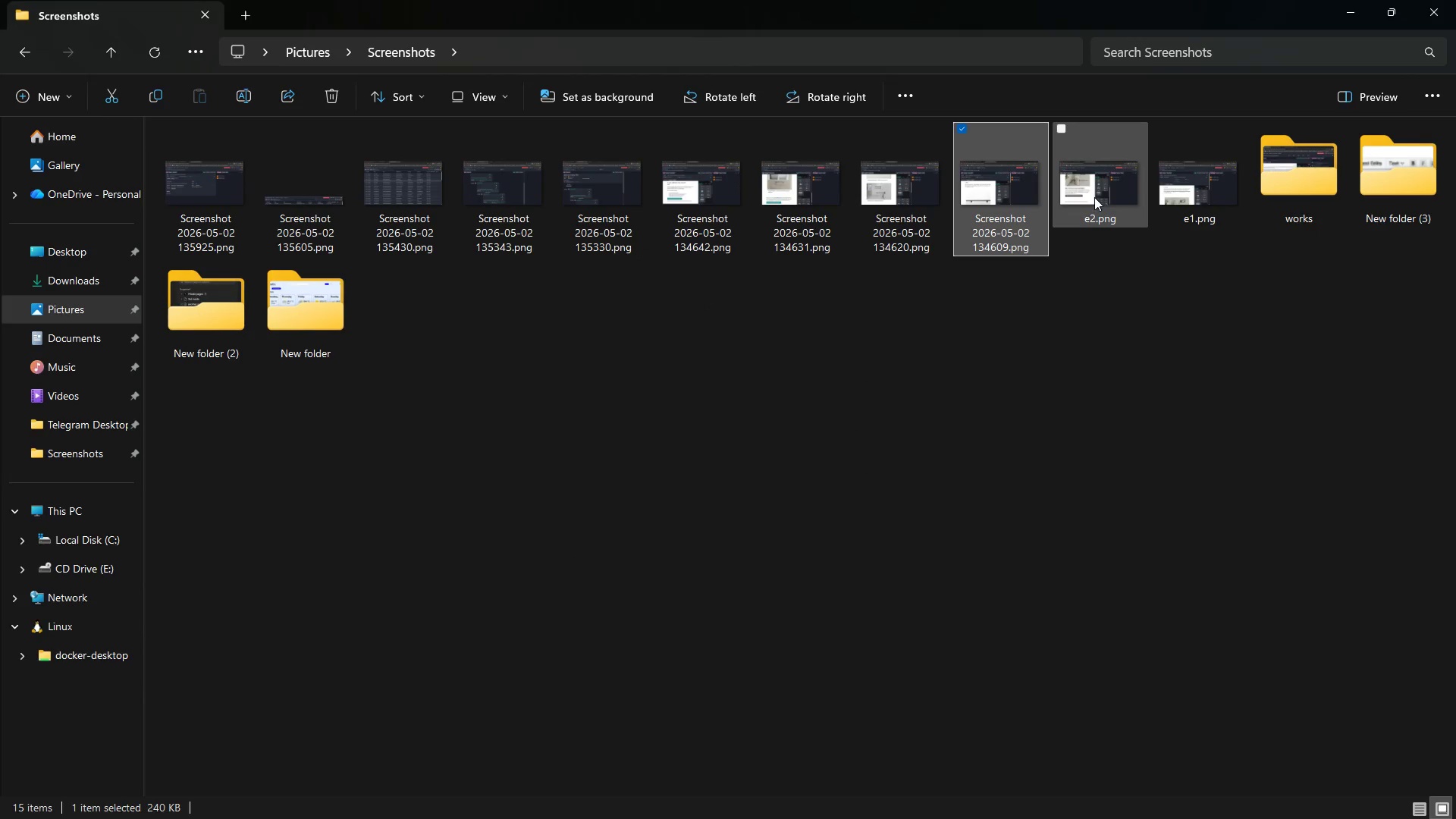 
left_click([1094, 197])
 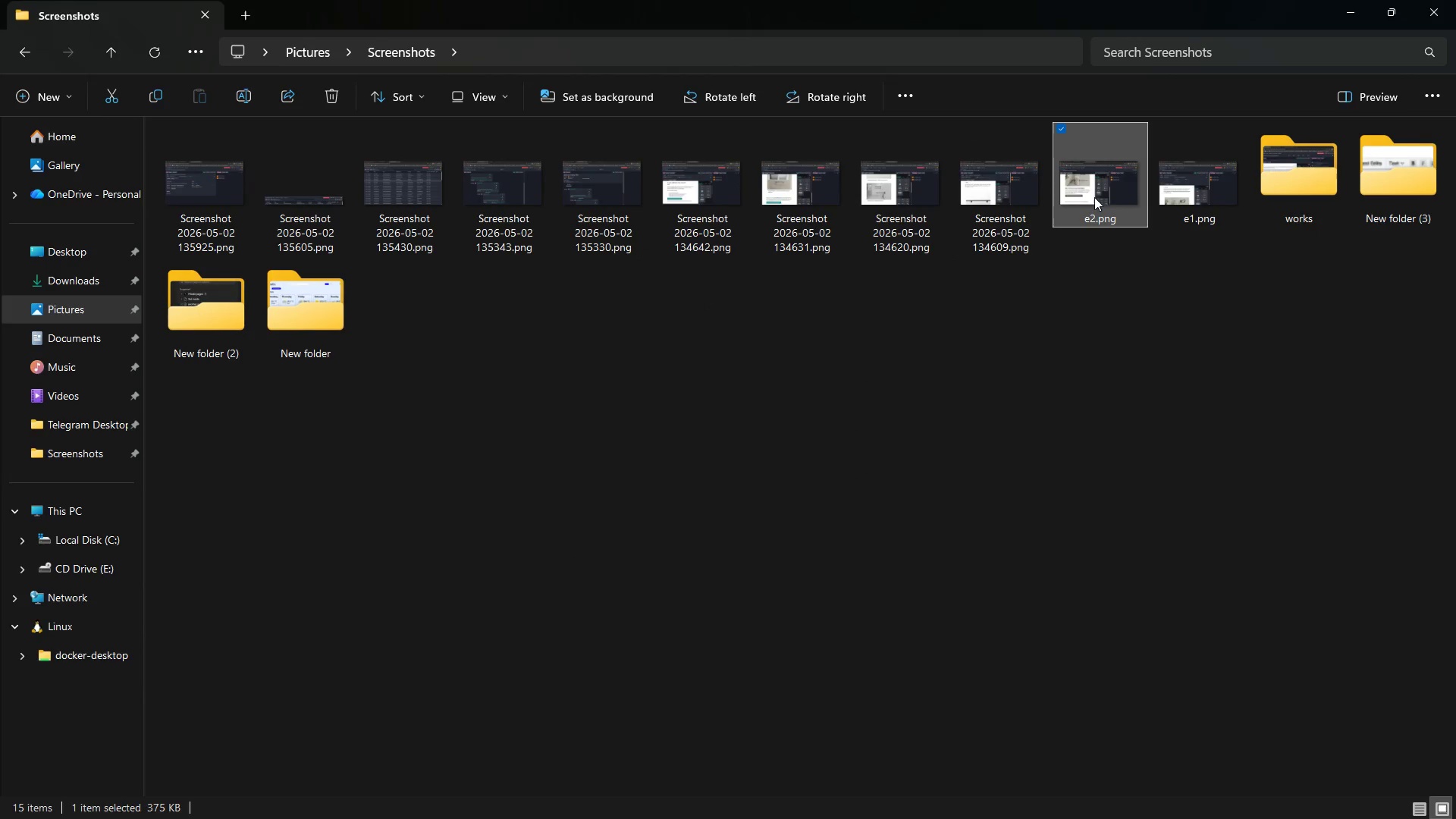 
right_click([1094, 197])
 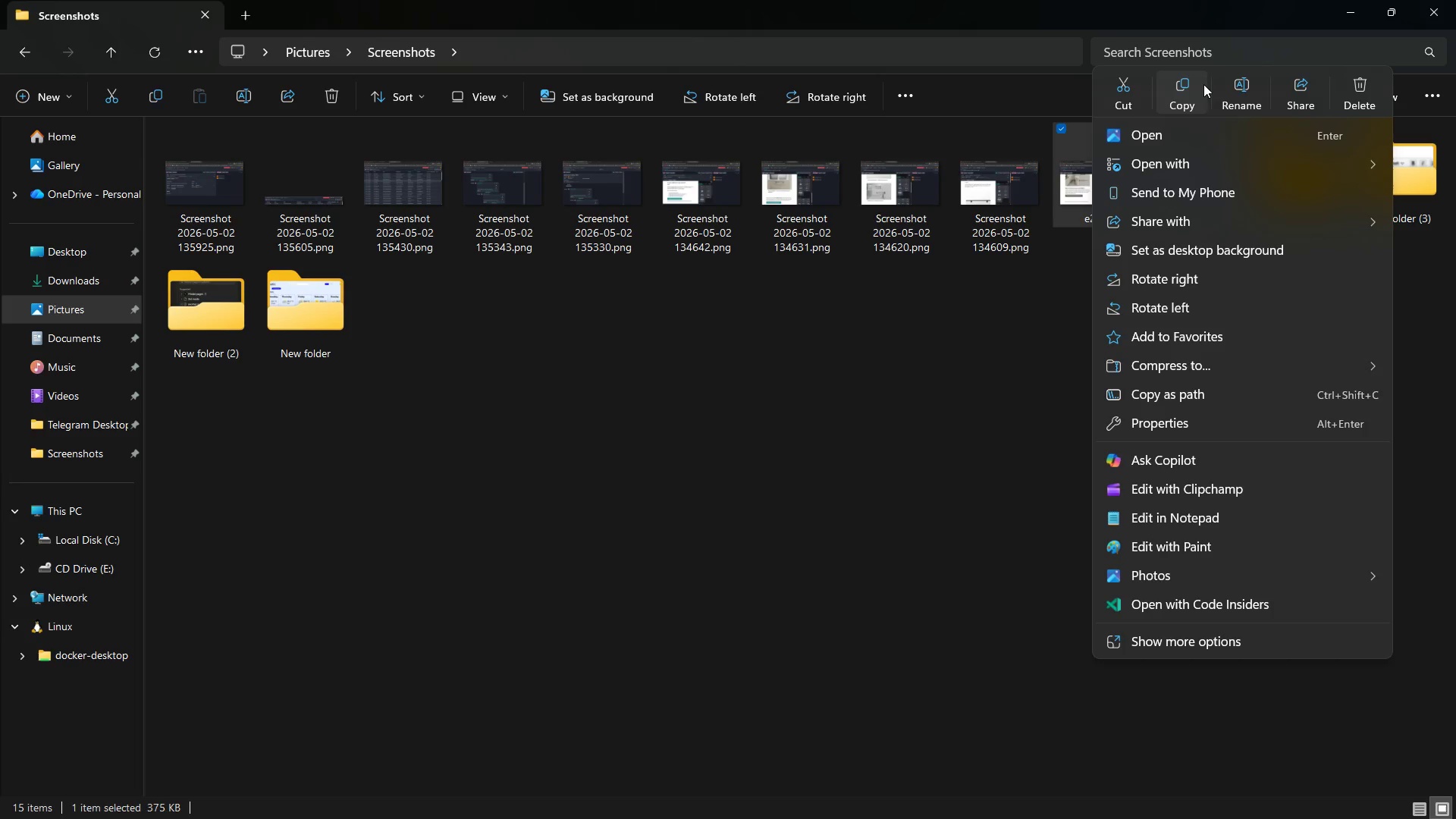 
left_click([1246, 83])
 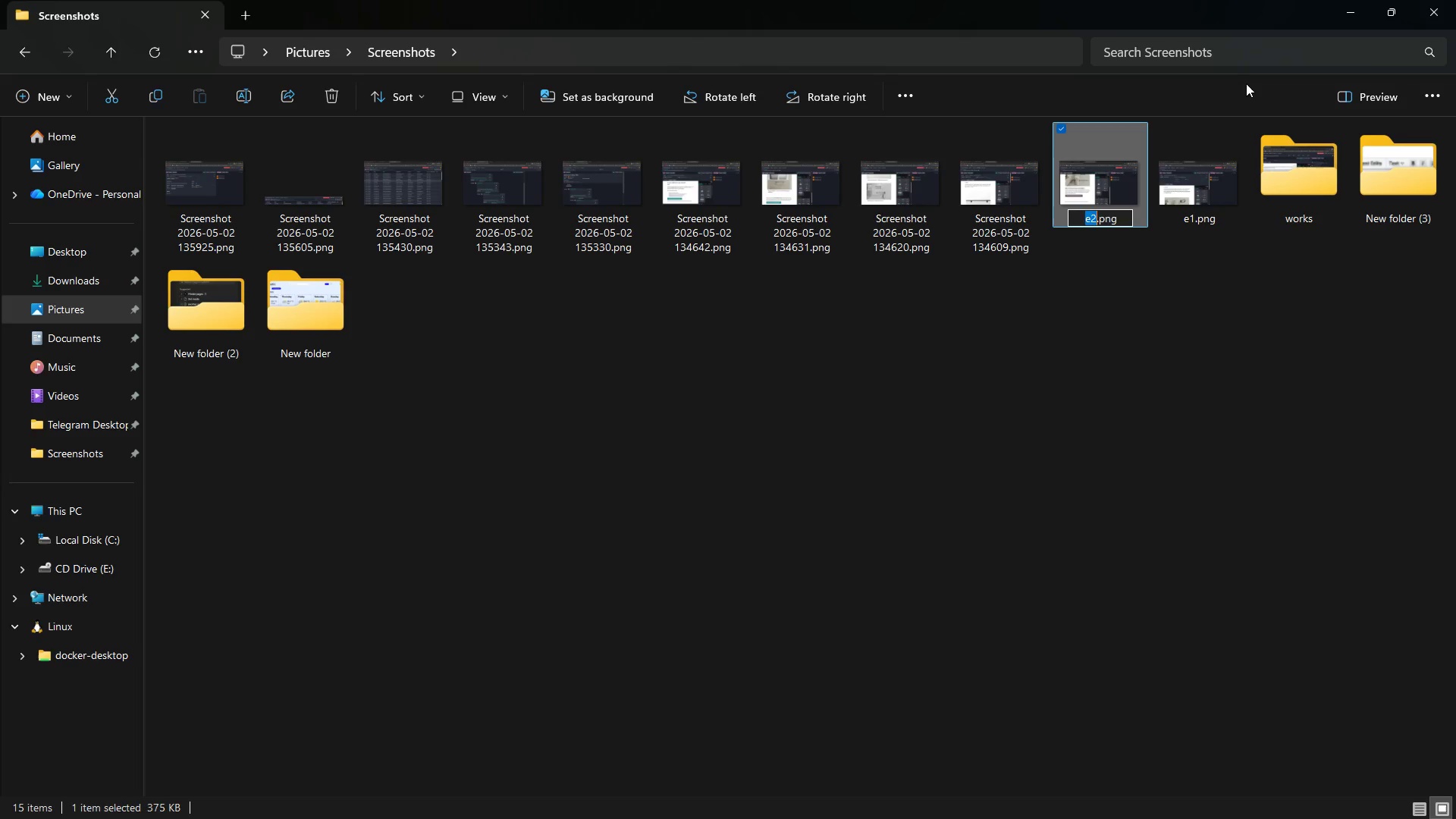 
key(ArrowLeft)
 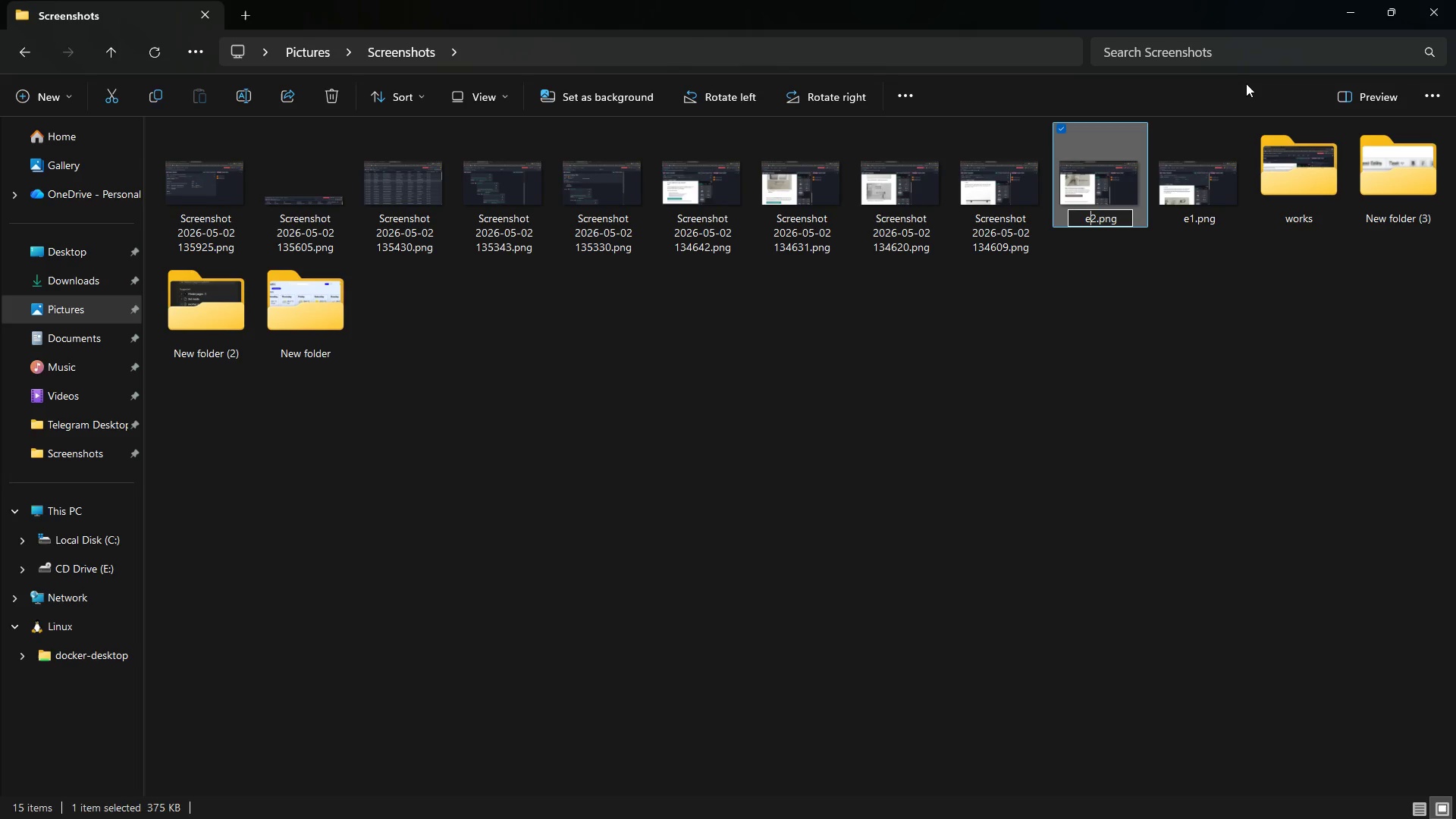 
key(ArrowRight)
 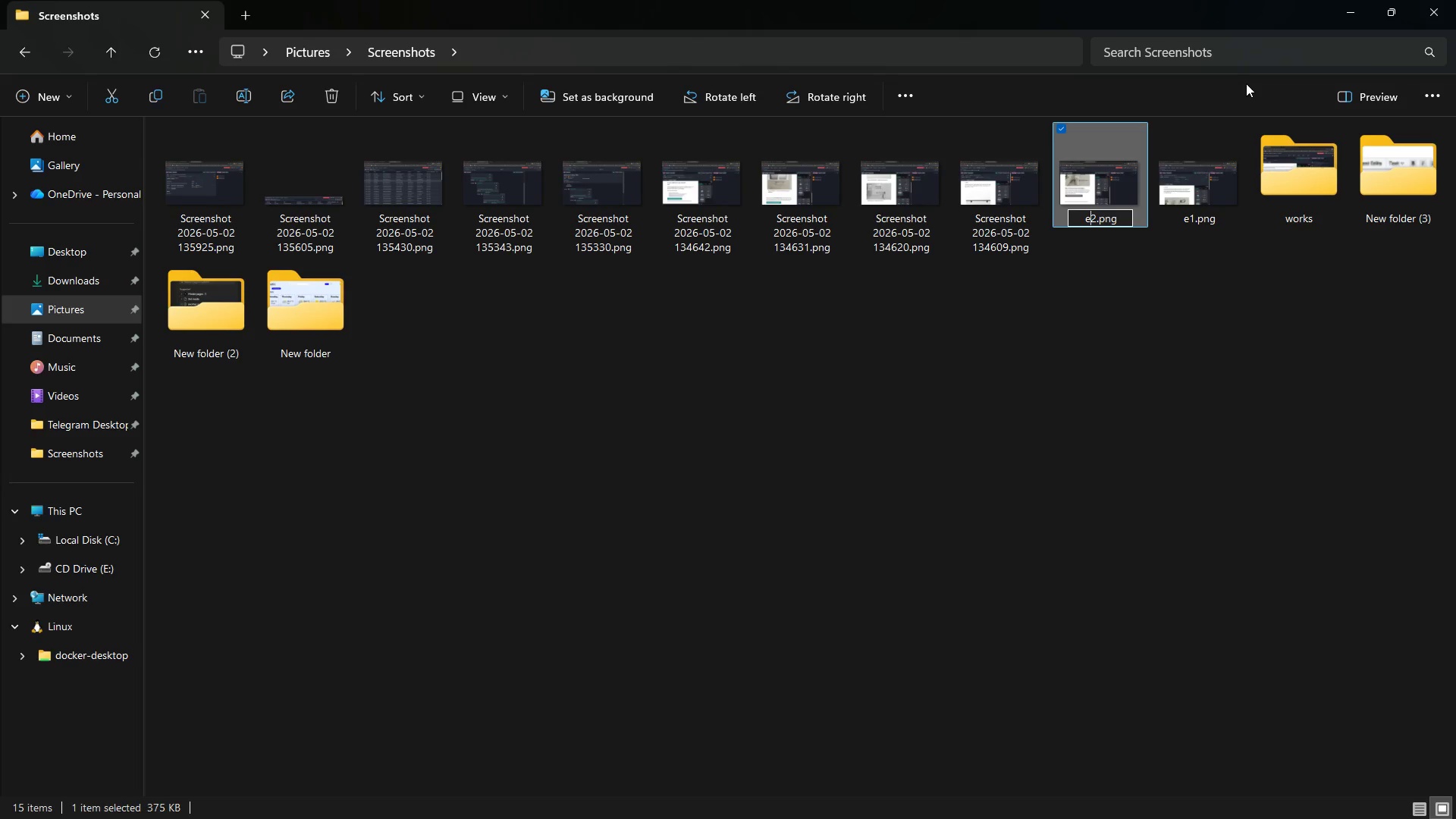 
key(1)
 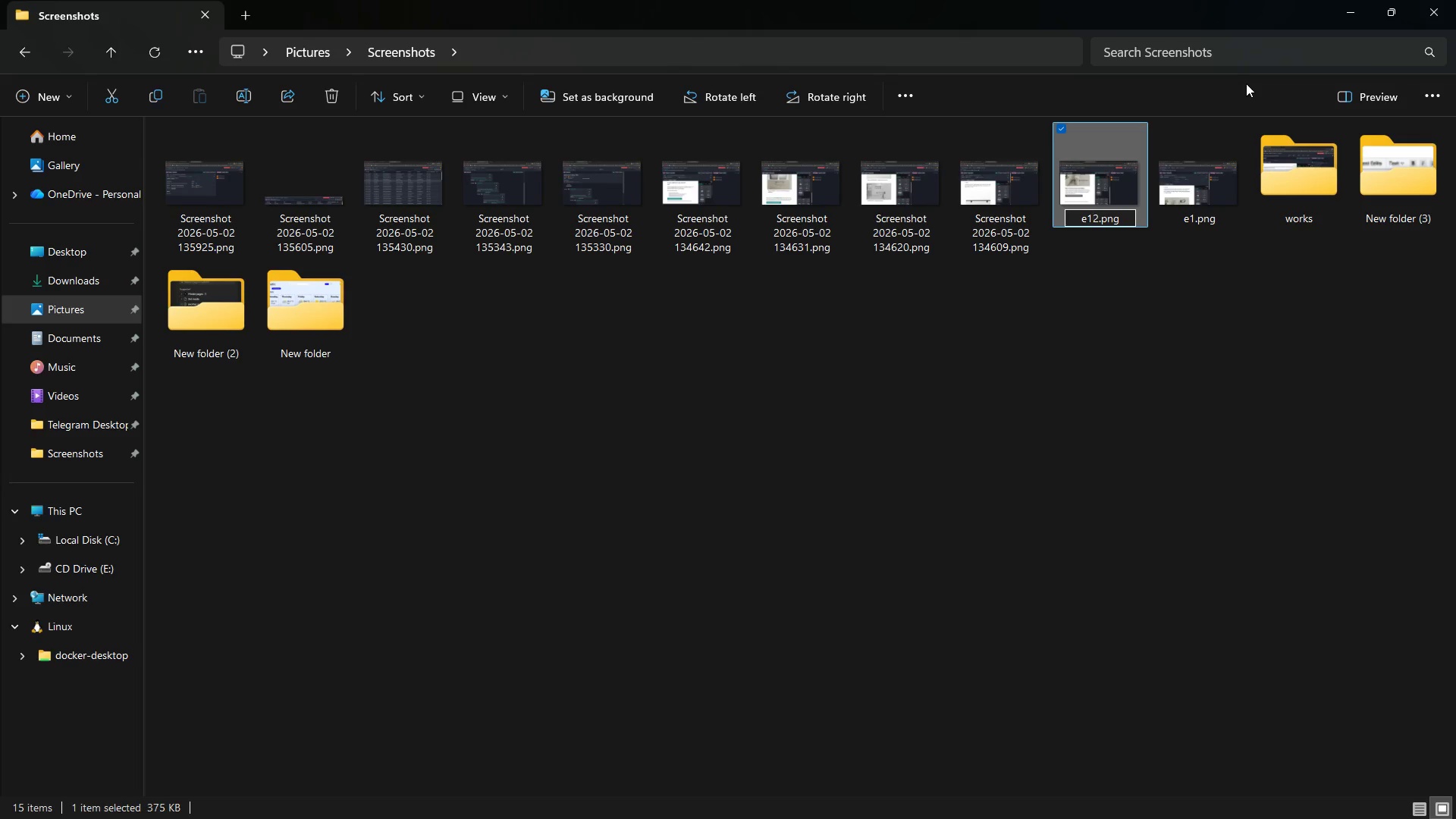 
key(Enter)
 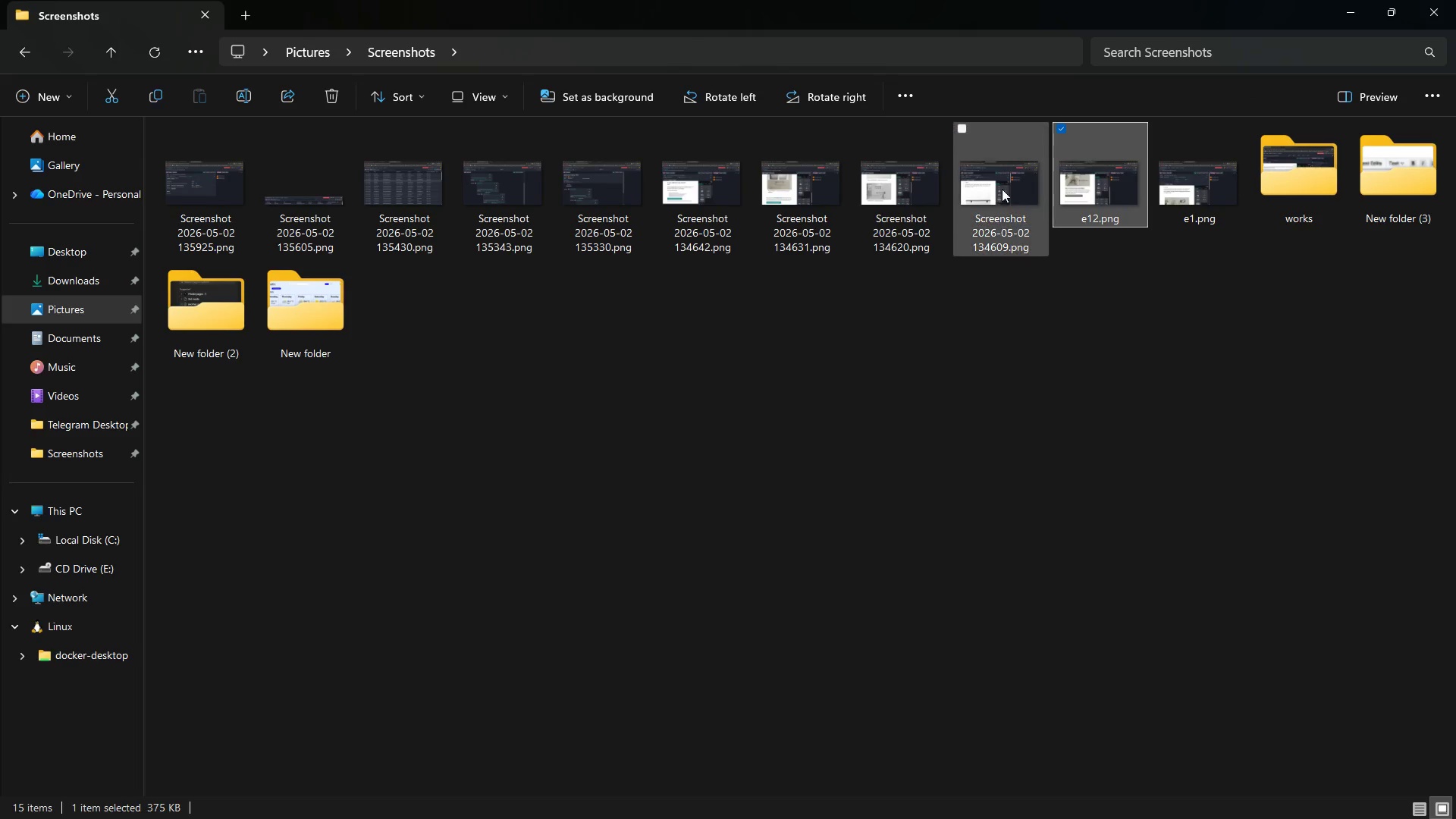 
left_click([993, 193])
 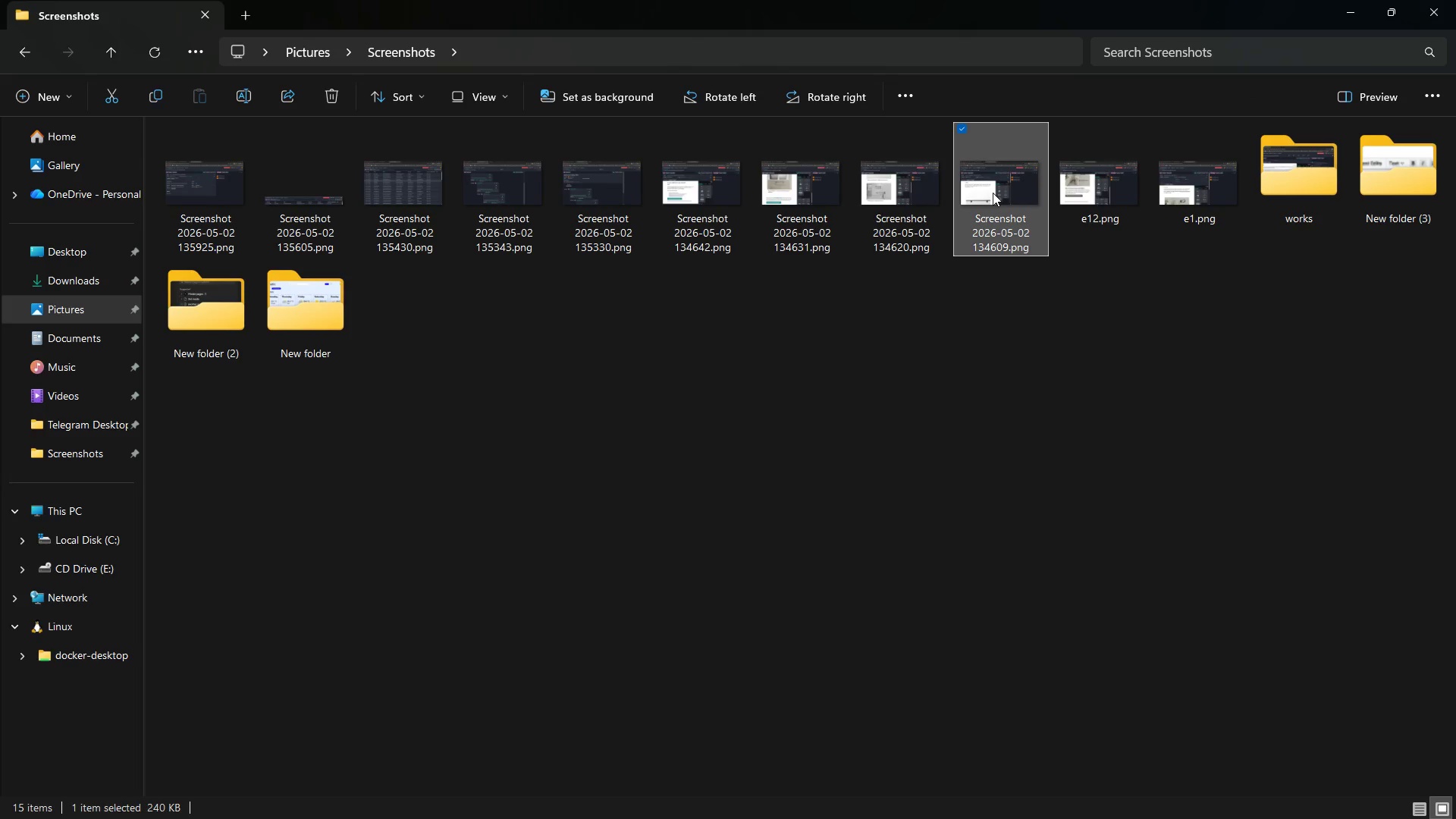 
right_click([993, 193])
 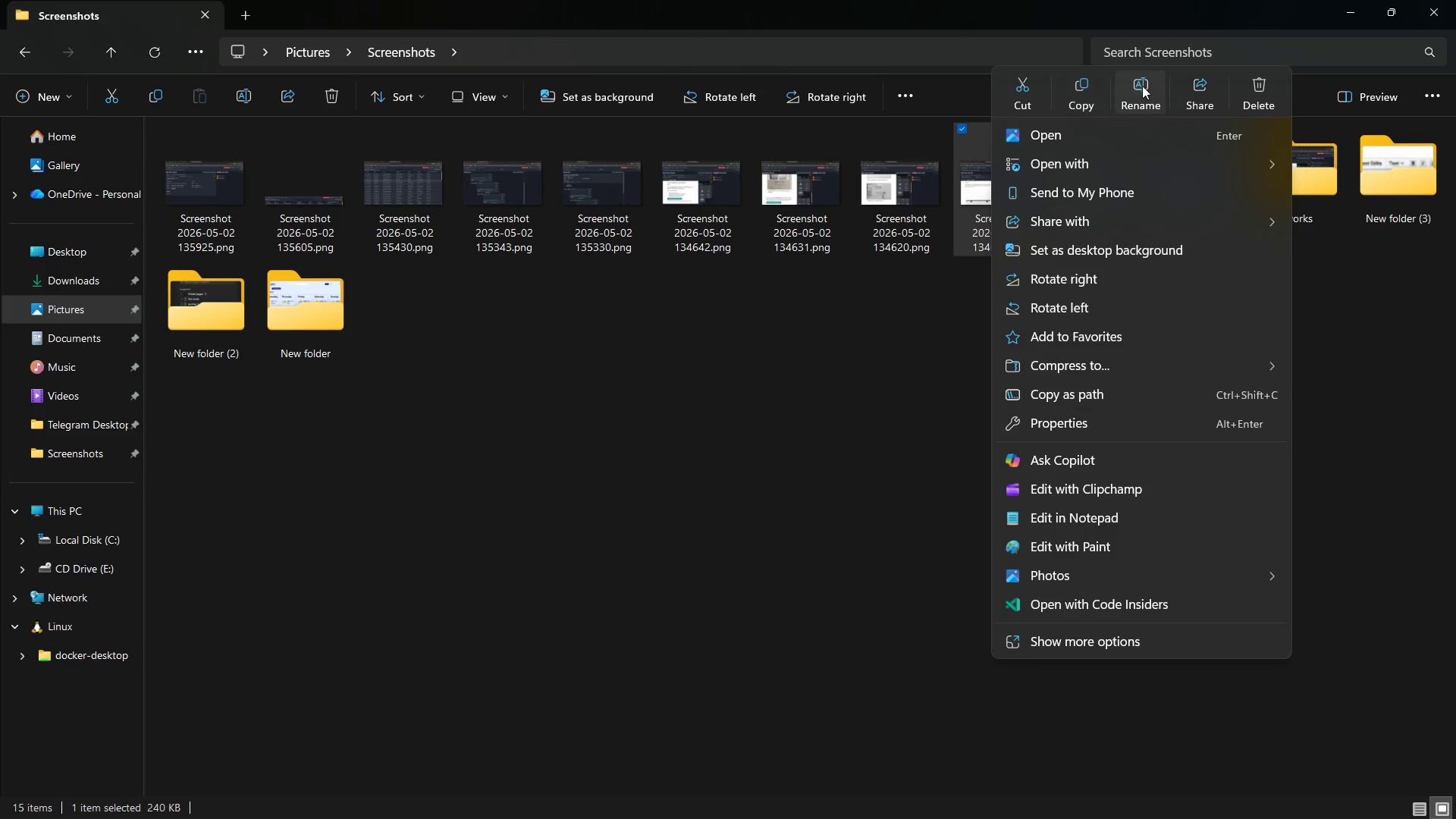 
left_click([1144, 86])
 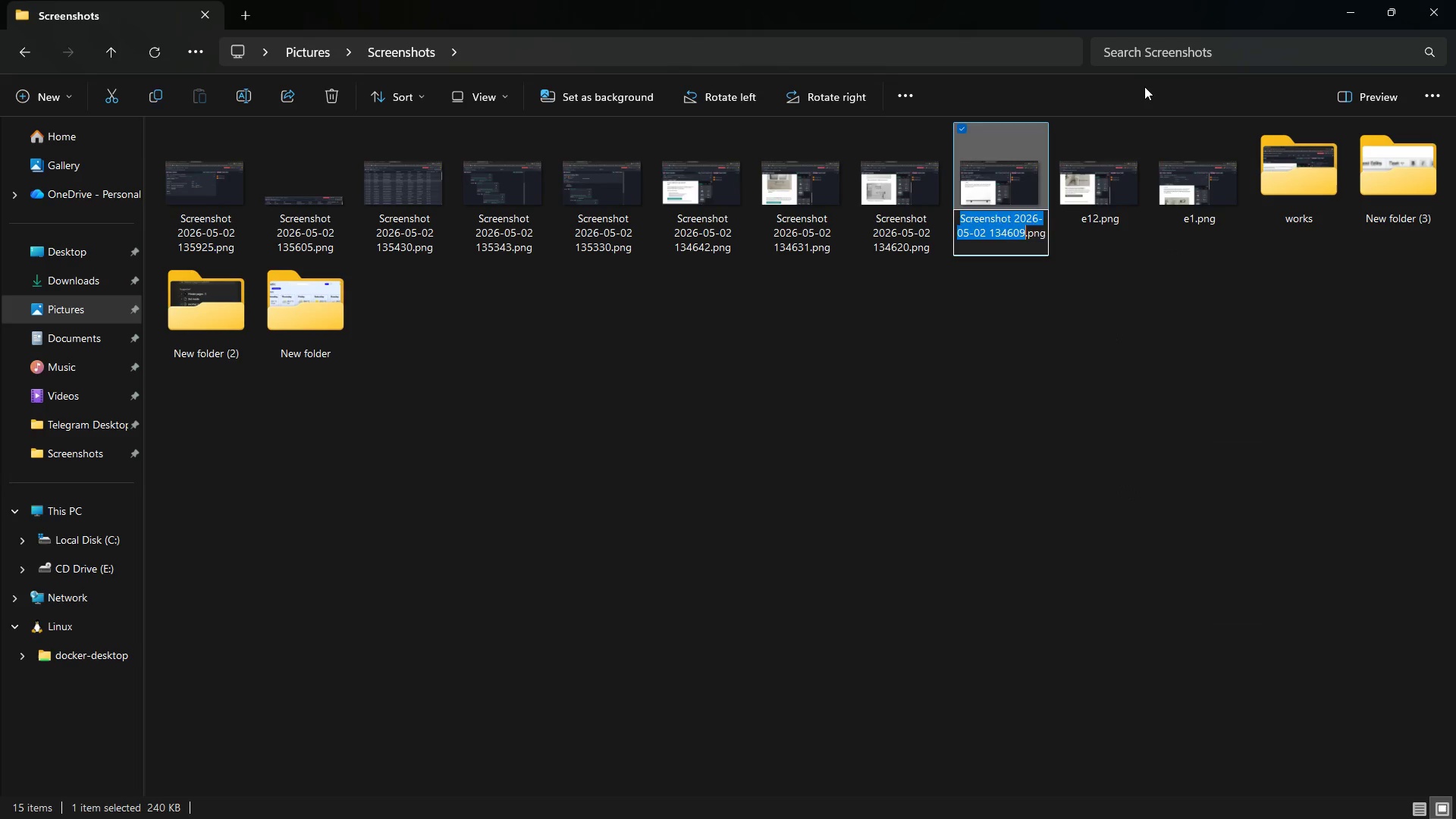 
type(e22)
key(Backspace)
type(1)
 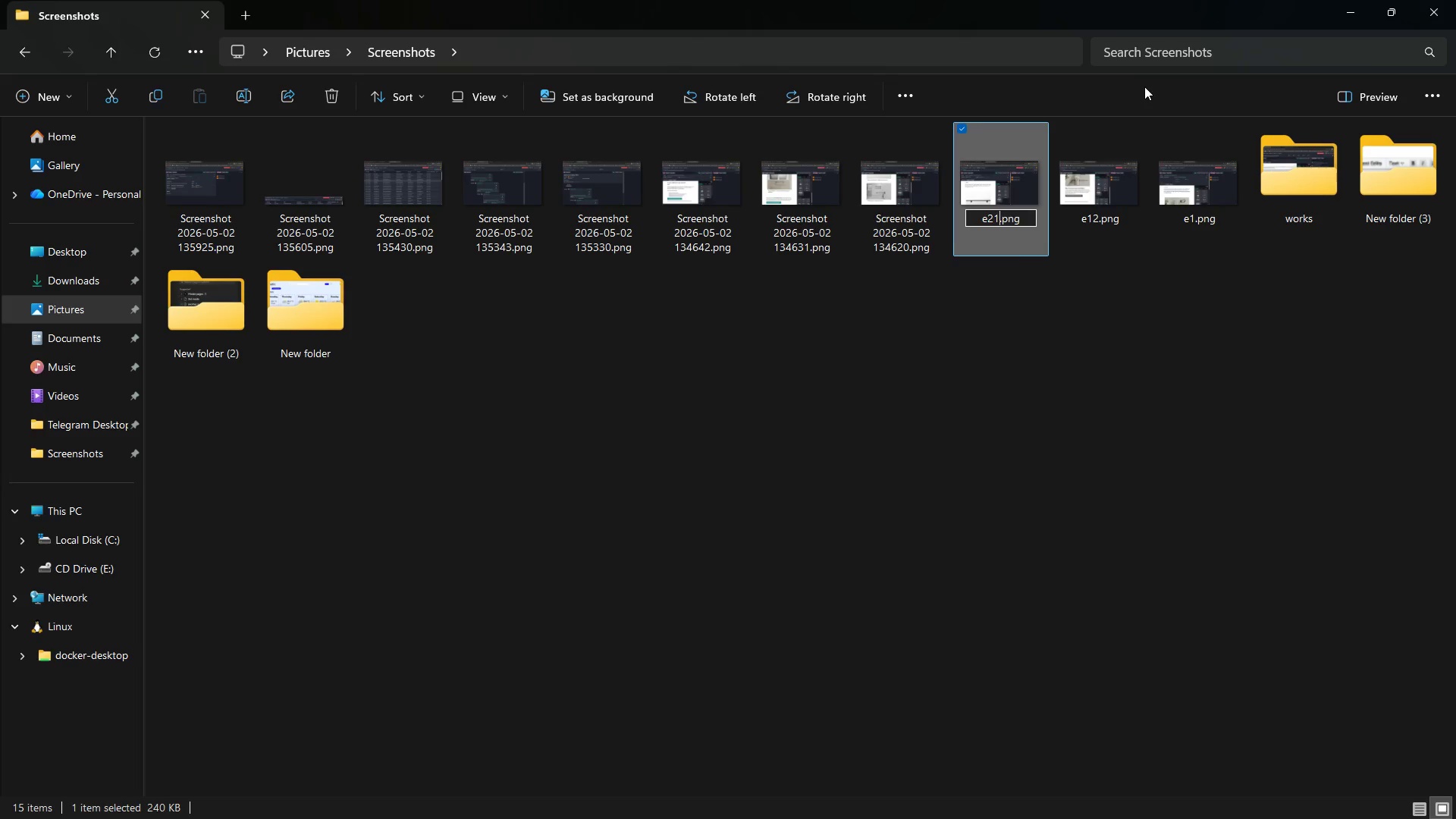 
key(Enter)
 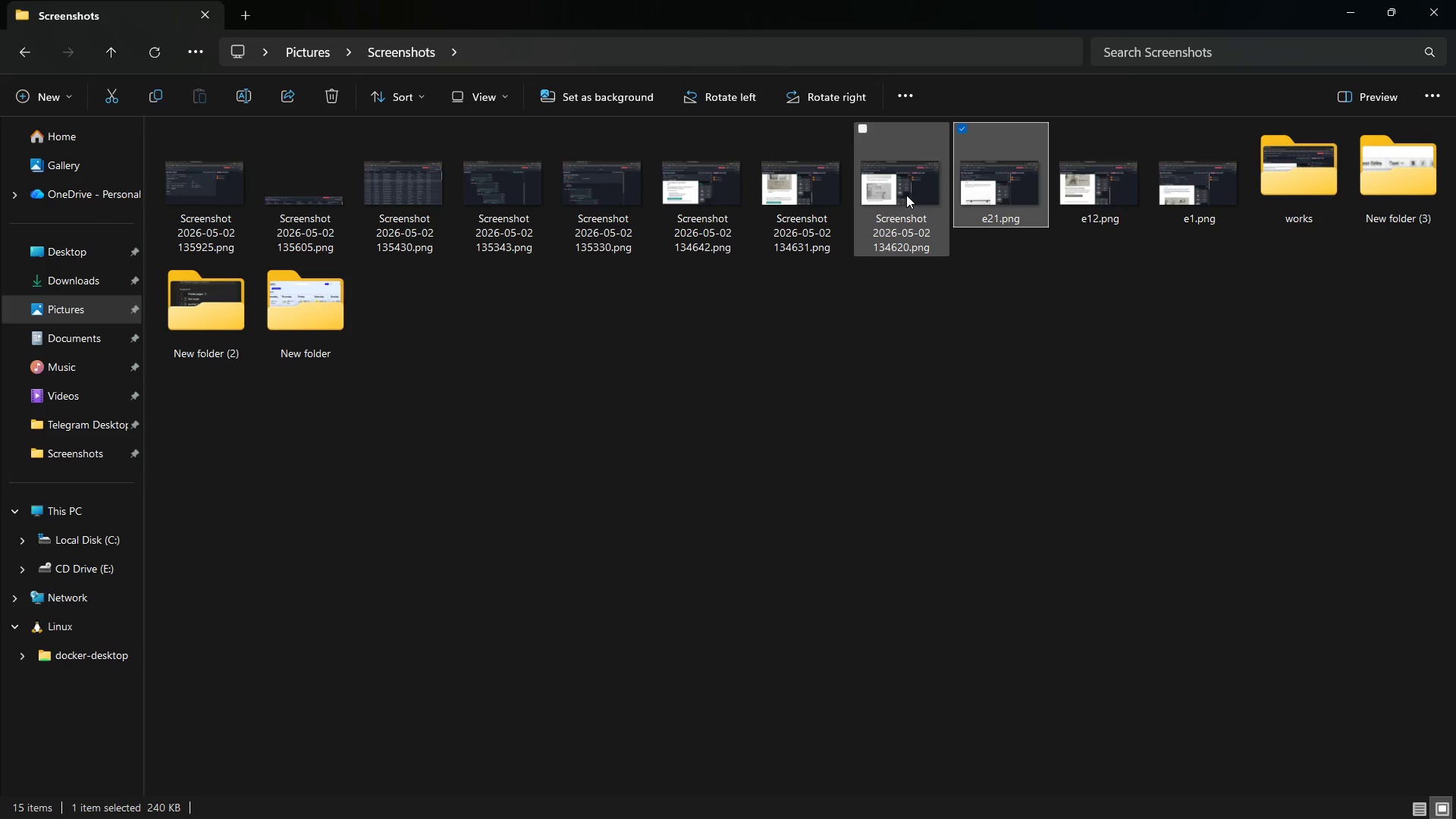 
left_click([901, 197])
 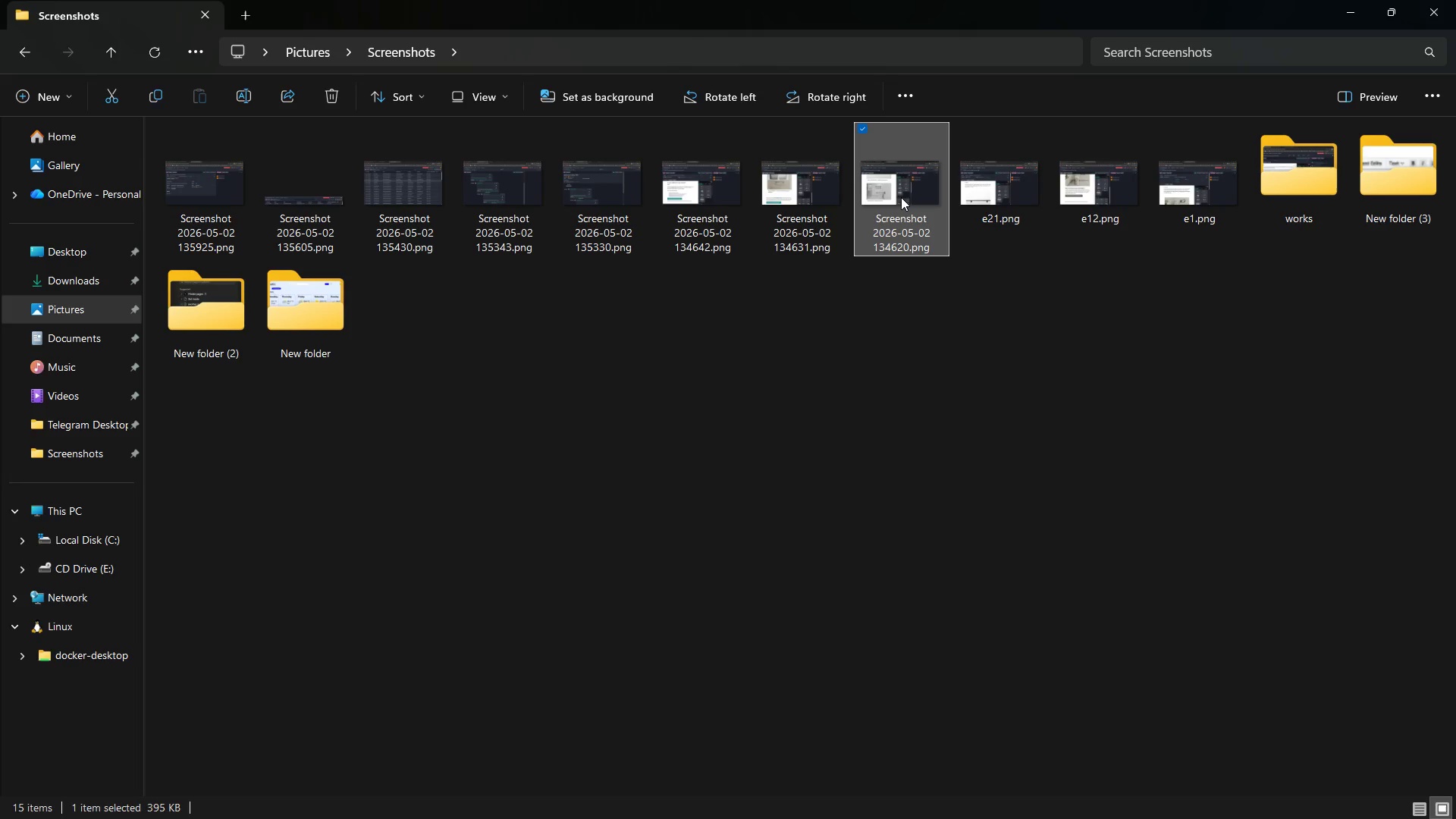 
right_click([901, 197])
 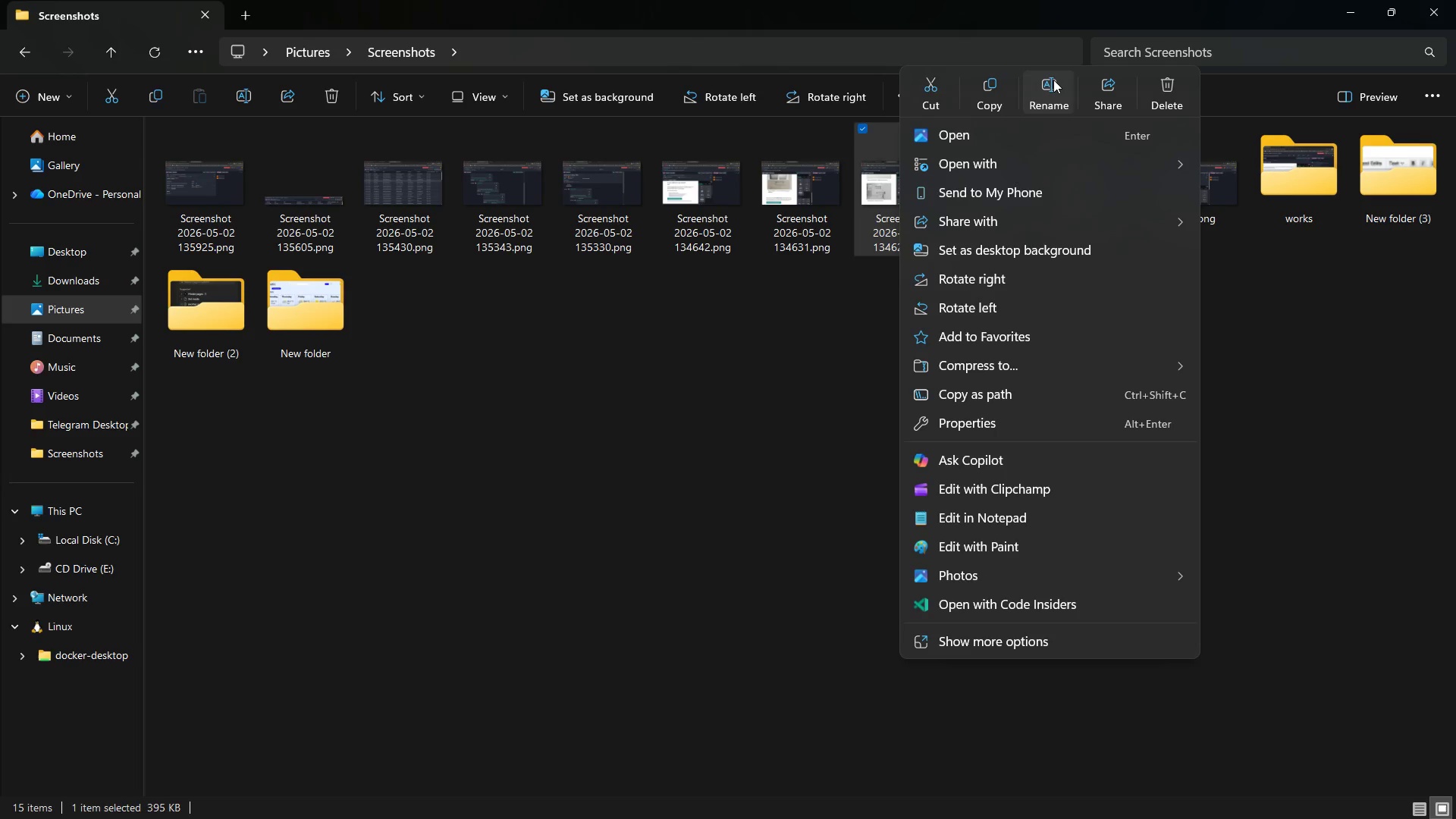 
left_click([1053, 84])
 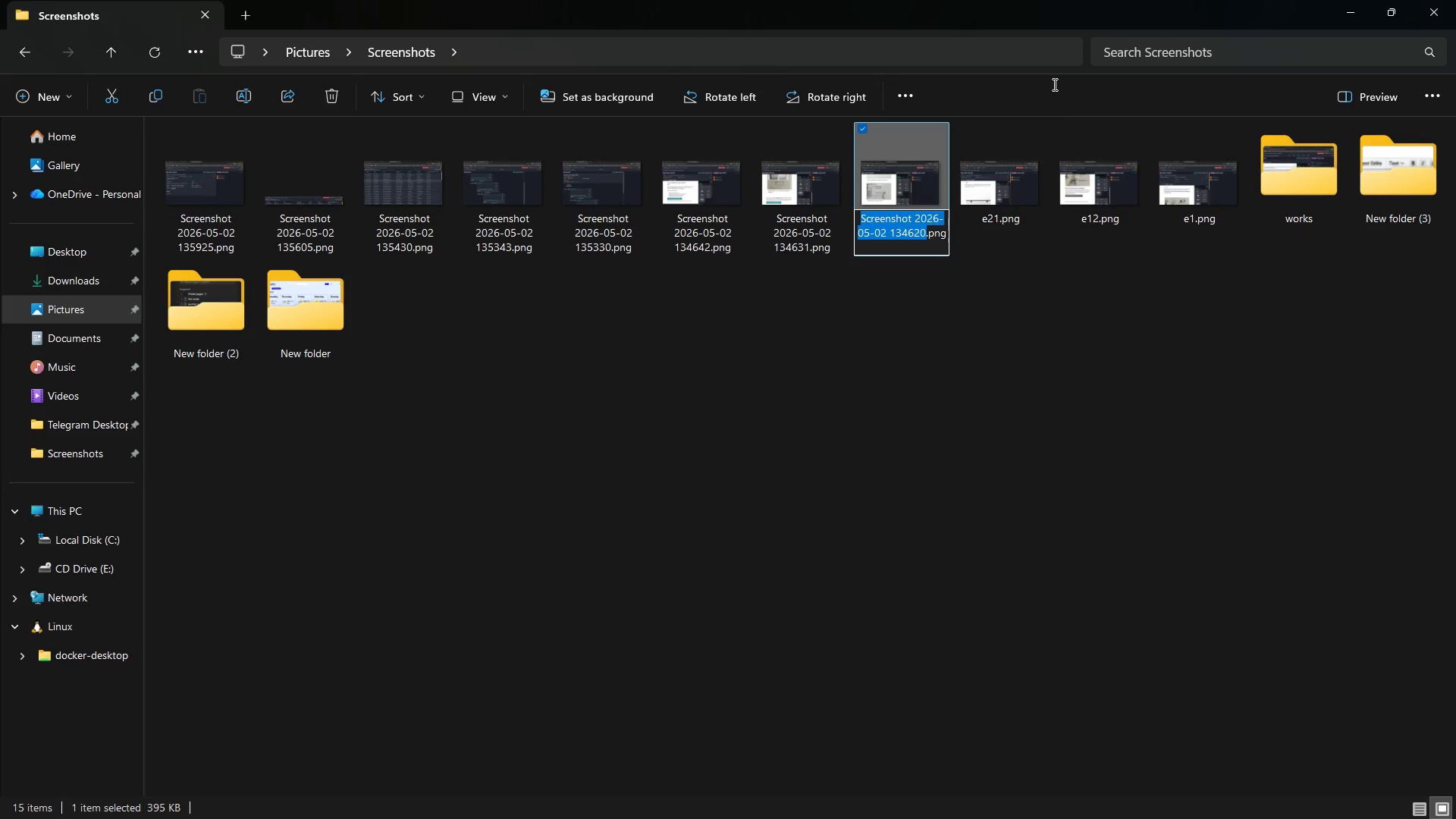 
type(e3)
key(Backspace)
type(22)
 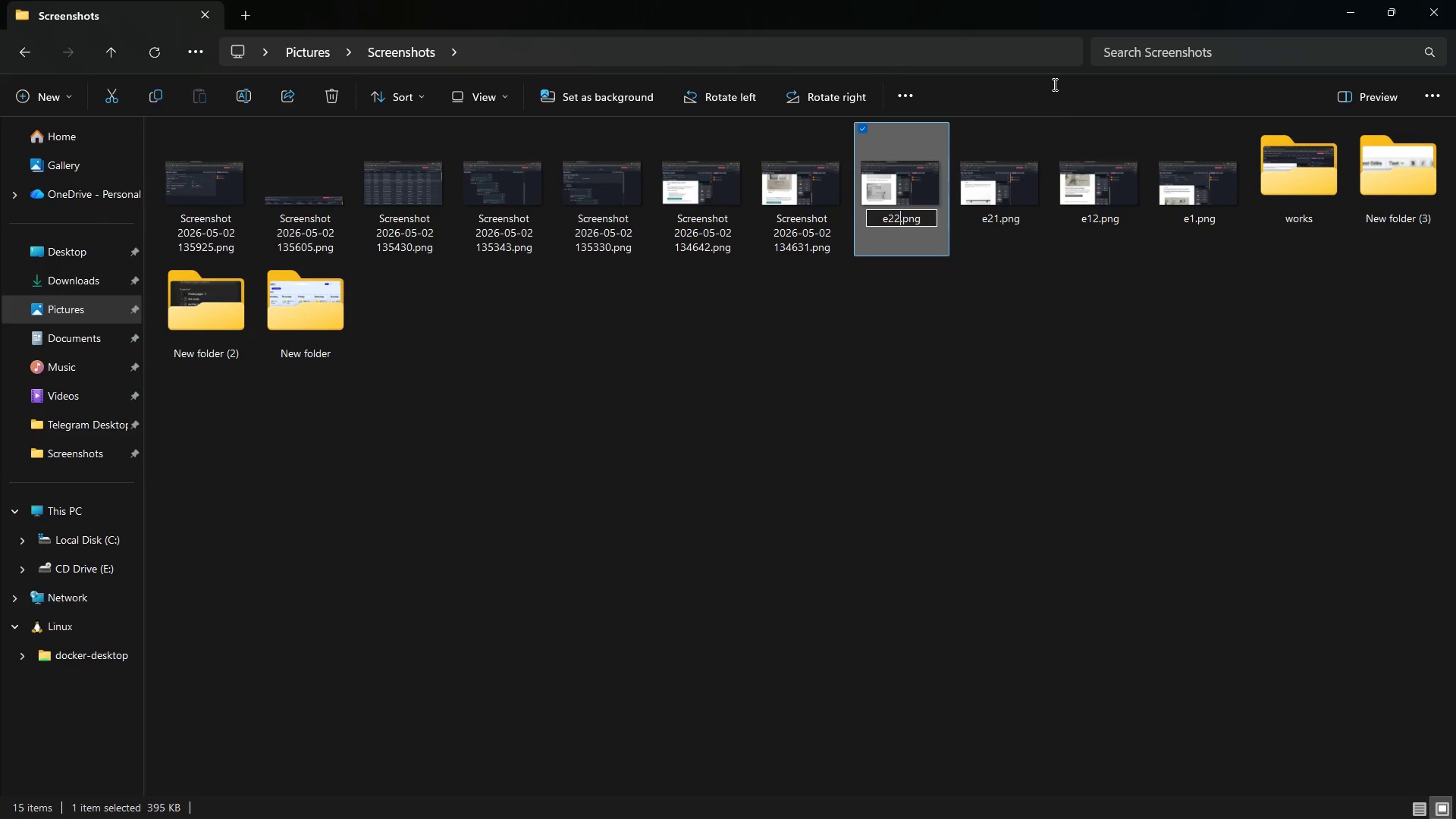 
key(Enter)
 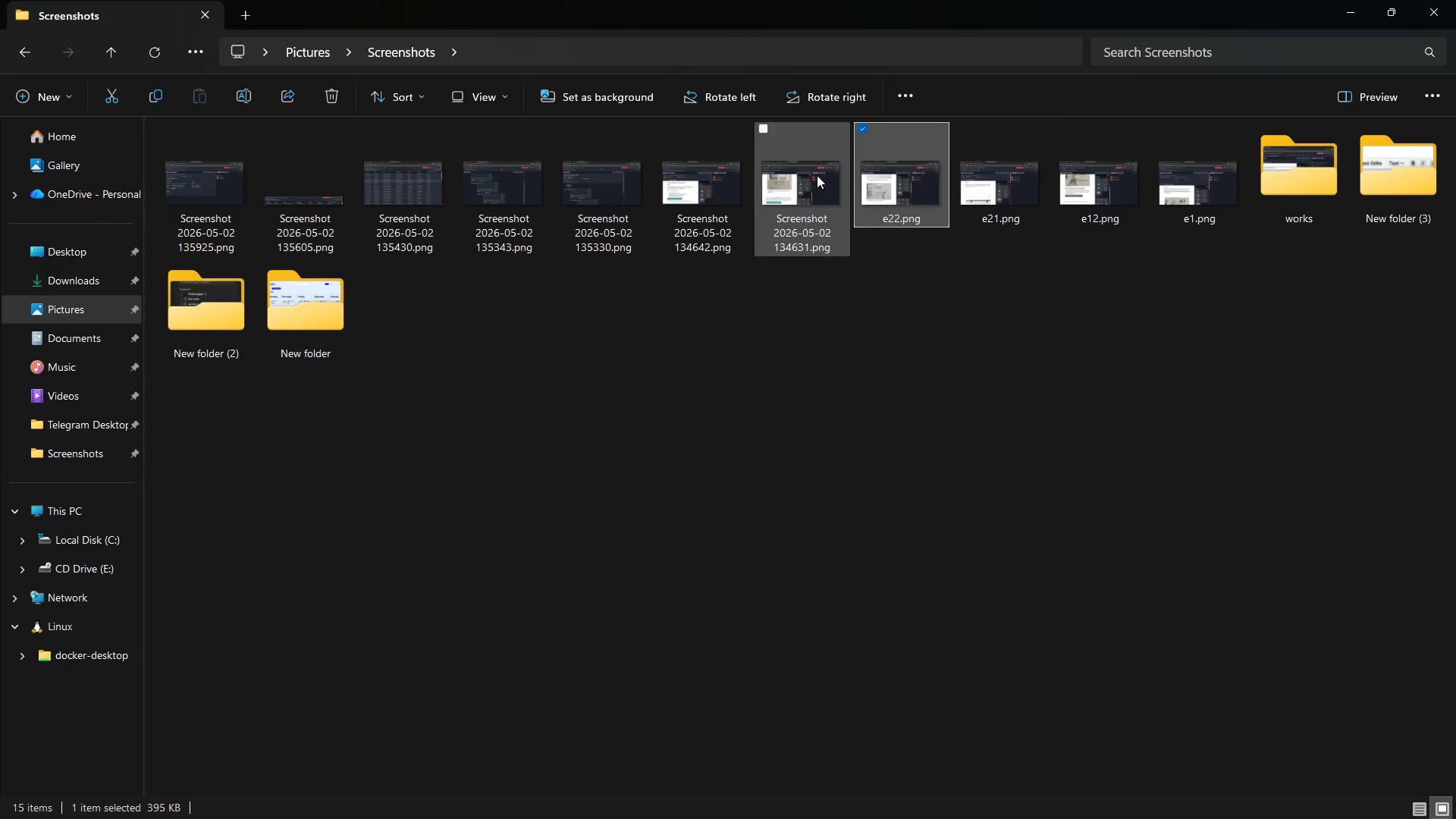 
double_click([817, 175])
 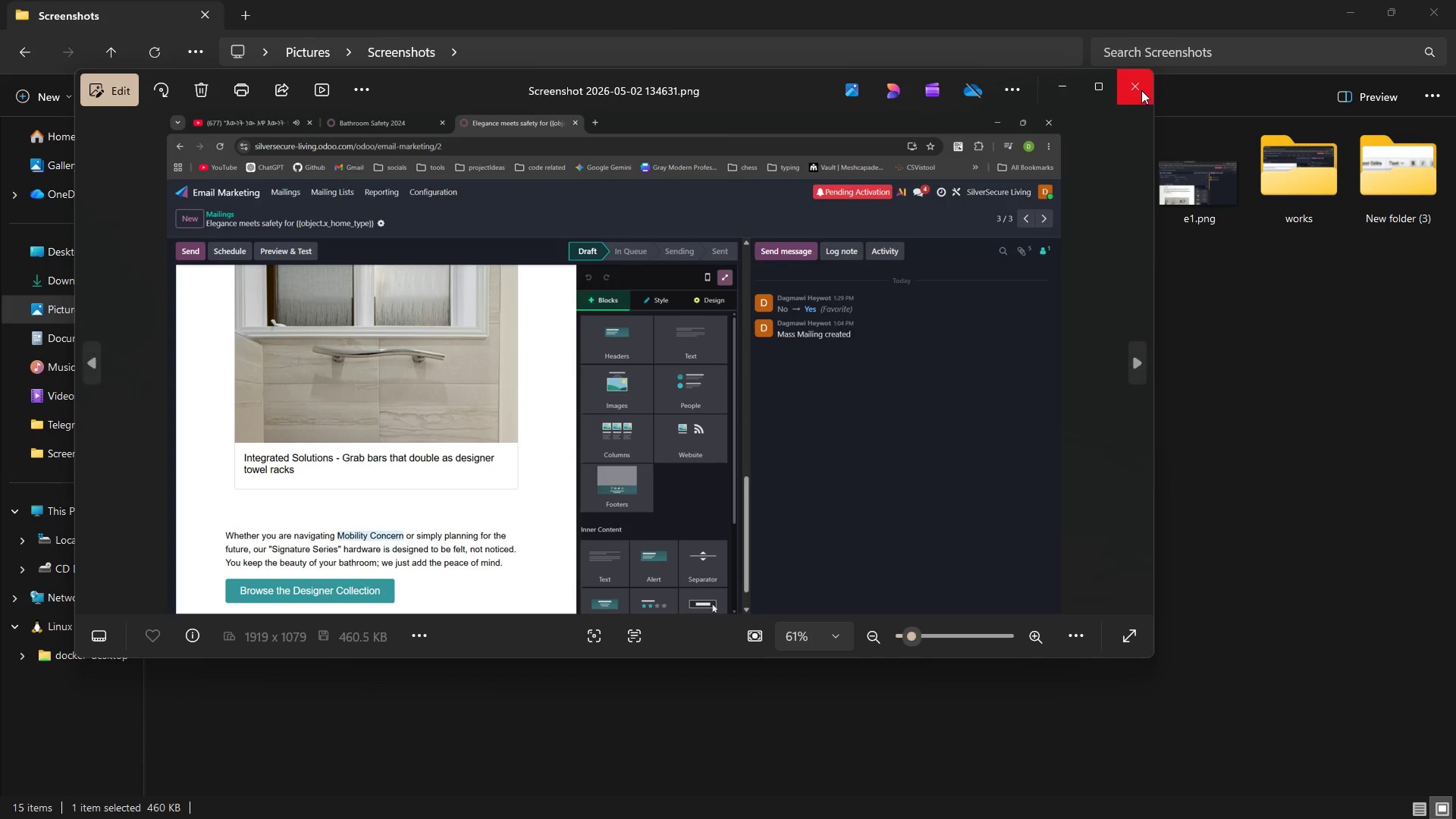 
left_click([1141, 90])
 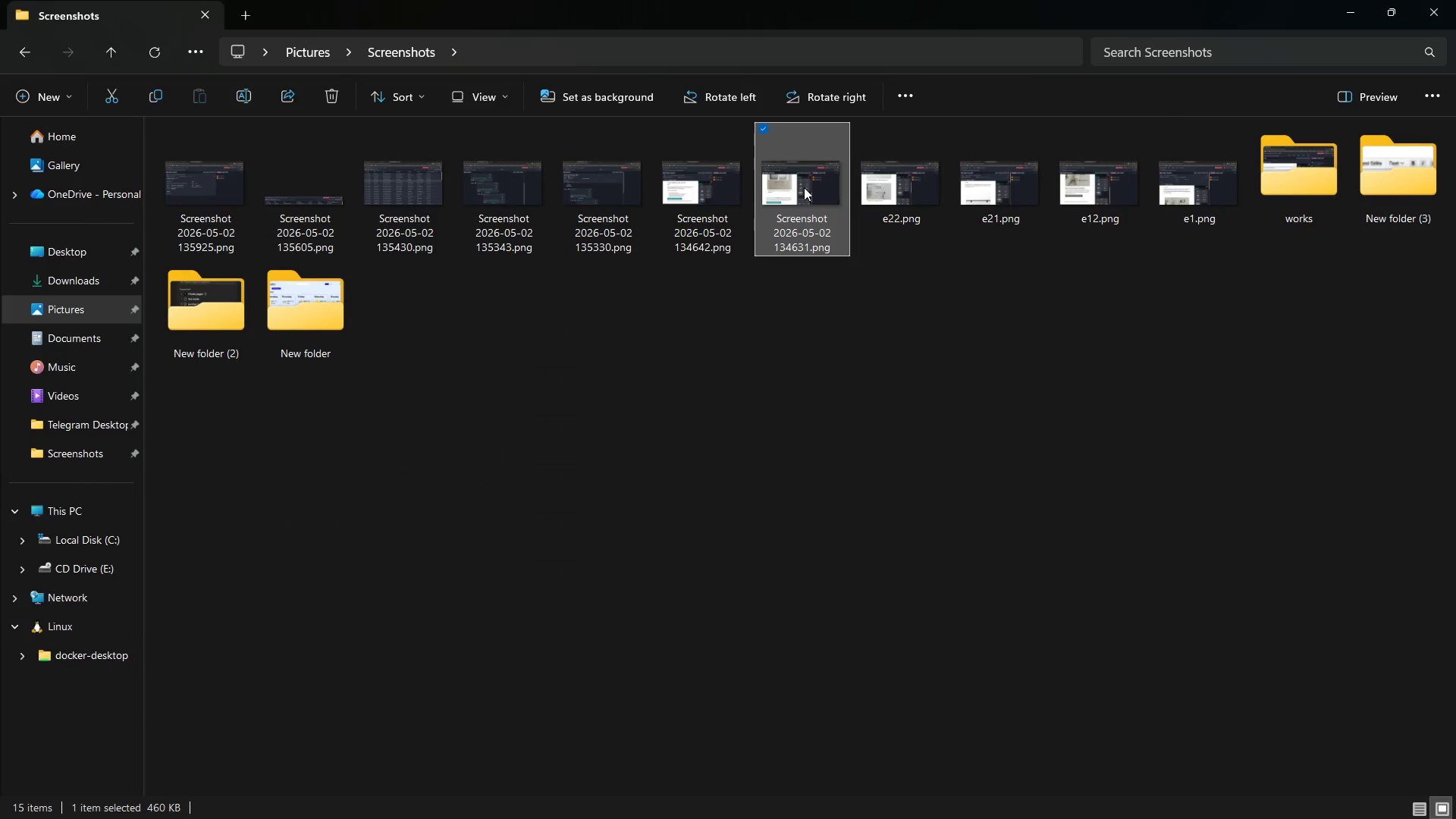 
right_click([804, 187])
 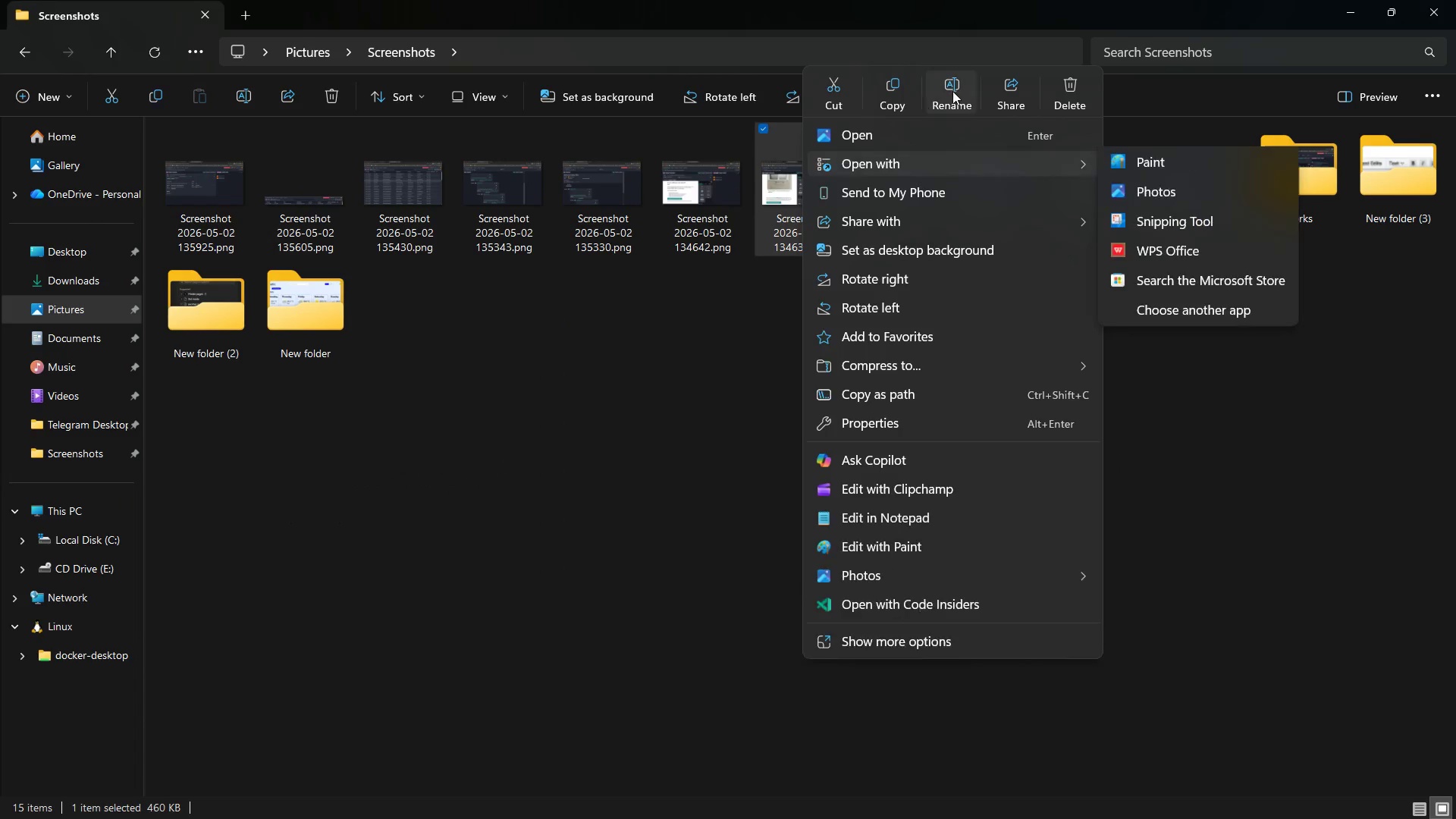 
left_click([952, 91])
 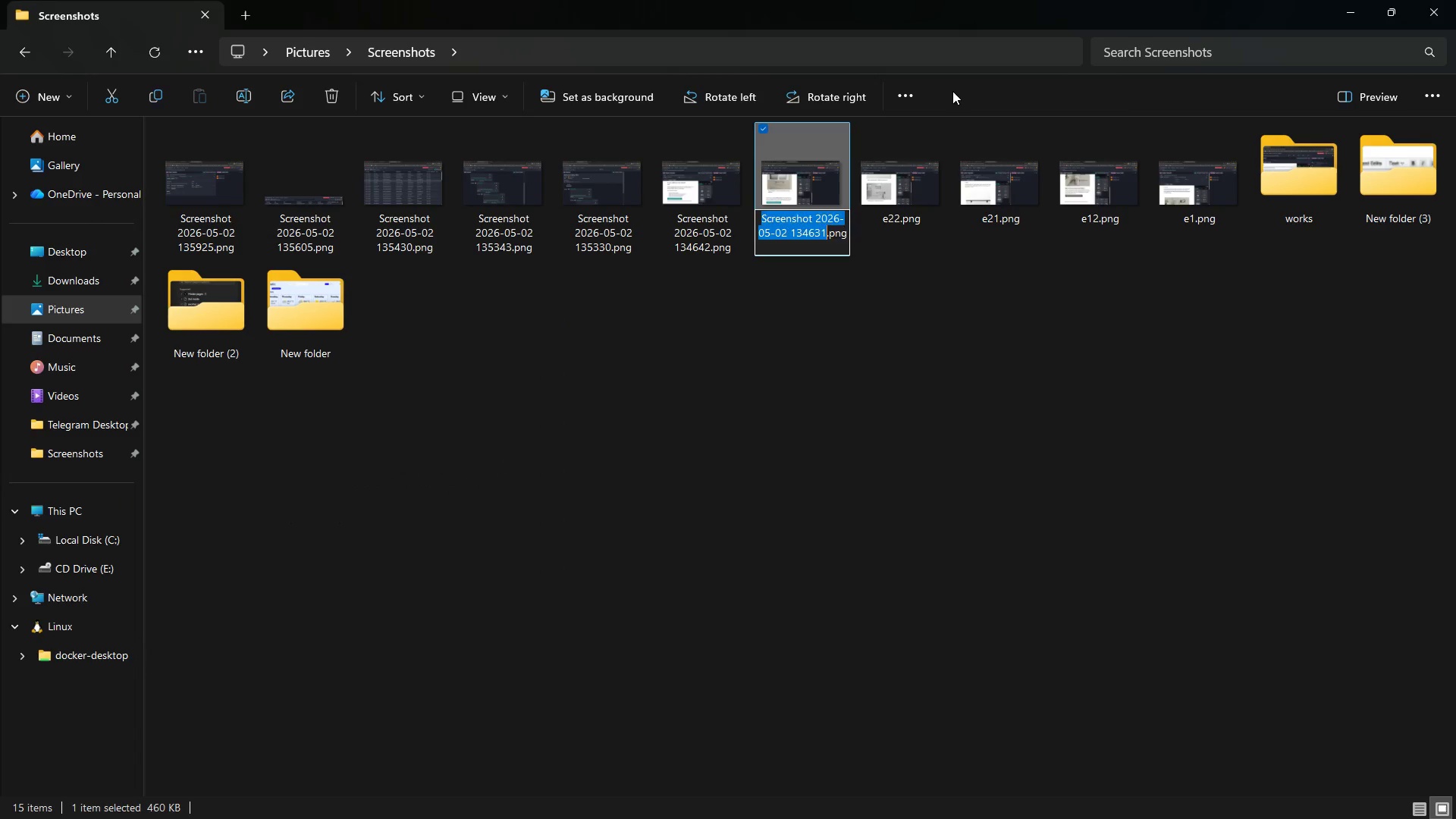 
type(e23)
 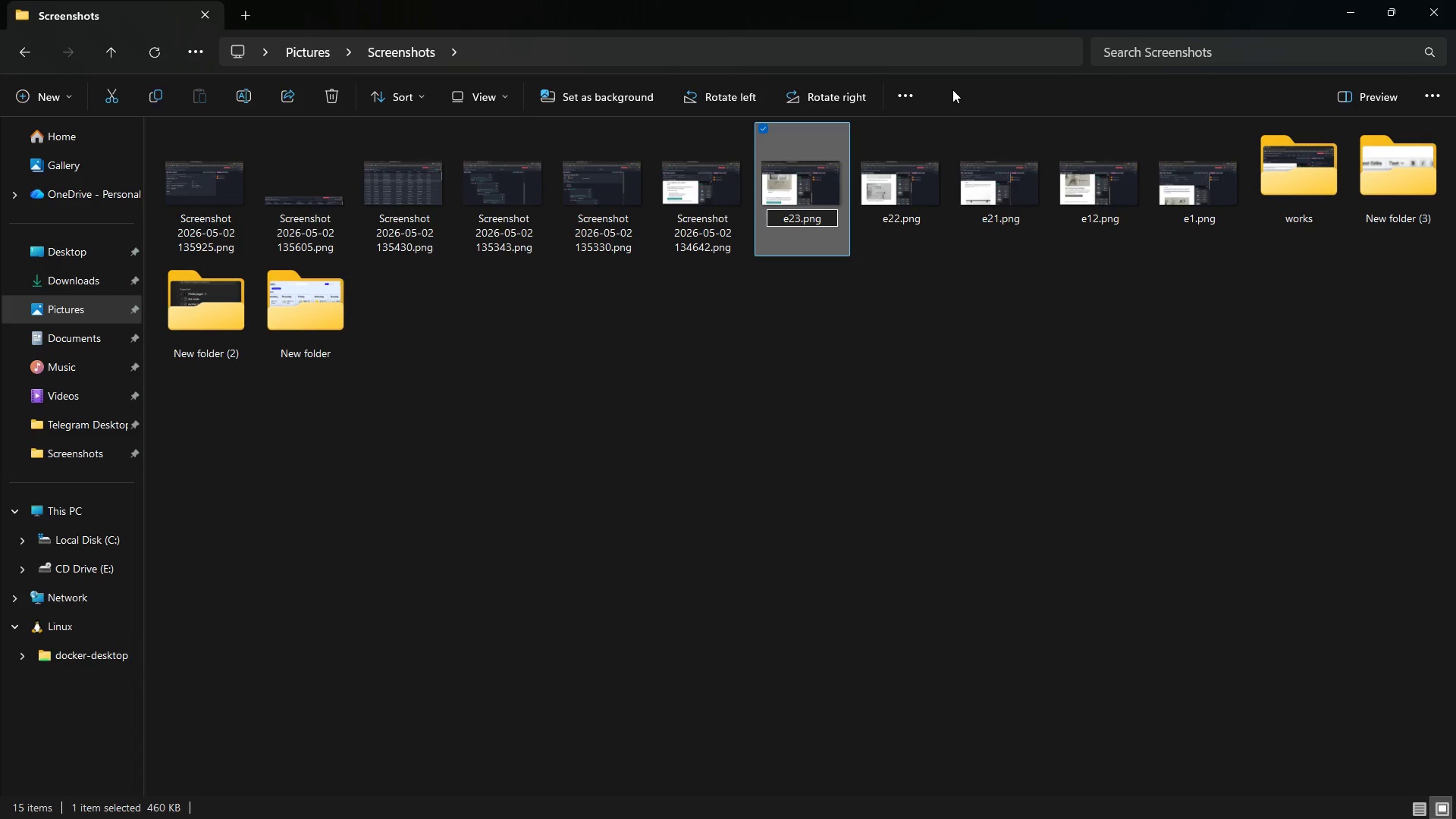 
key(Enter)
 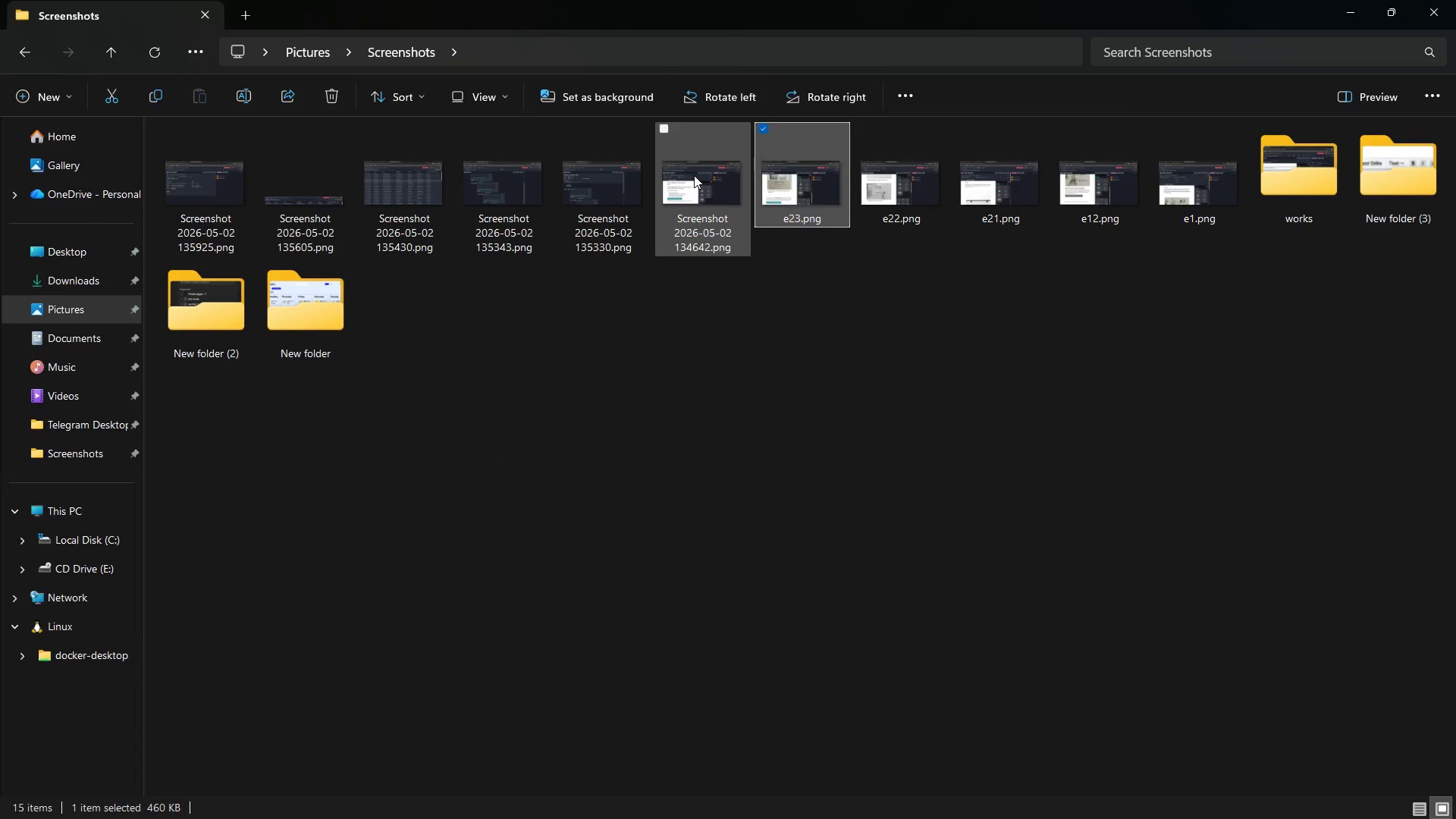 
double_click([694, 175])
 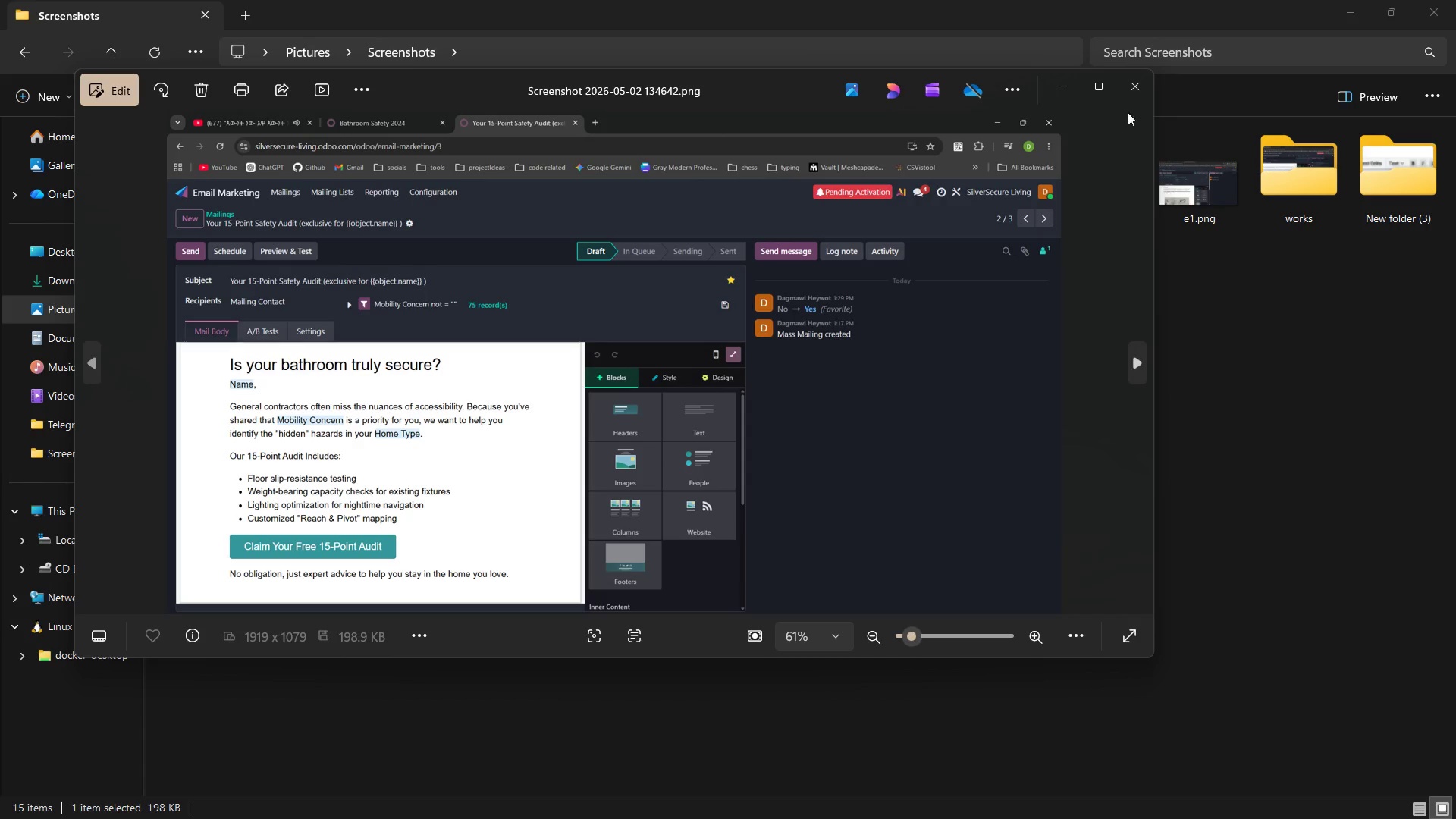 
left_click([1137, 82])
 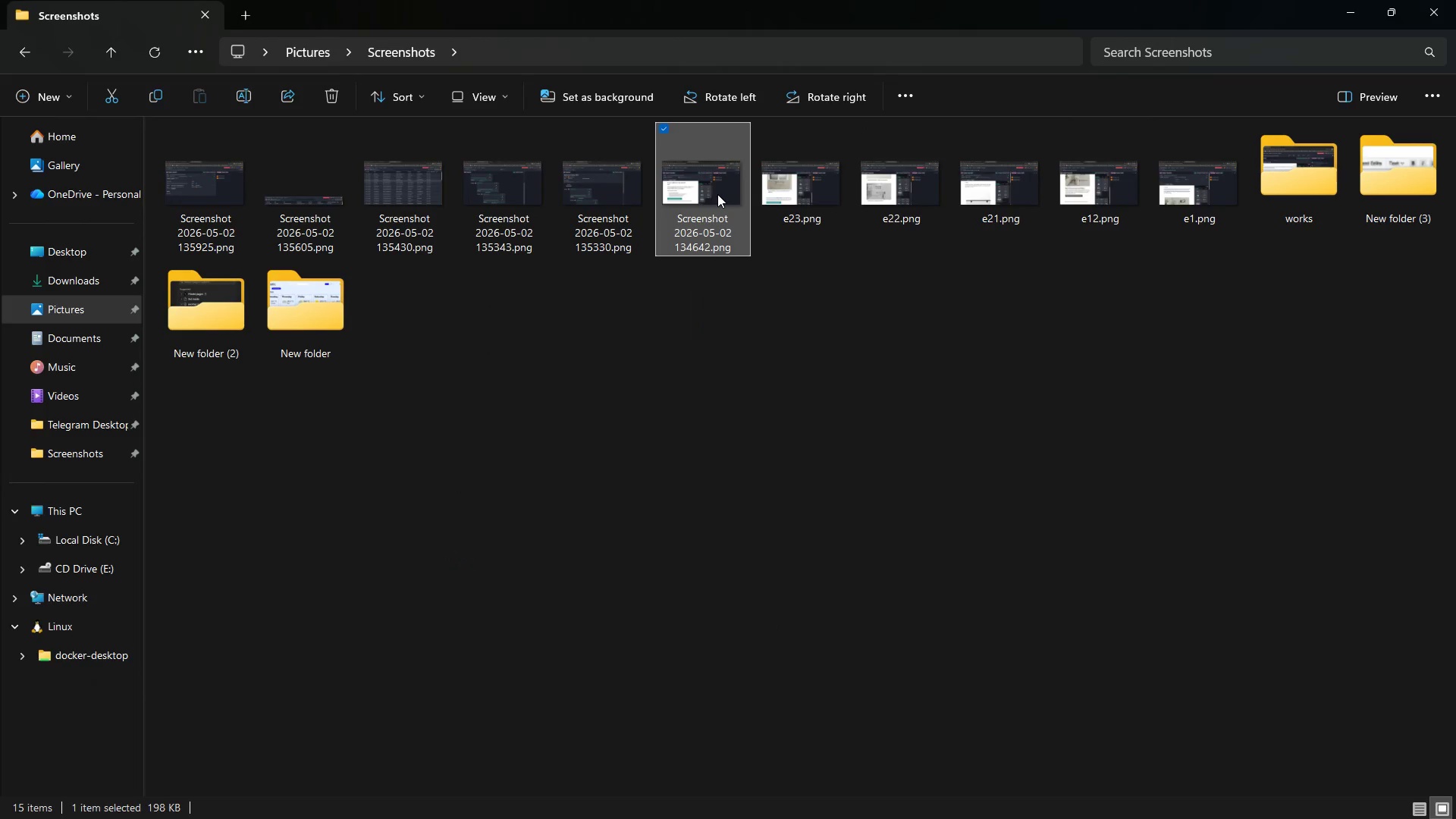 
right_click([716, 194])
 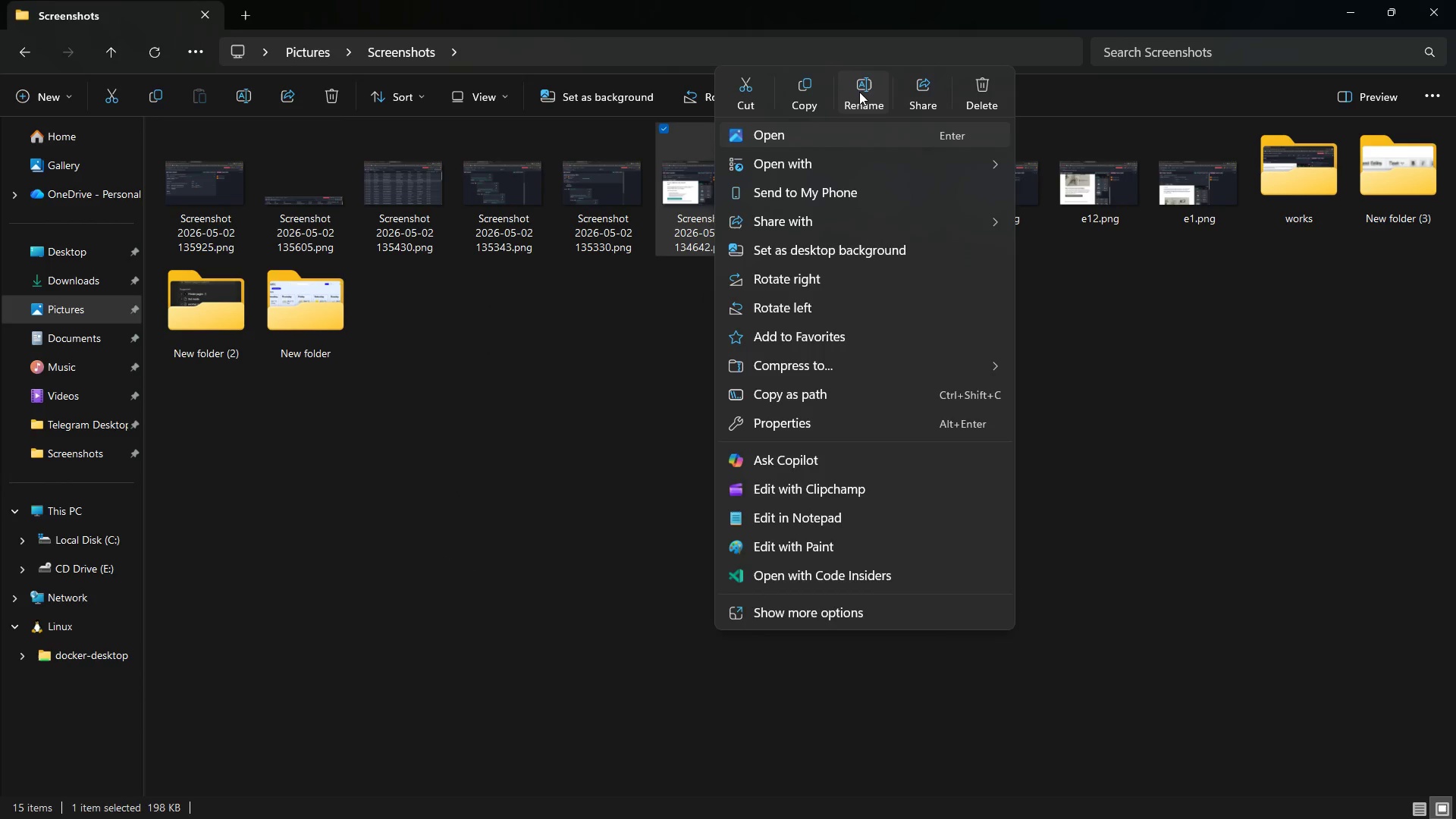 
left_click([860, 92])
 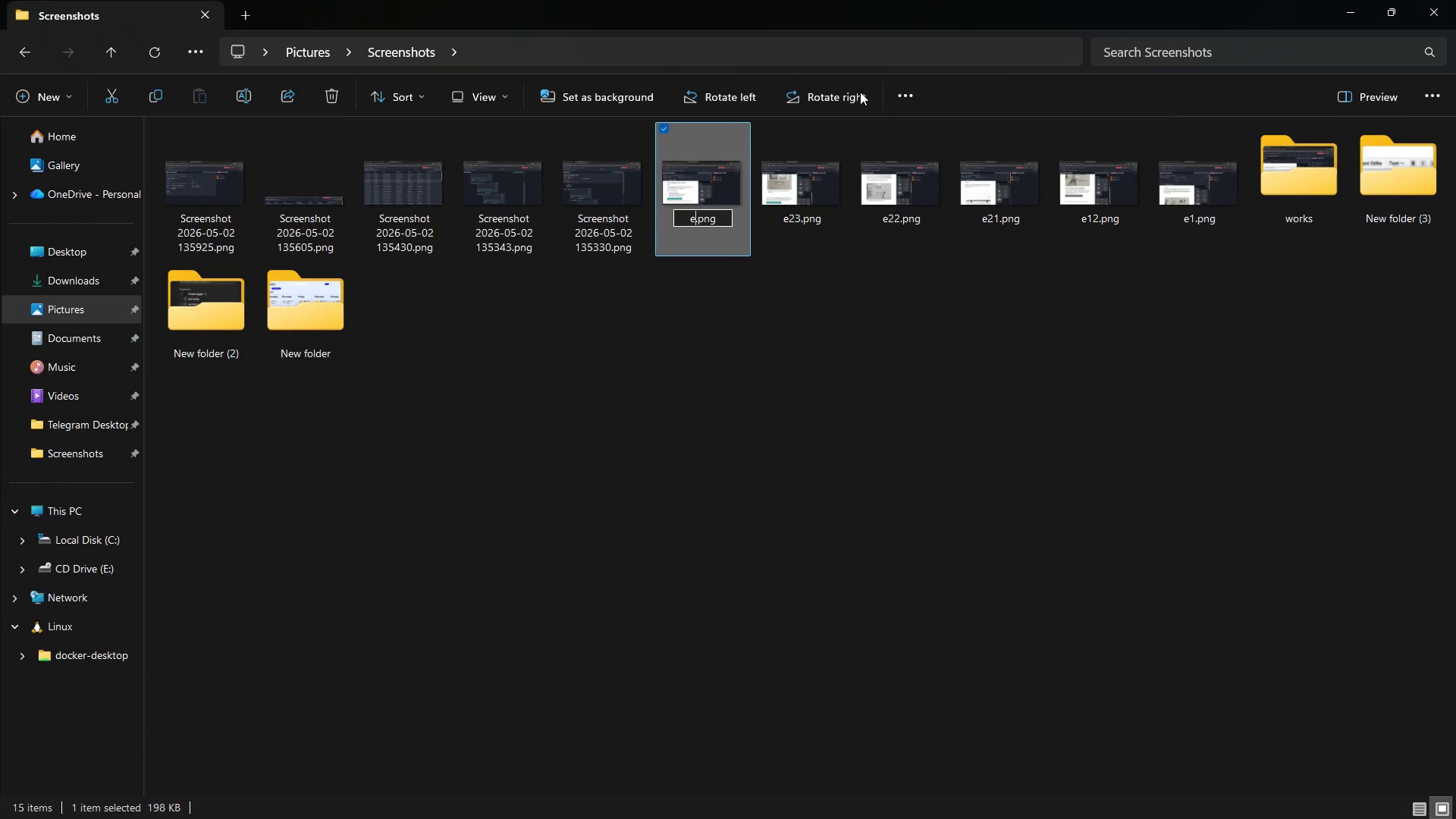 
type(e3)
 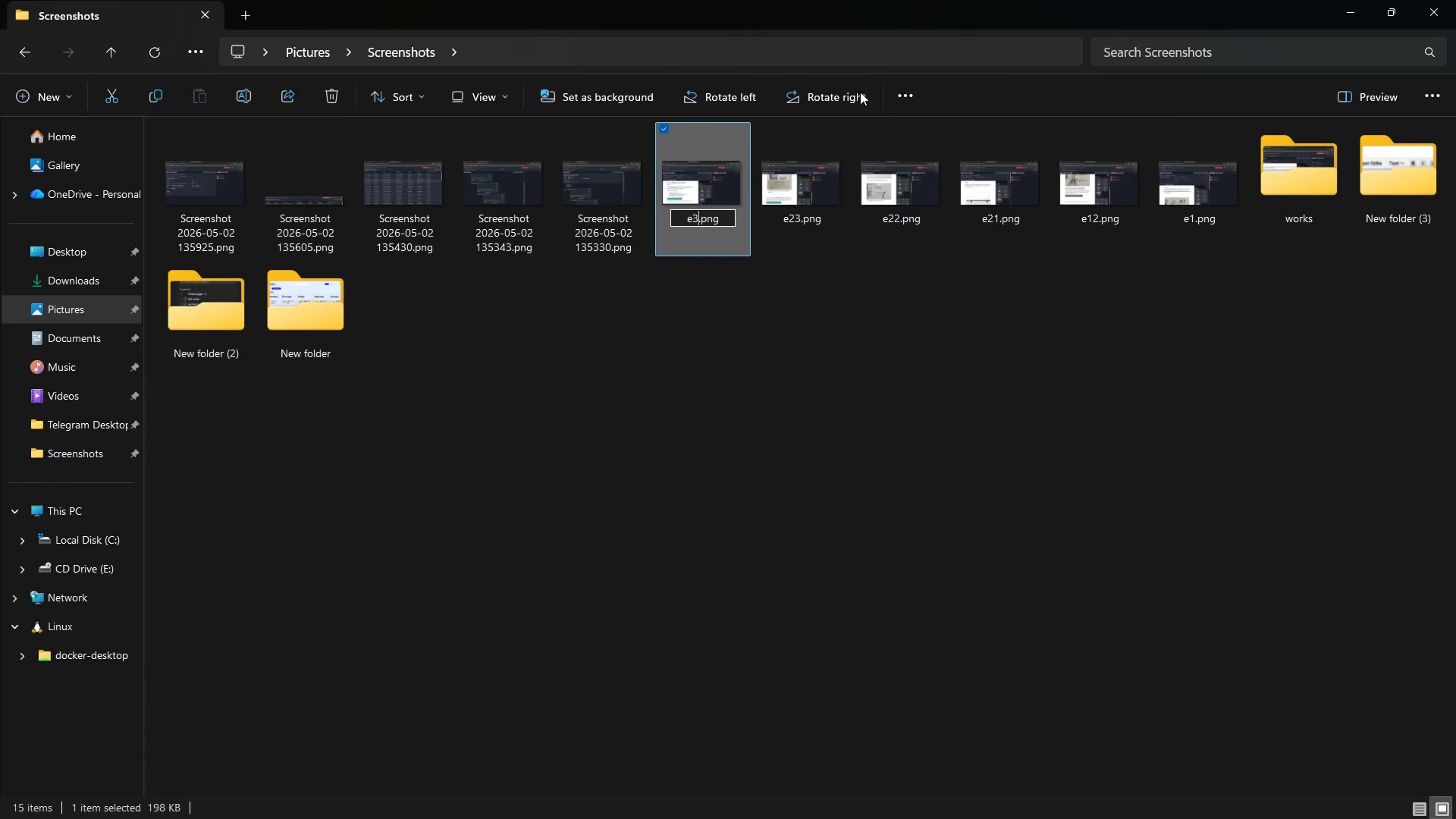 
key(Enter)
 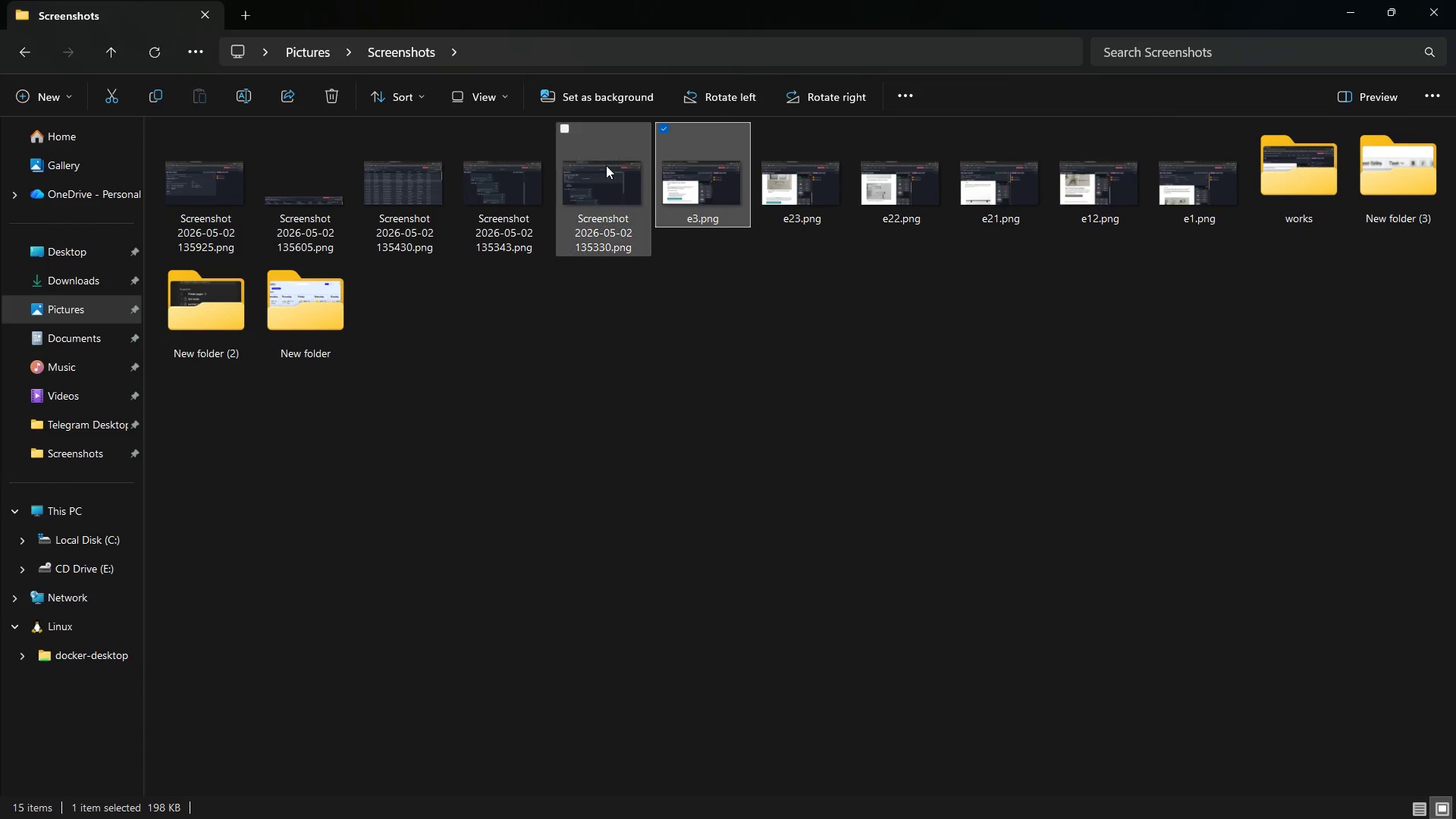 
left_click([606, 165])
 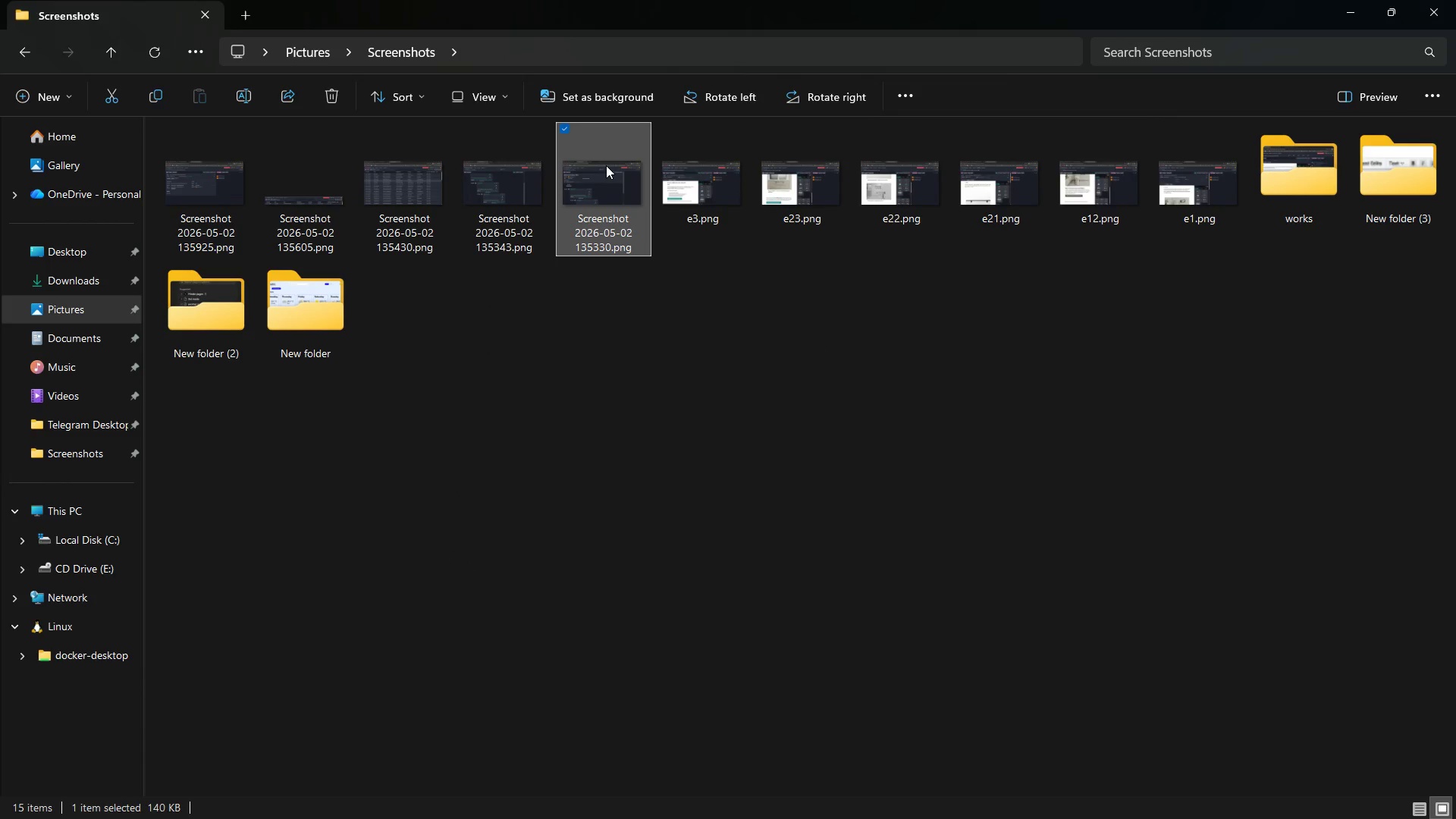 
right_click([606, 165])
 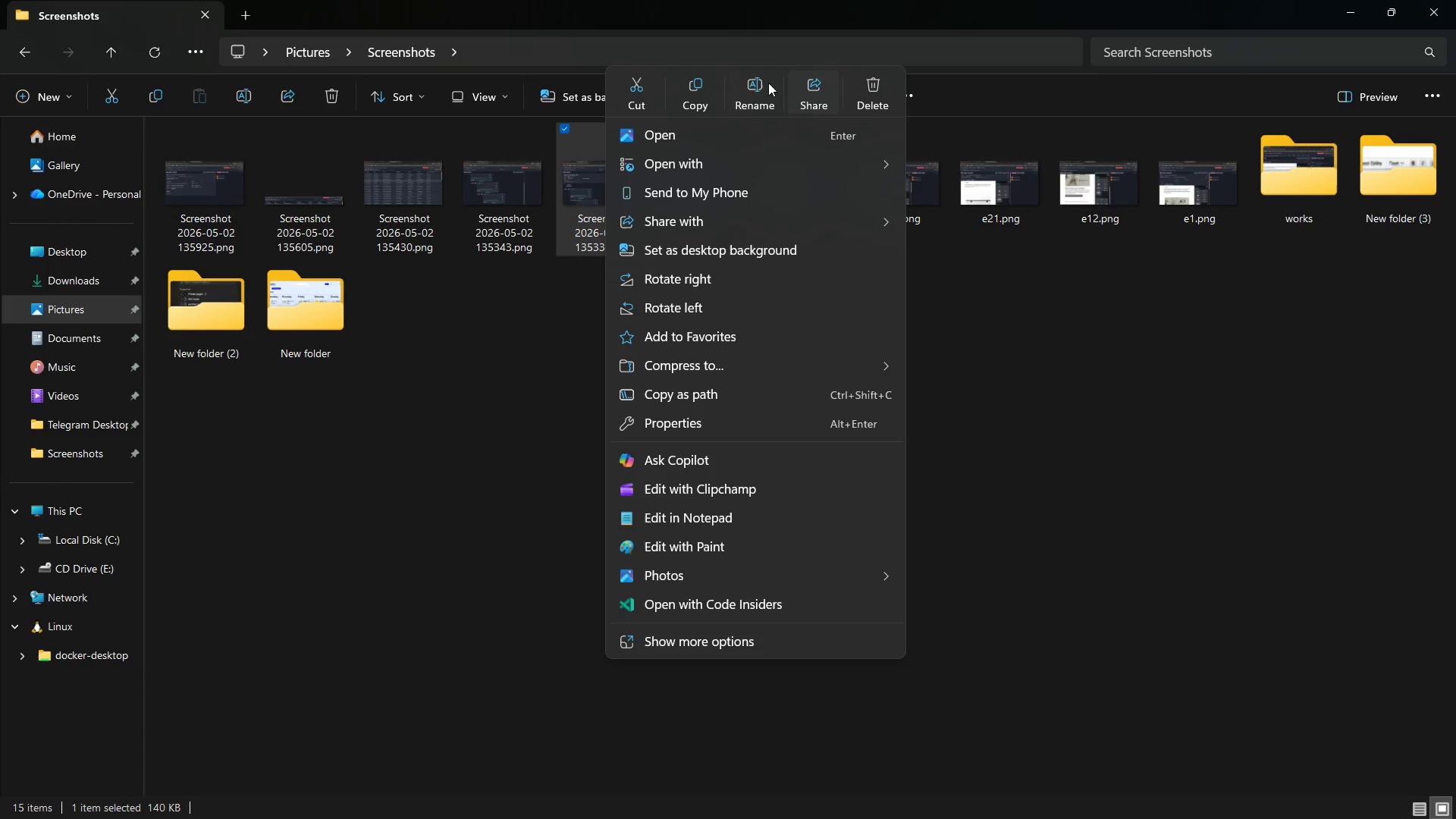 
left_click([760, 83])
 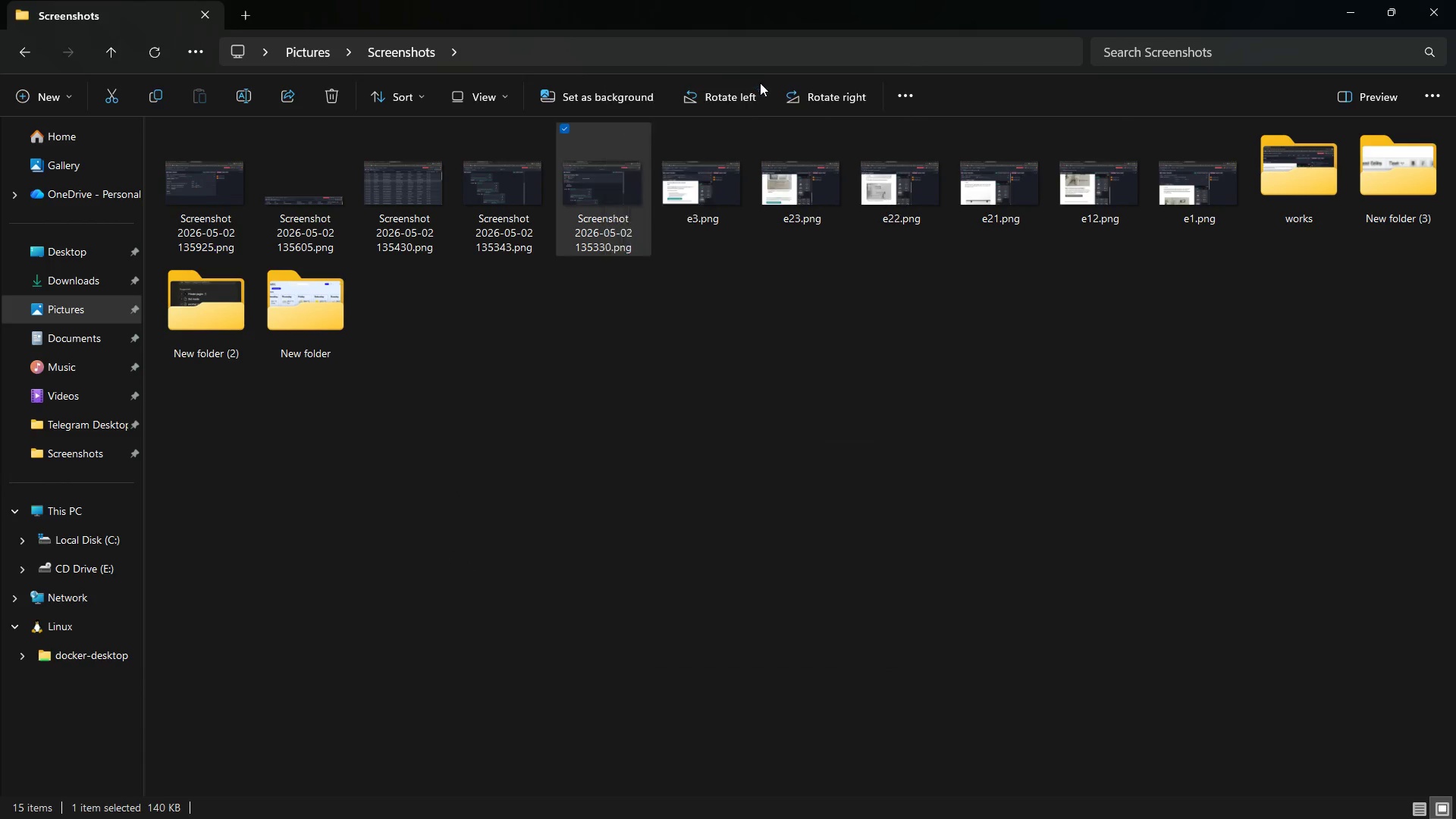 
type(a1)
 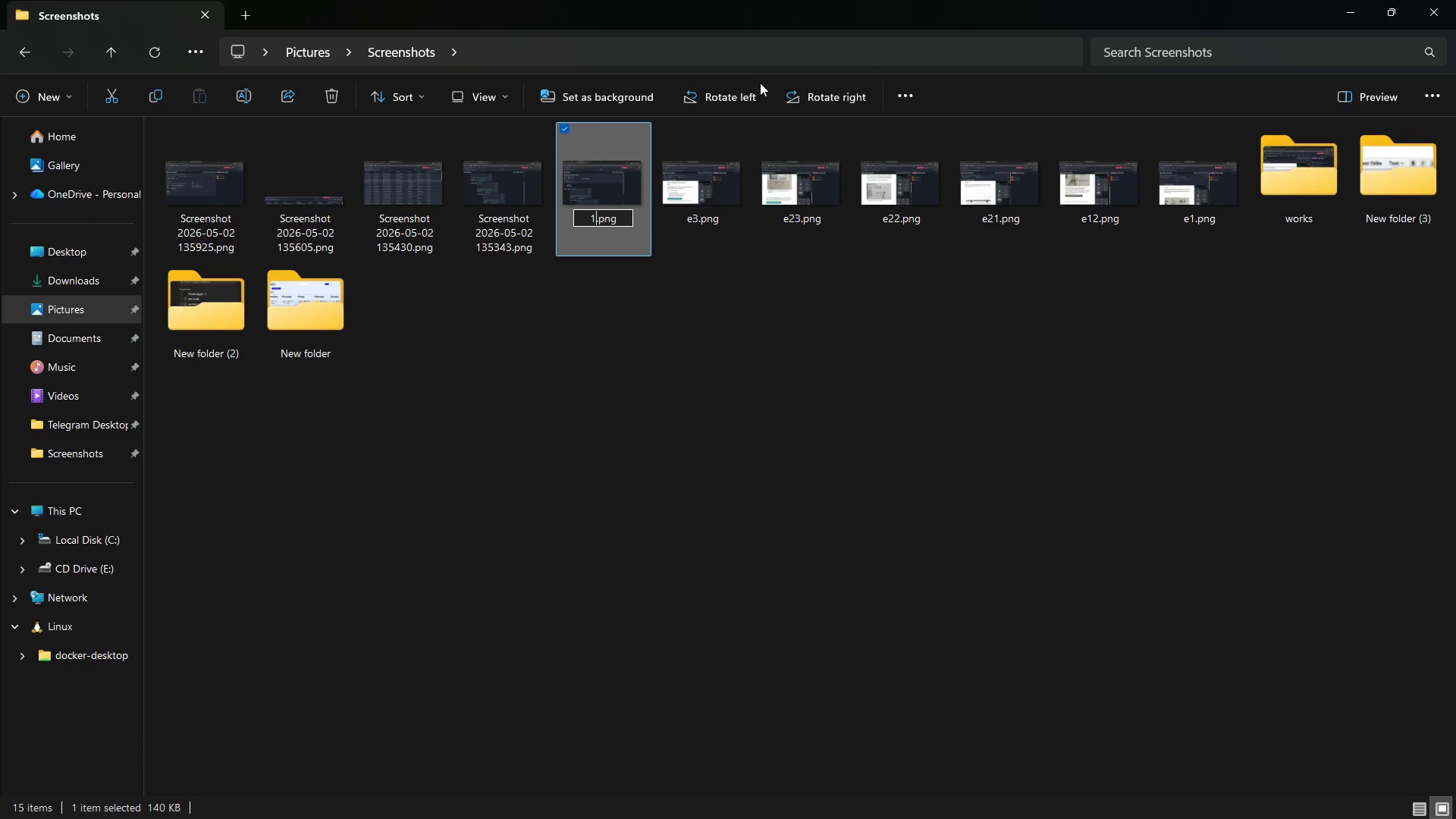 
key(Enter)
 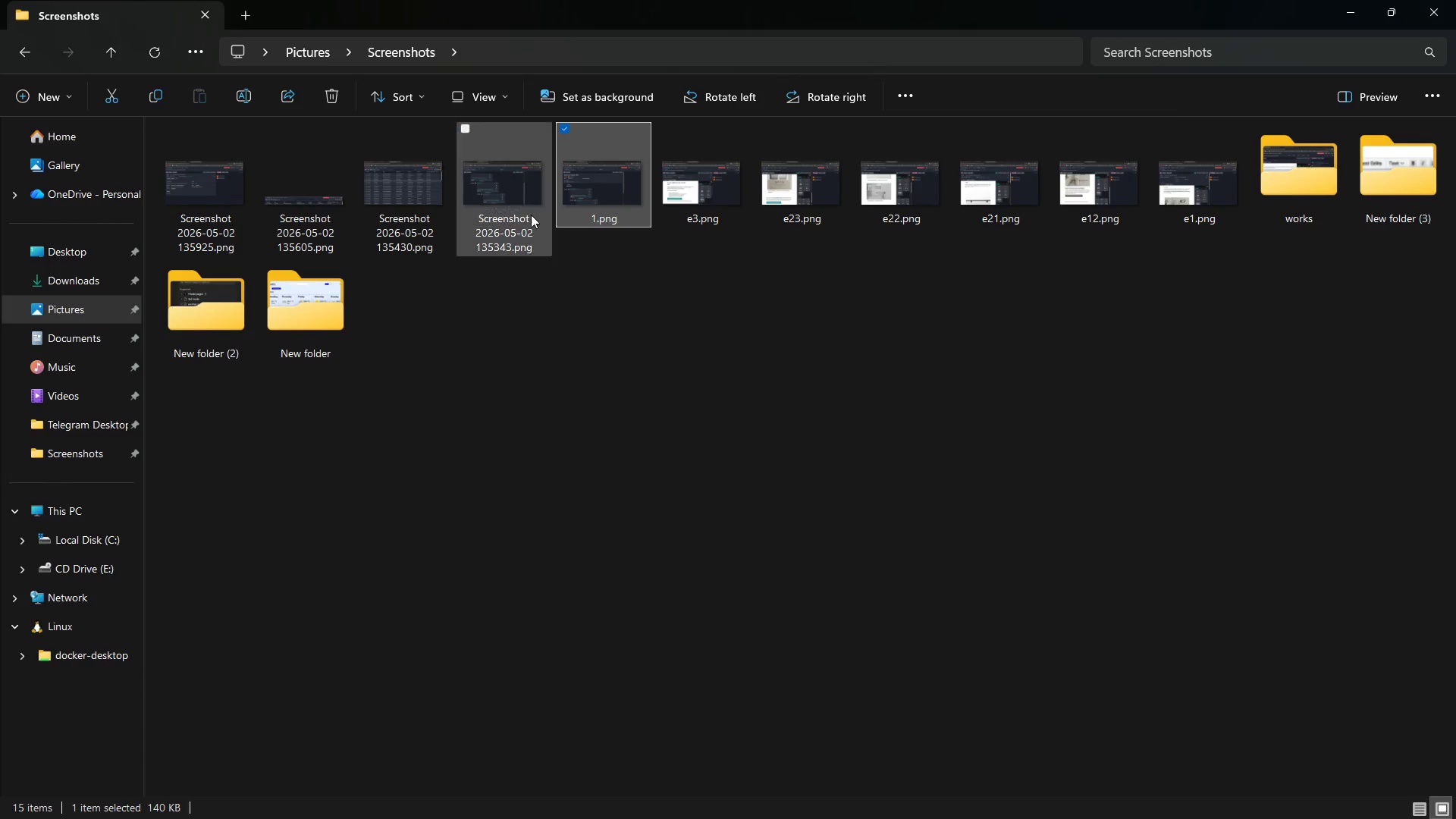 
left_click([519, 206])
 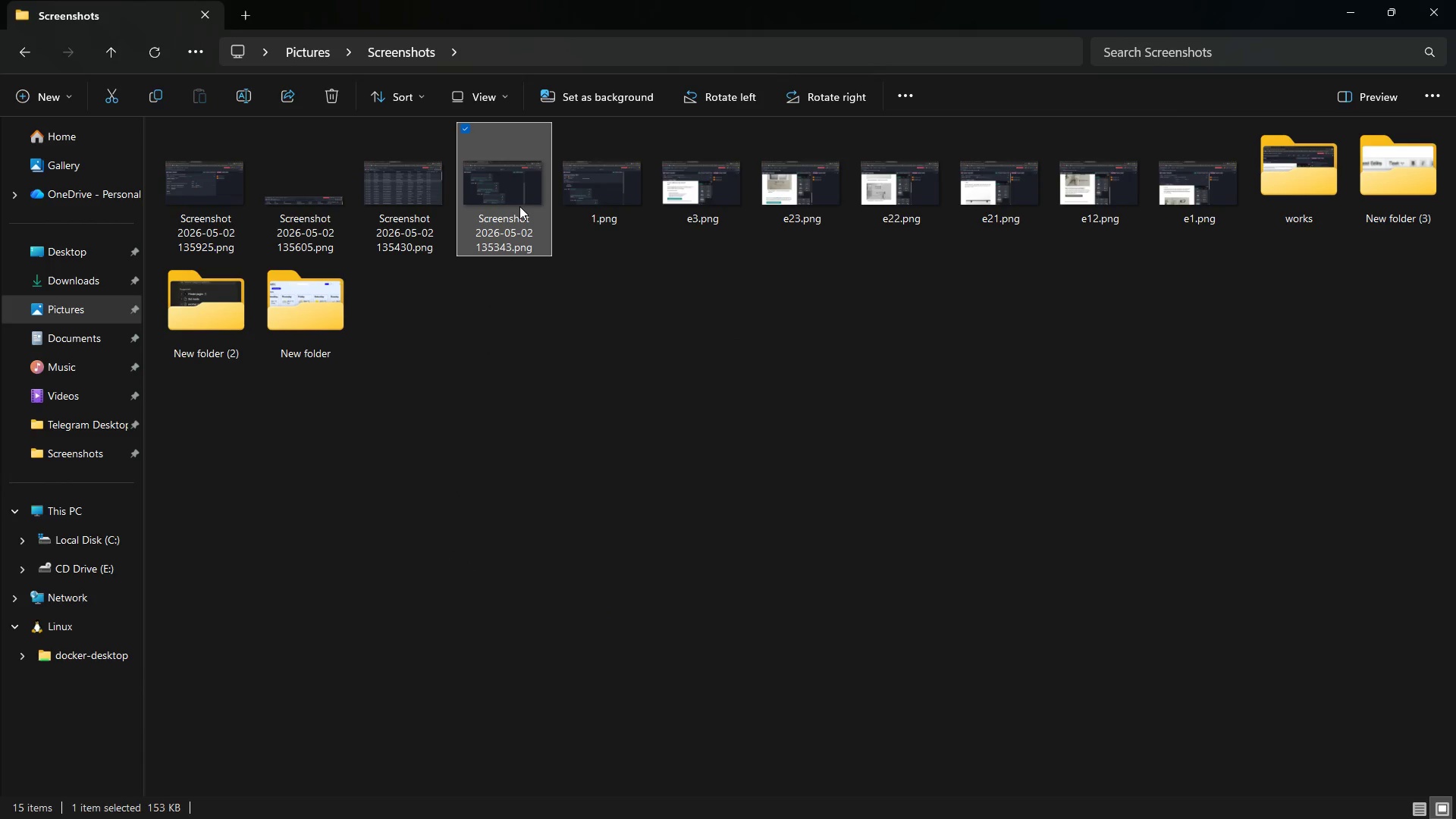 
right_click([519, 206])
 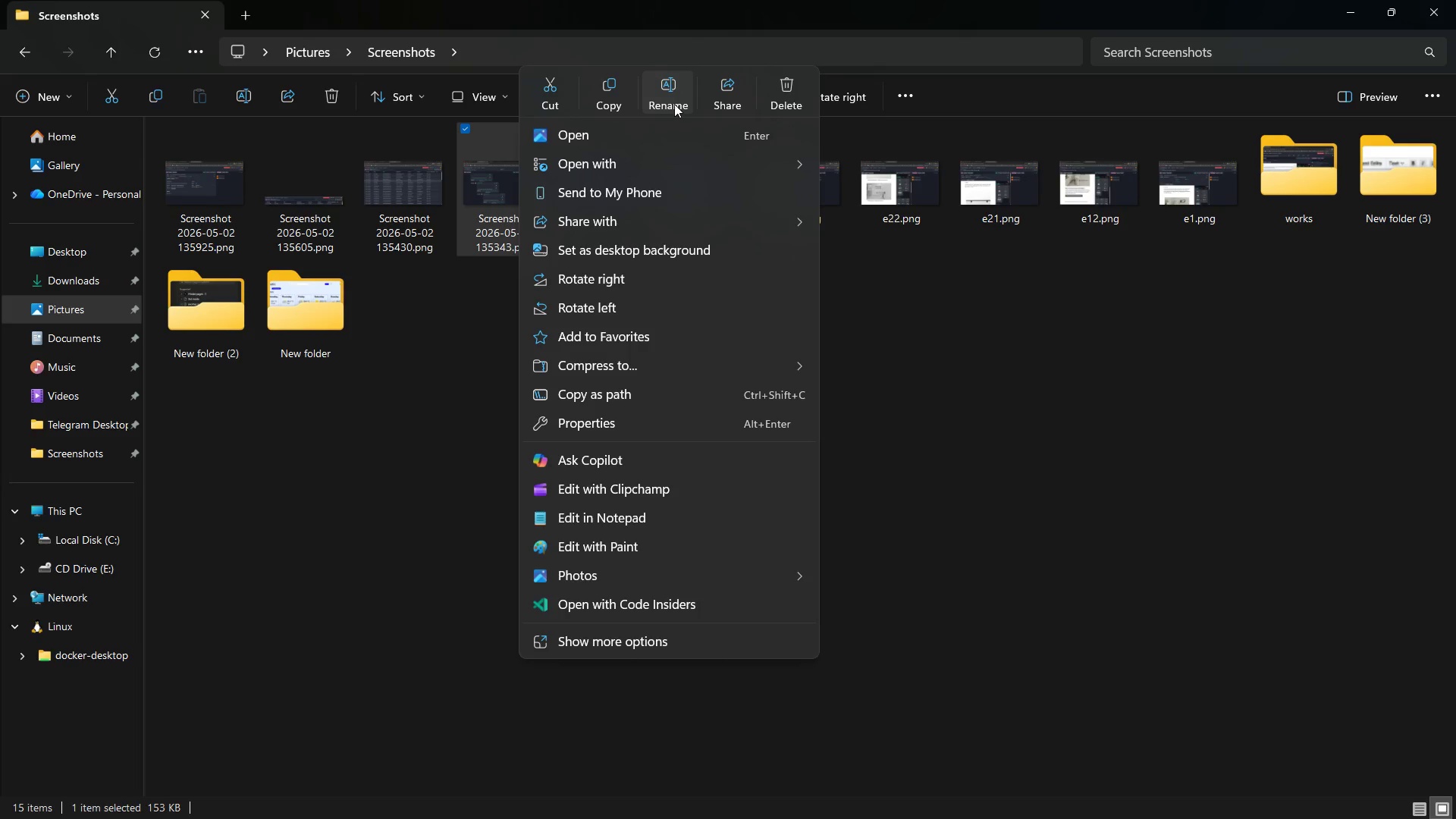 
left_click([675, 102])
 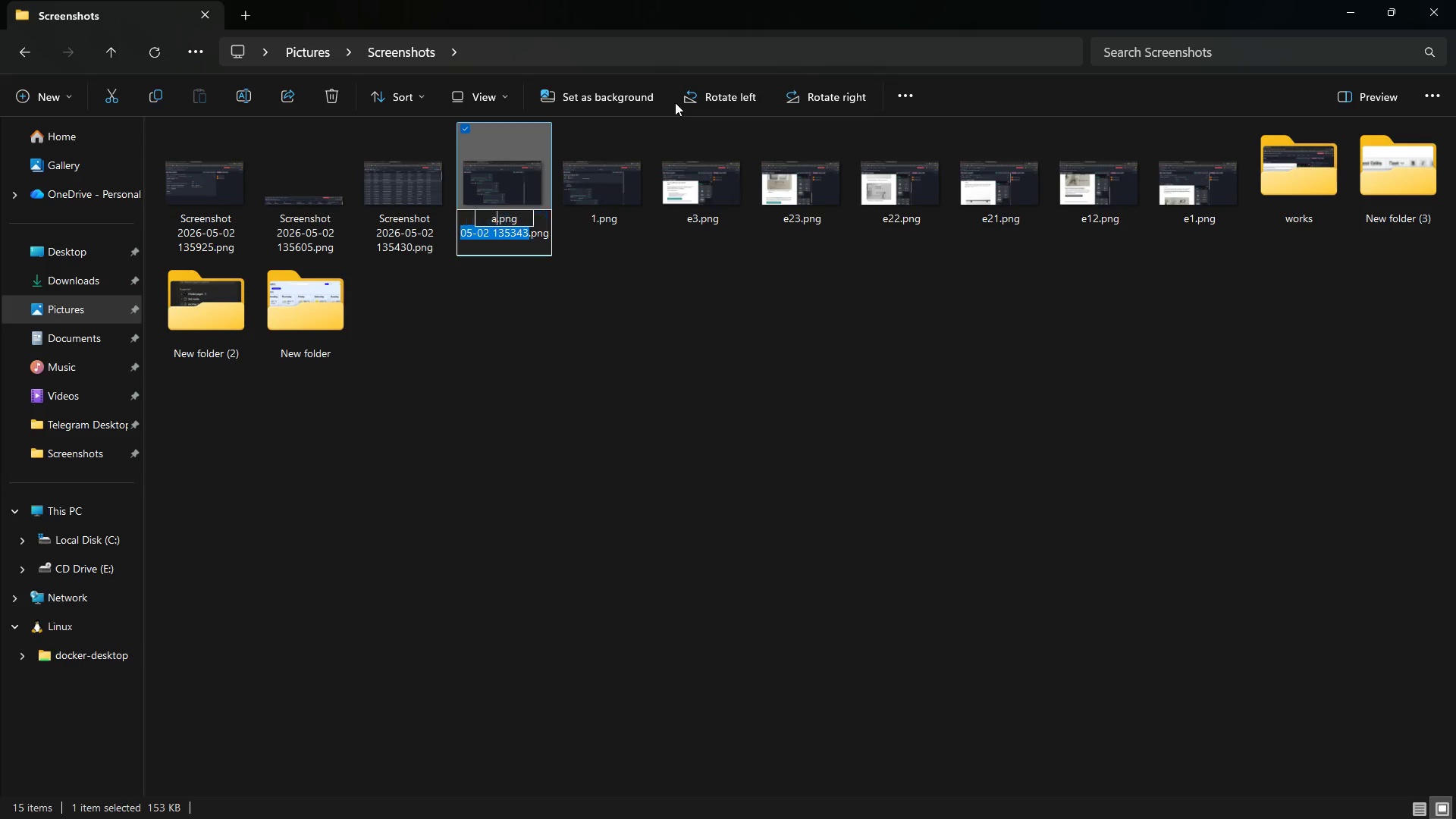 
type(a2)
 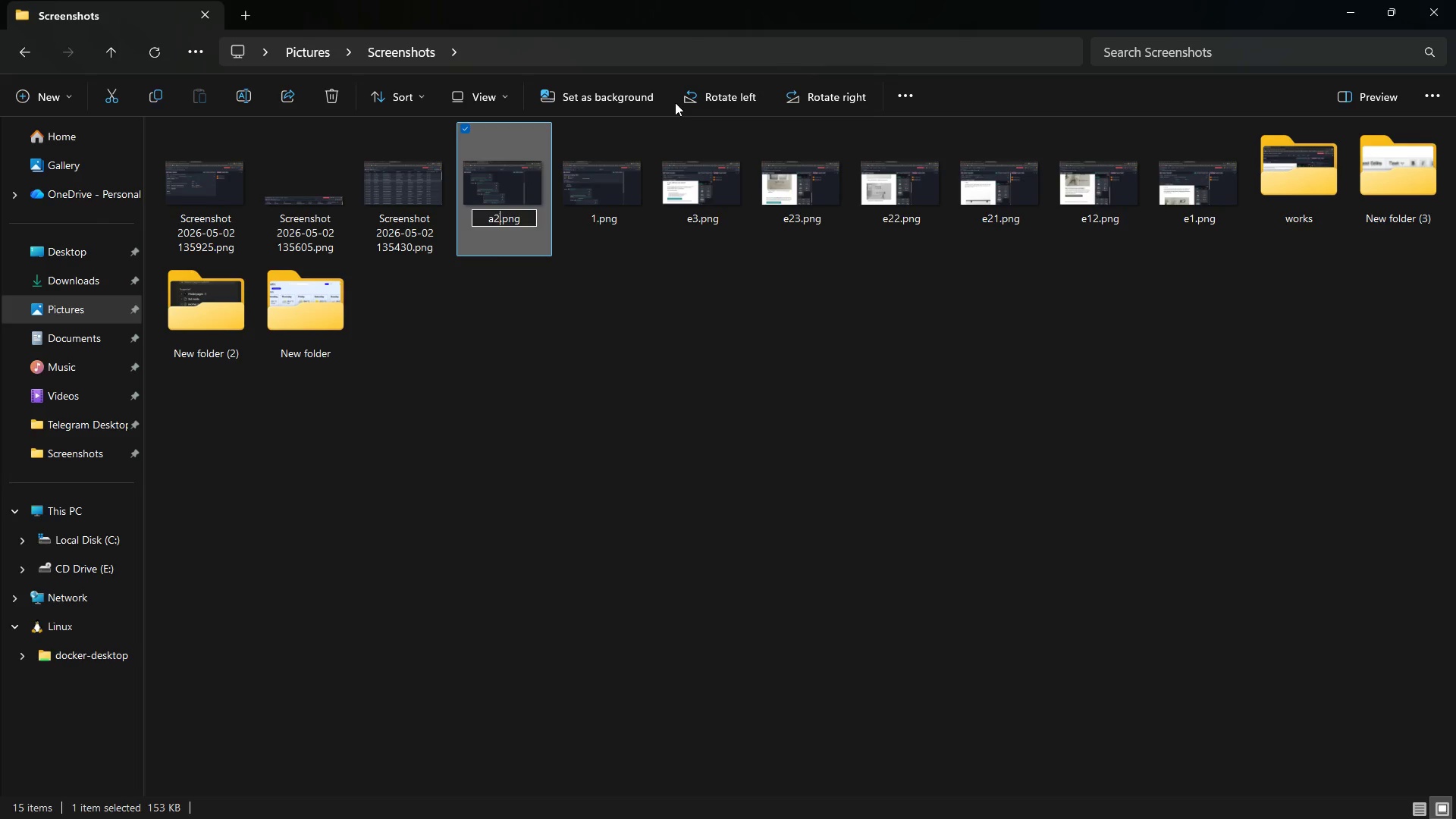 
key(Enter)
 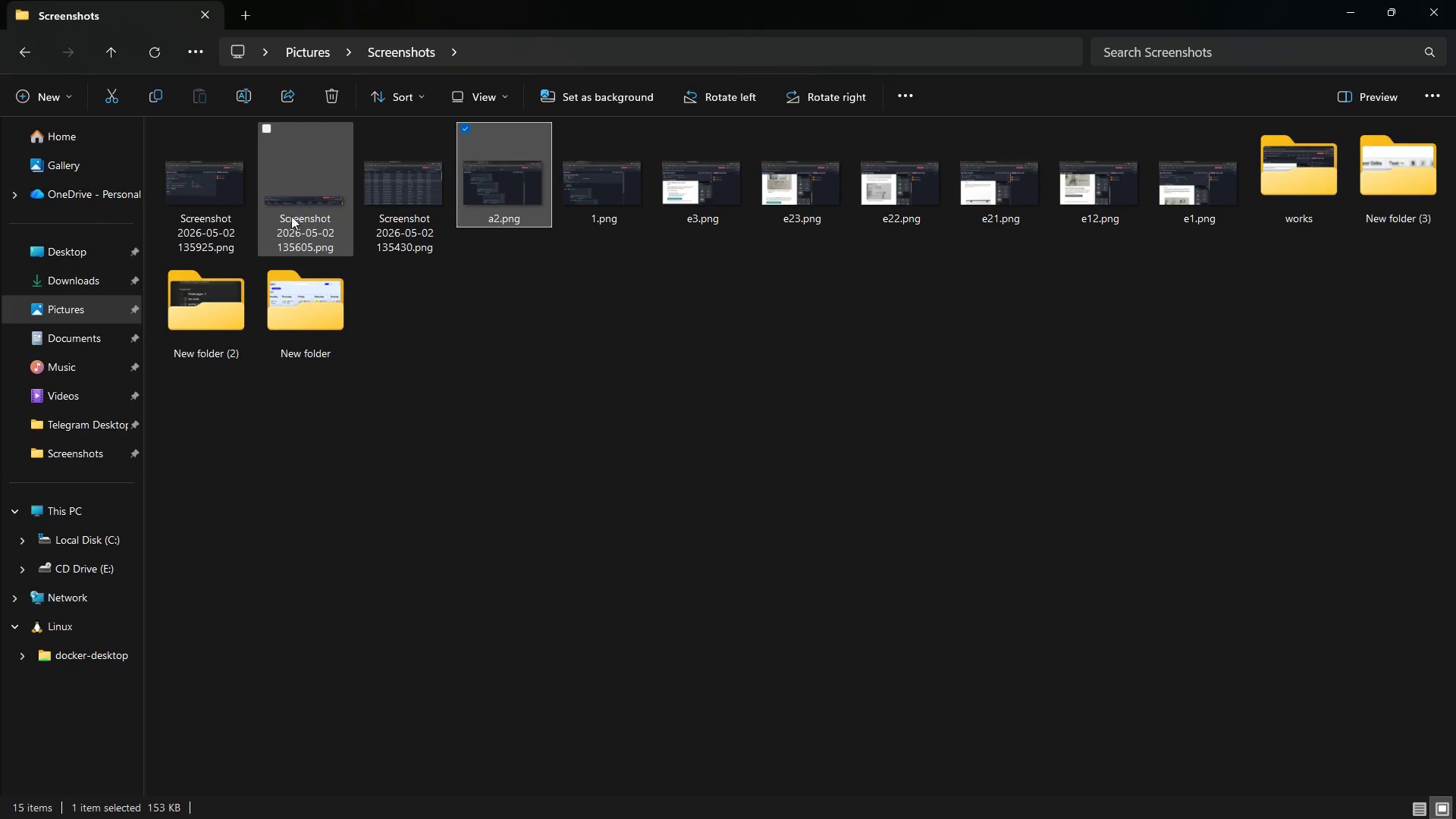 
left_click([290, 216])
 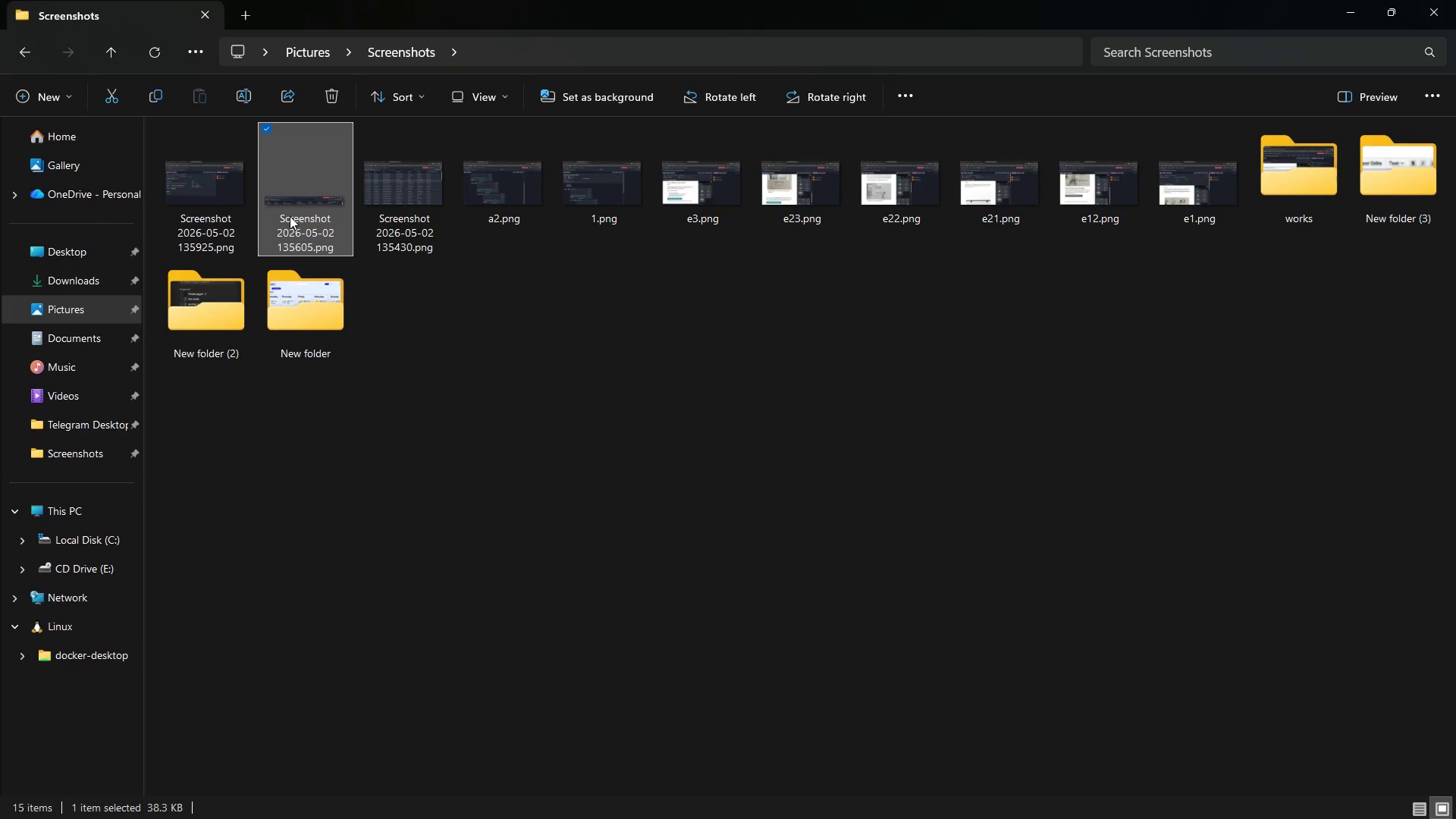 
right_click([290, 216])
 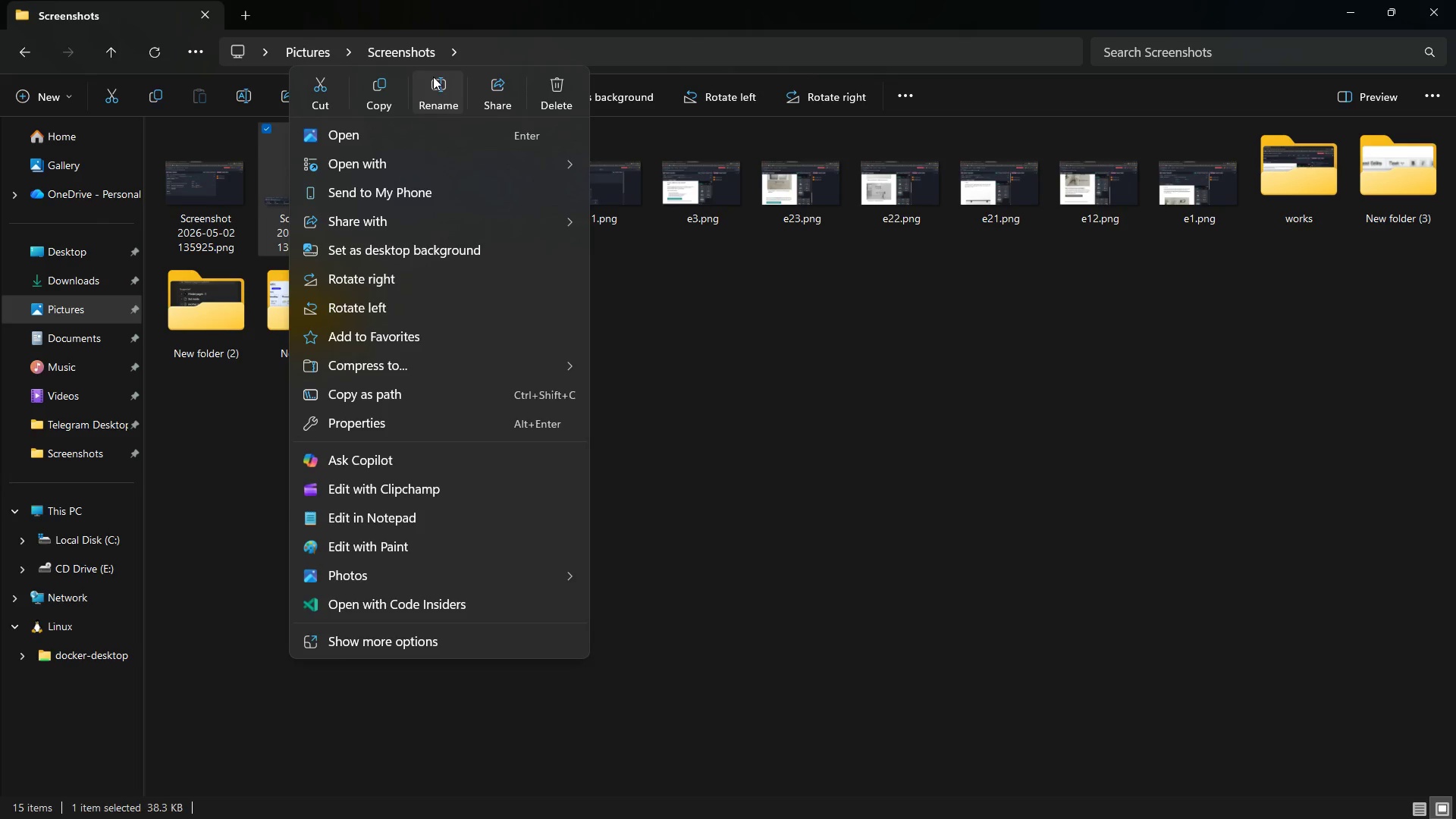 
left_click([433, 77])
 